 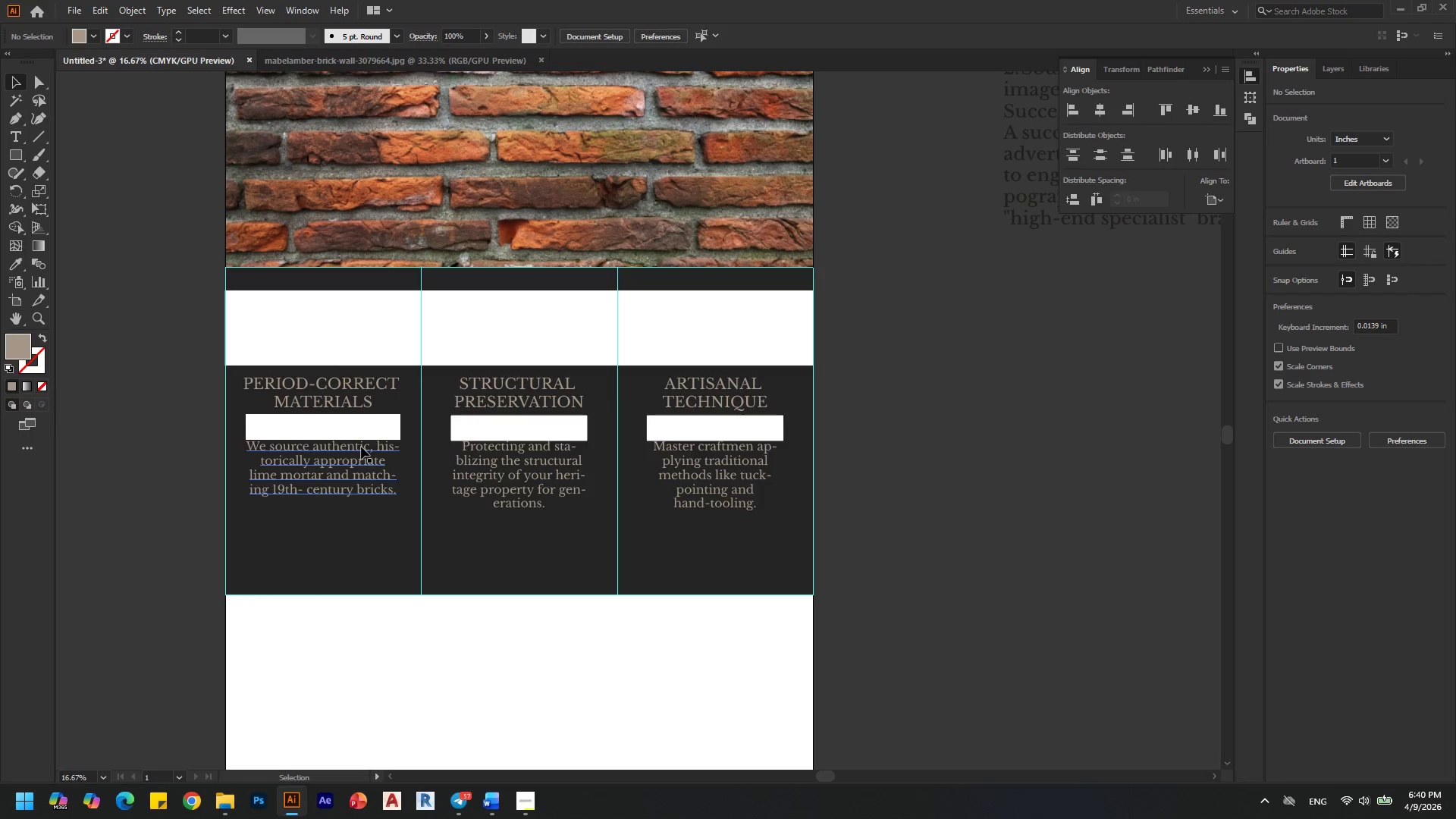 
hold_key(key=AltLeft, duration=0.31)
scroll: coordinate [388, 442], scroll_direction: none, amount: 0.0
 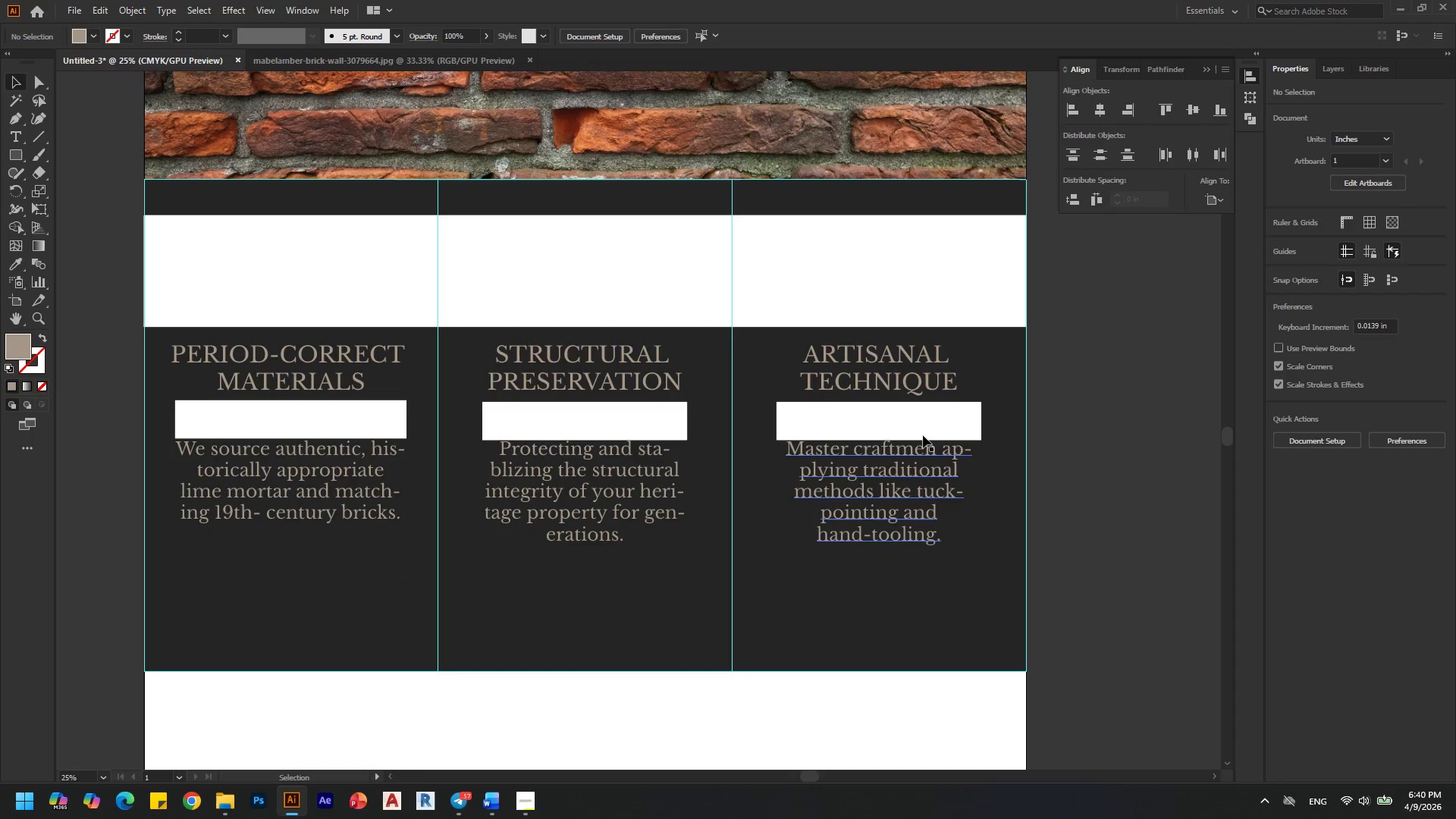 
hold_key(key=AltLeft, duration=0.66)
 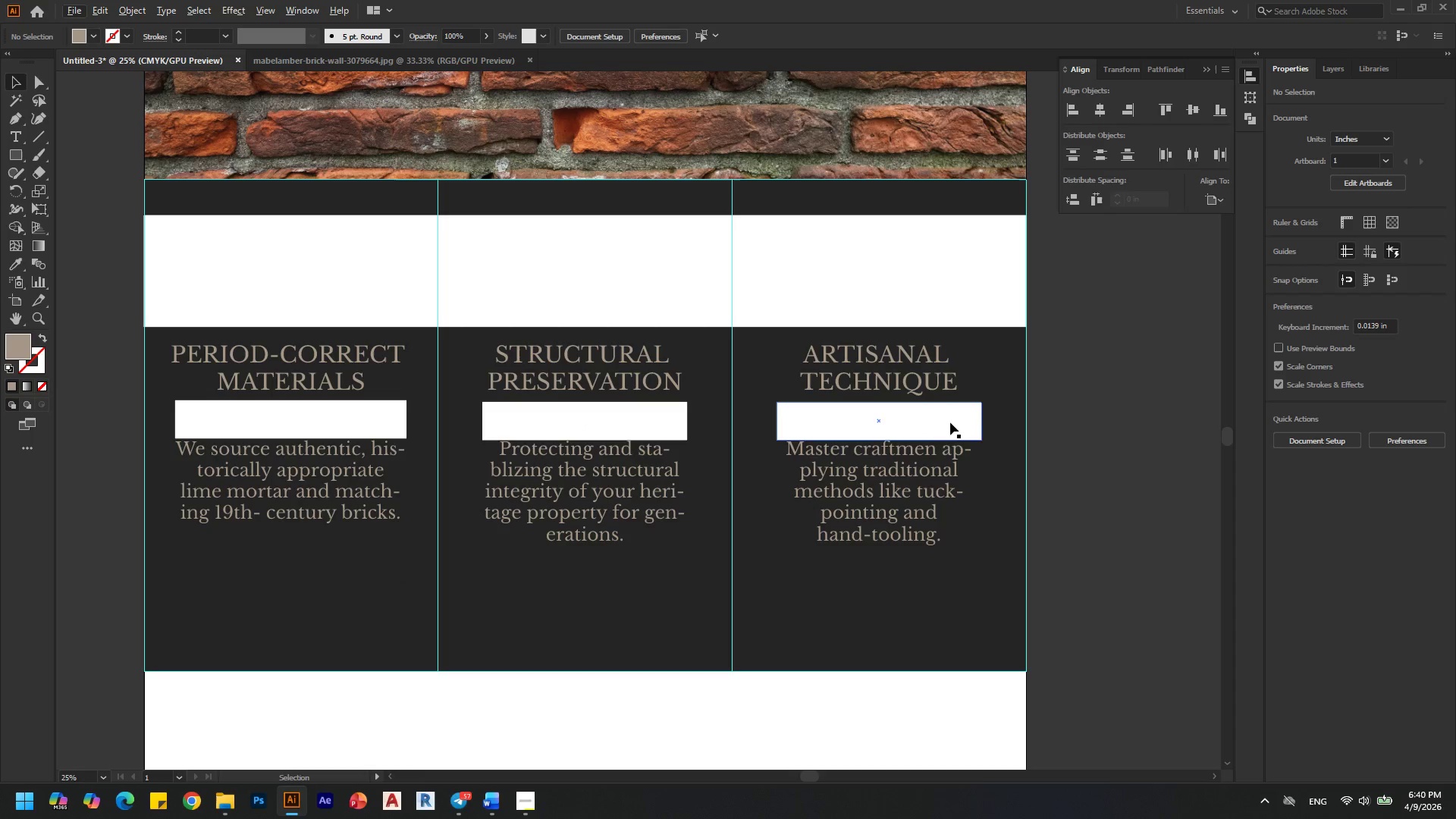 
hold_key(key=AltLeft, duration=0.38)
 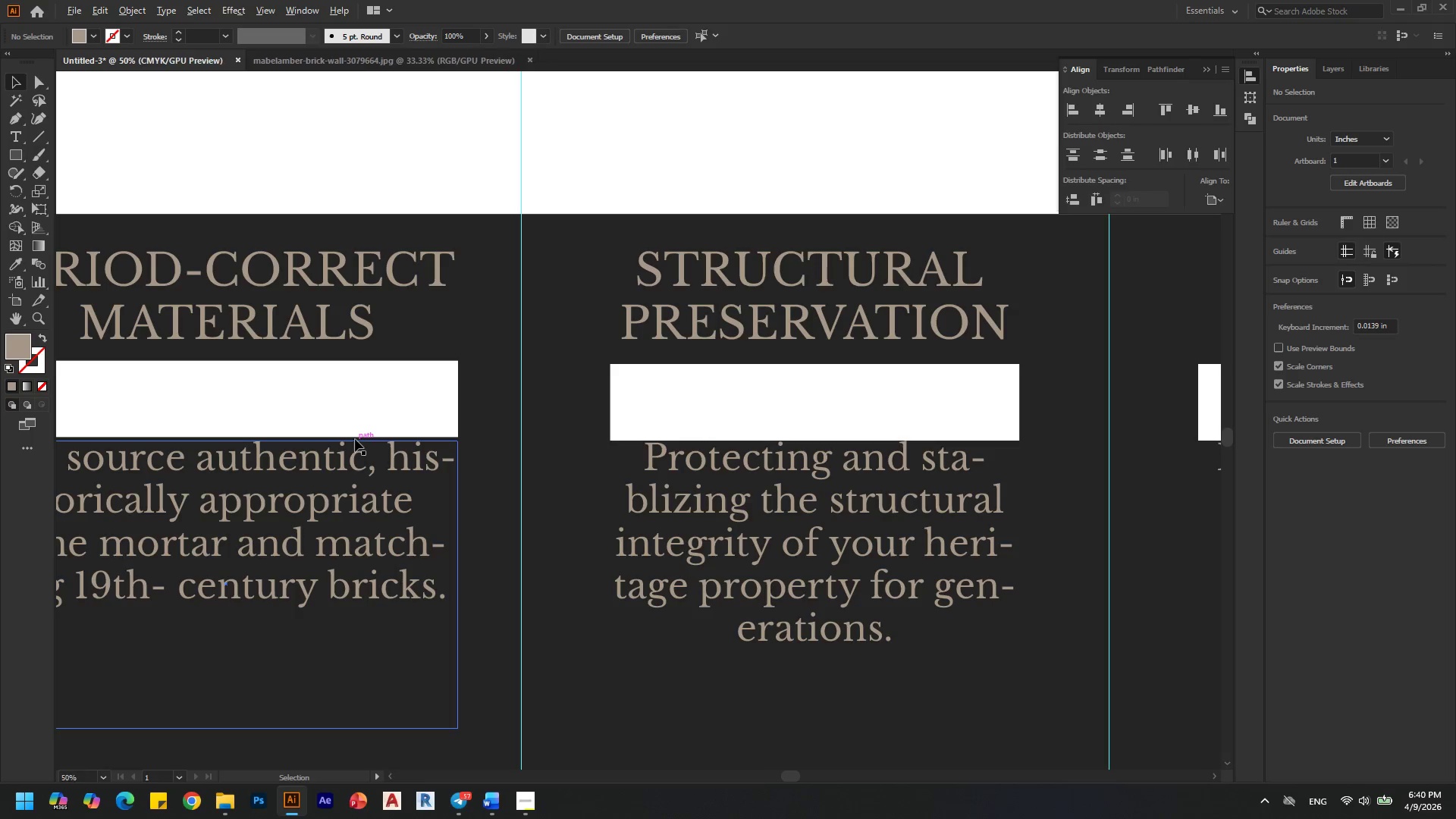 
key(Alt+AltLeft)
 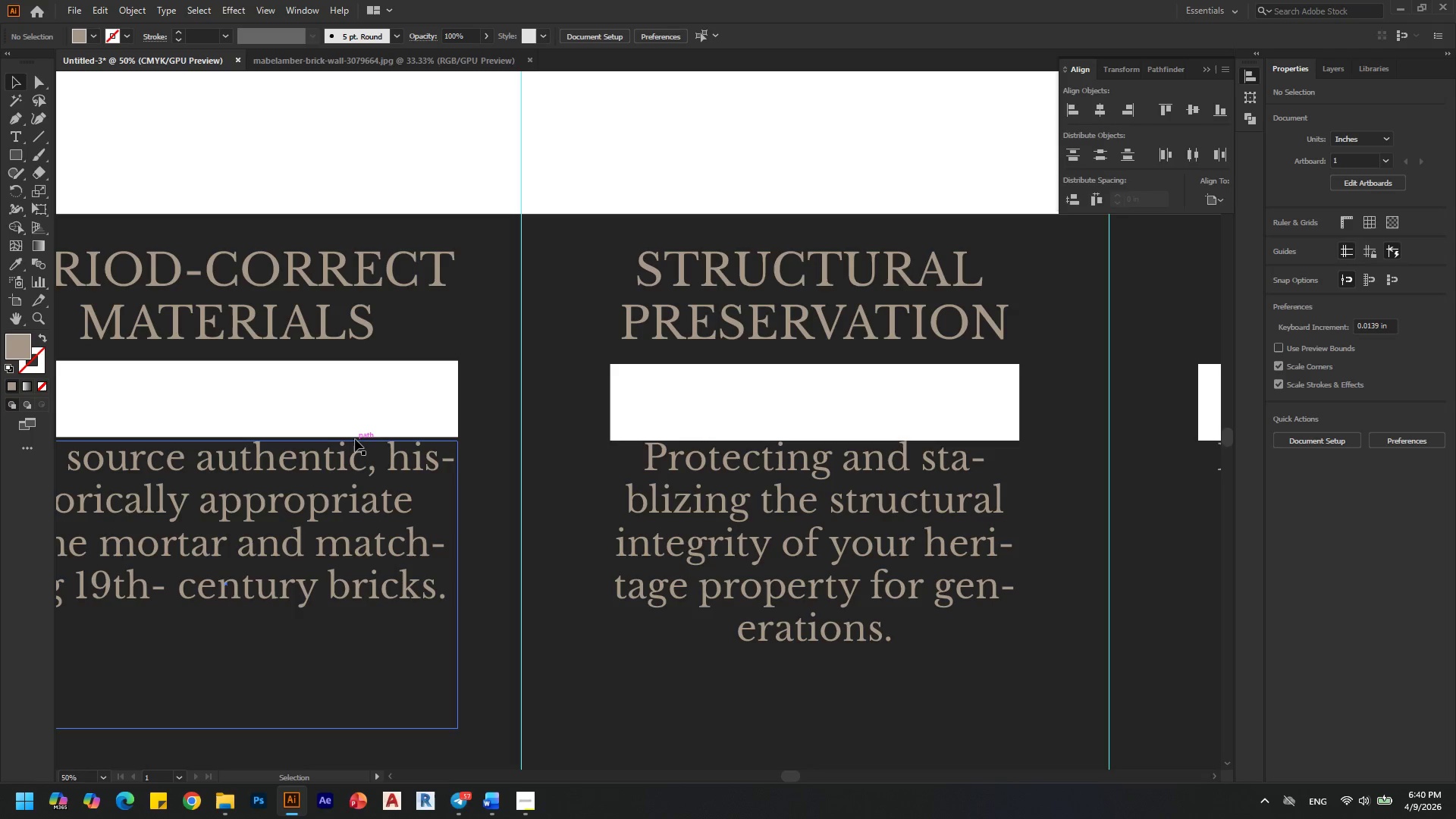 
hold_key(key=AltLeft, duration=0.53)
 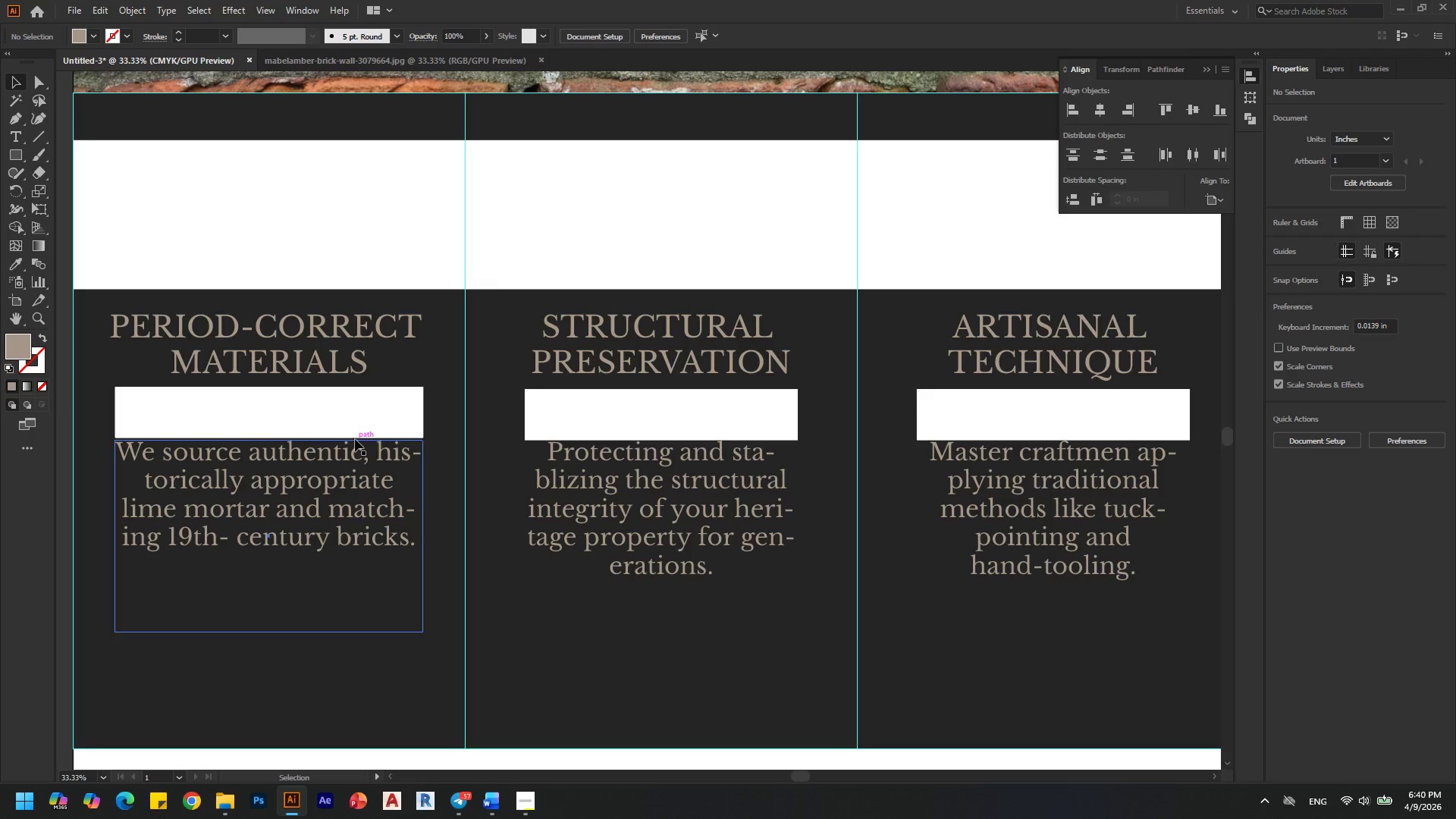 
scroll: coordinate [355, 439], scroll_direction: up, amount: 3.0
 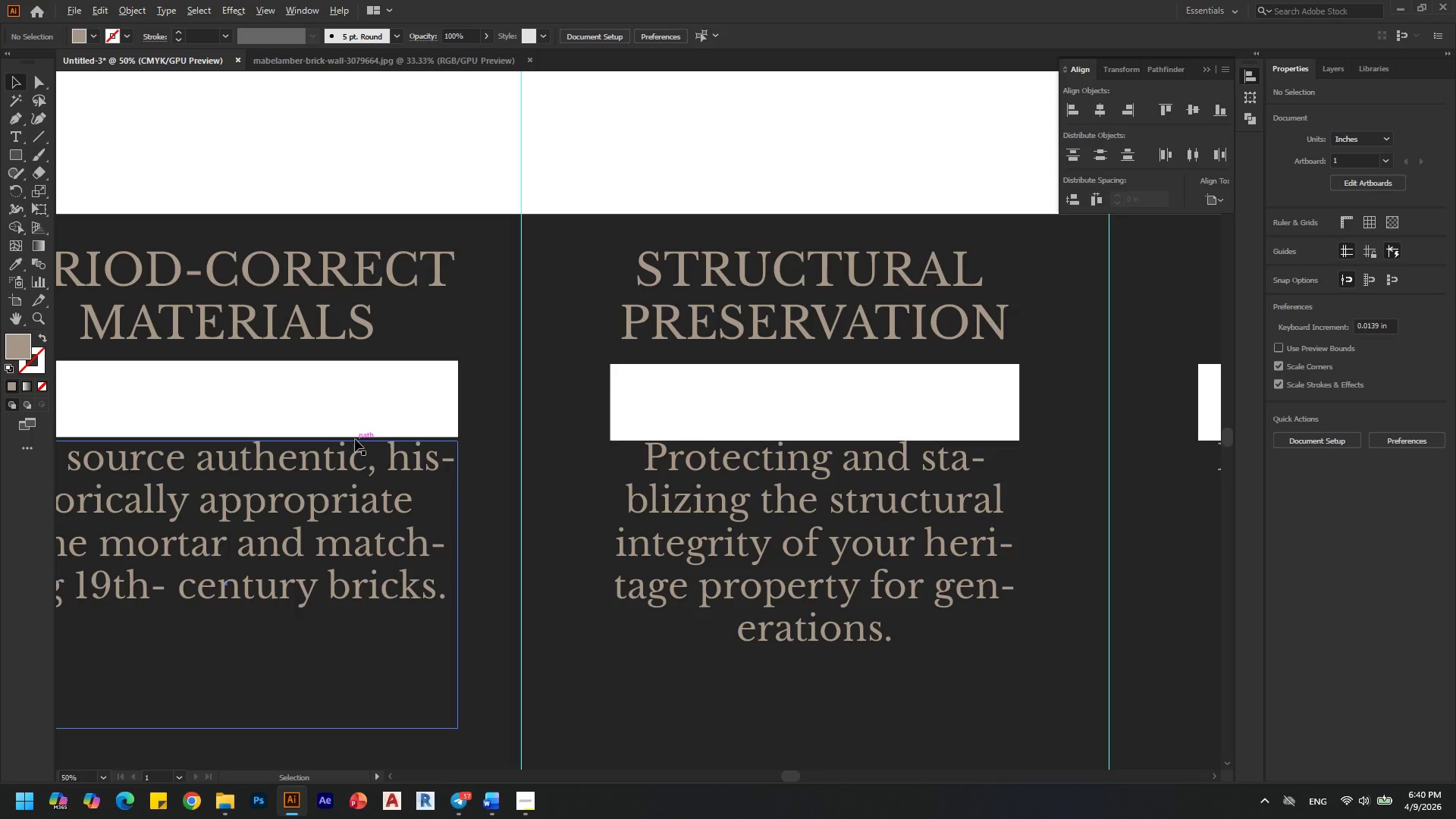 
scroll: coordinate [355, 439], scroll_direction: down, amount: 1.0
 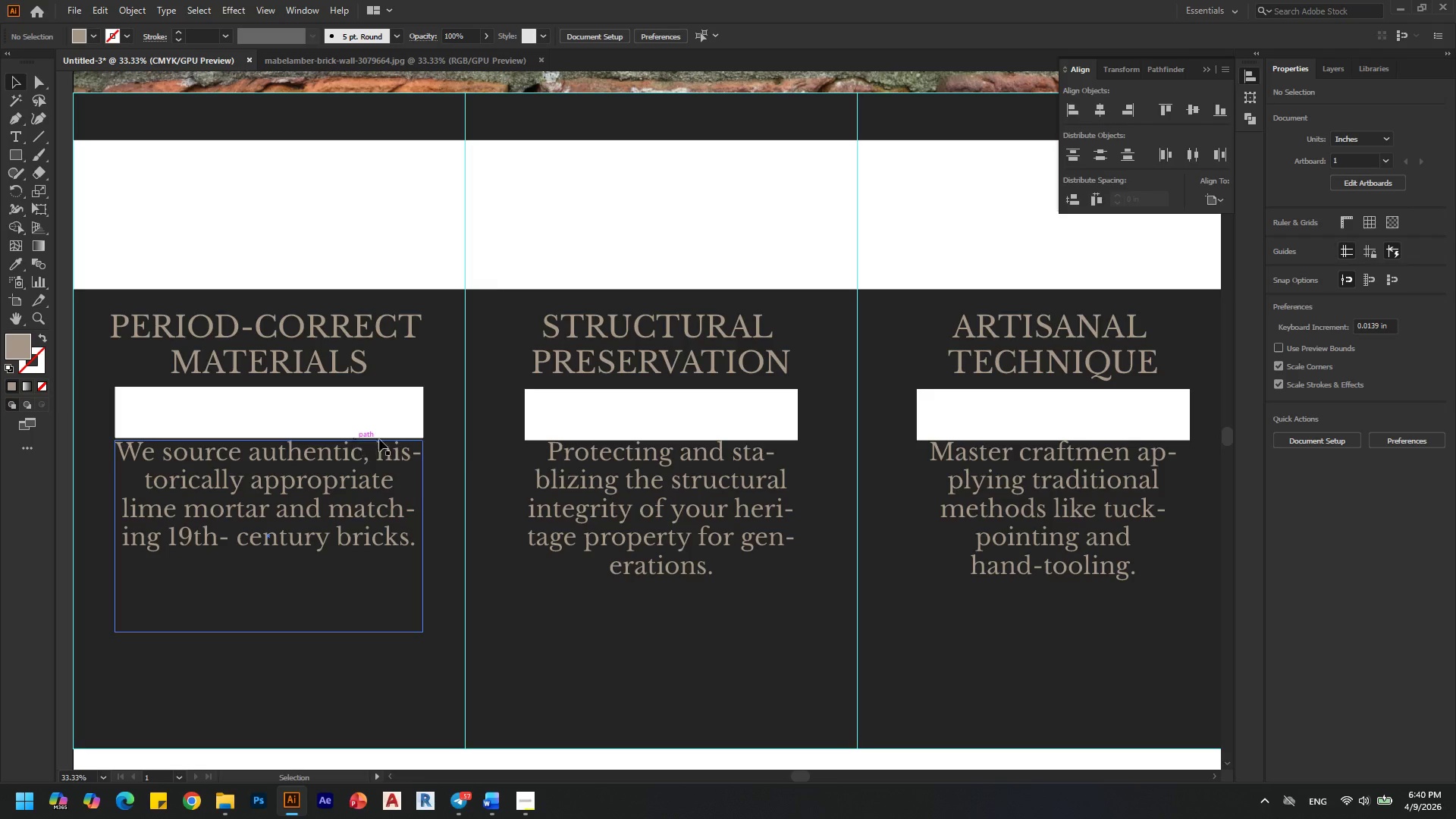 
key(Alt+AltLeft)
 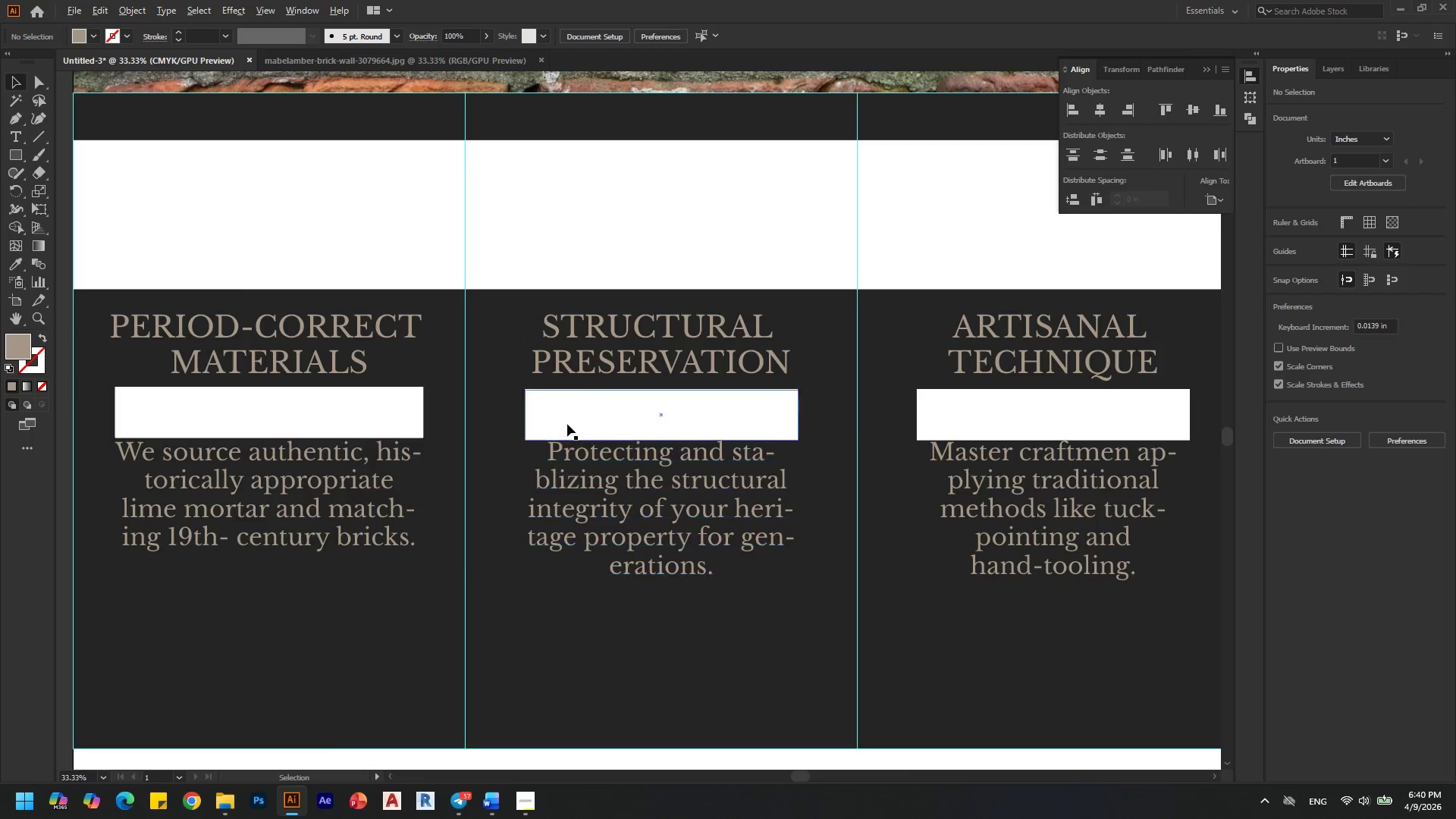 
scroll: coordinate [567, 424], scroll_direction: down, amount: 1.0
 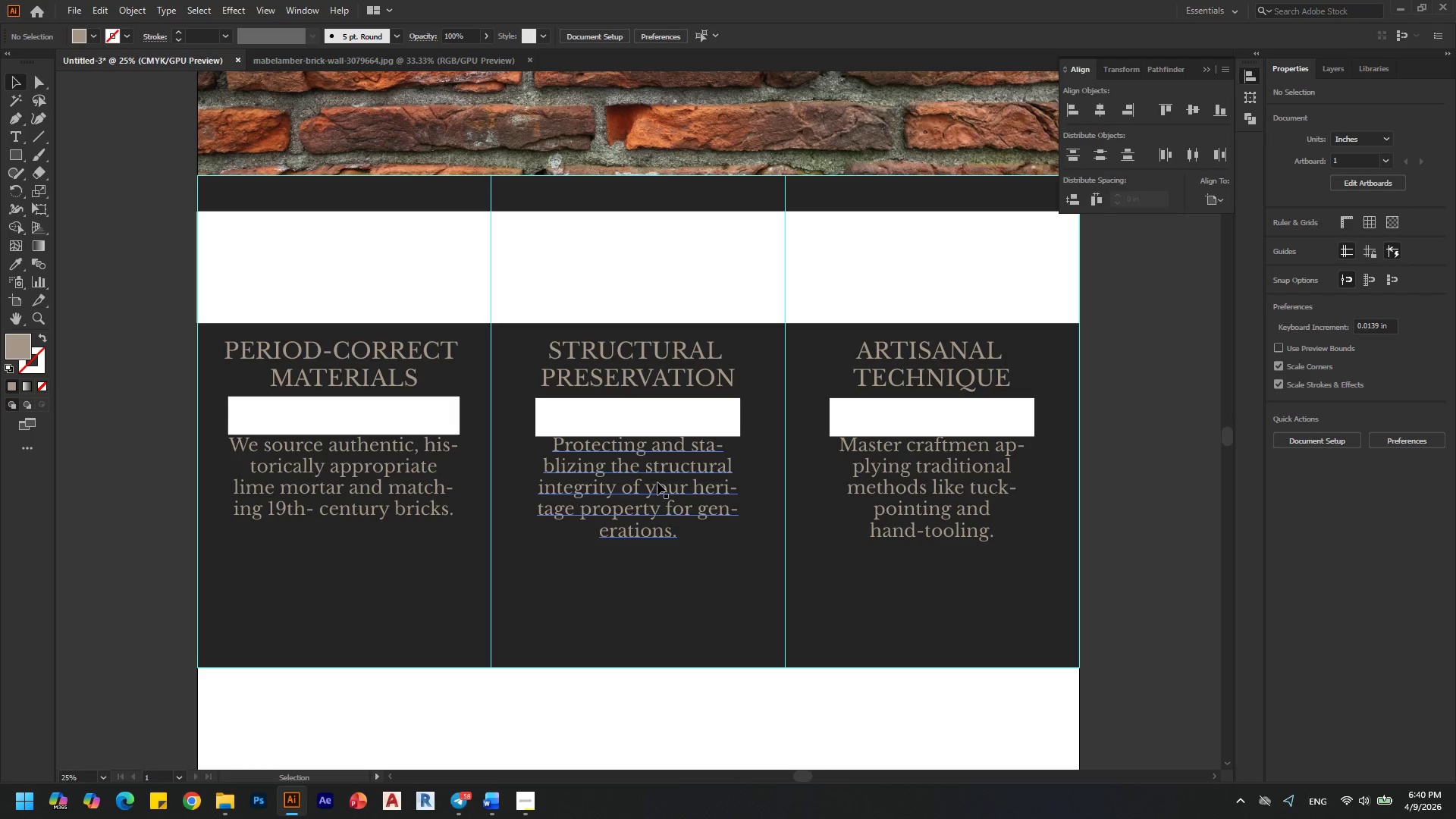 
left_click_drag(start_coordinate=[657, 482], to_coordinate=[654, 620])
 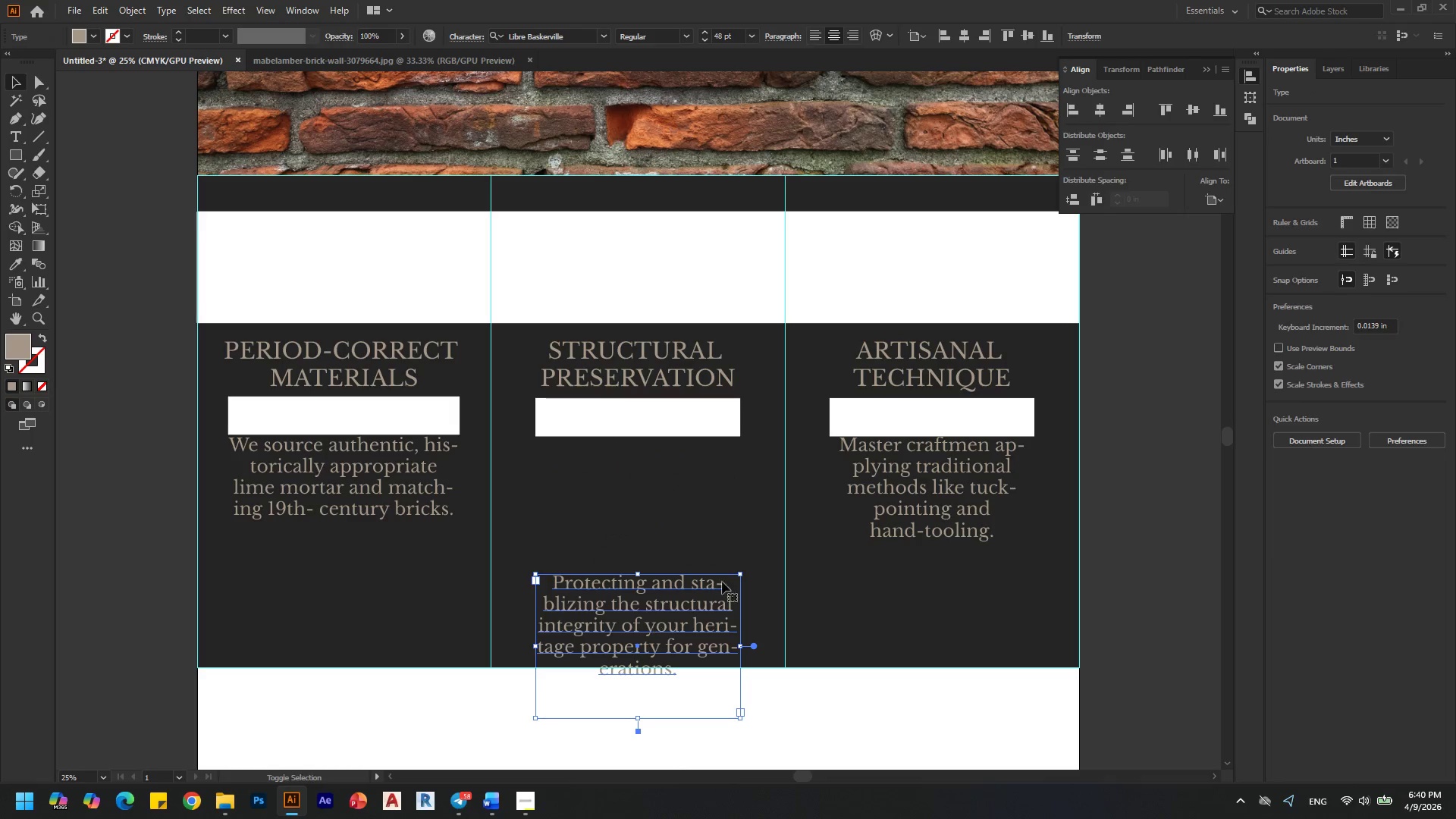 
hold_key(key=ShiftLeft, duration=1.51)
 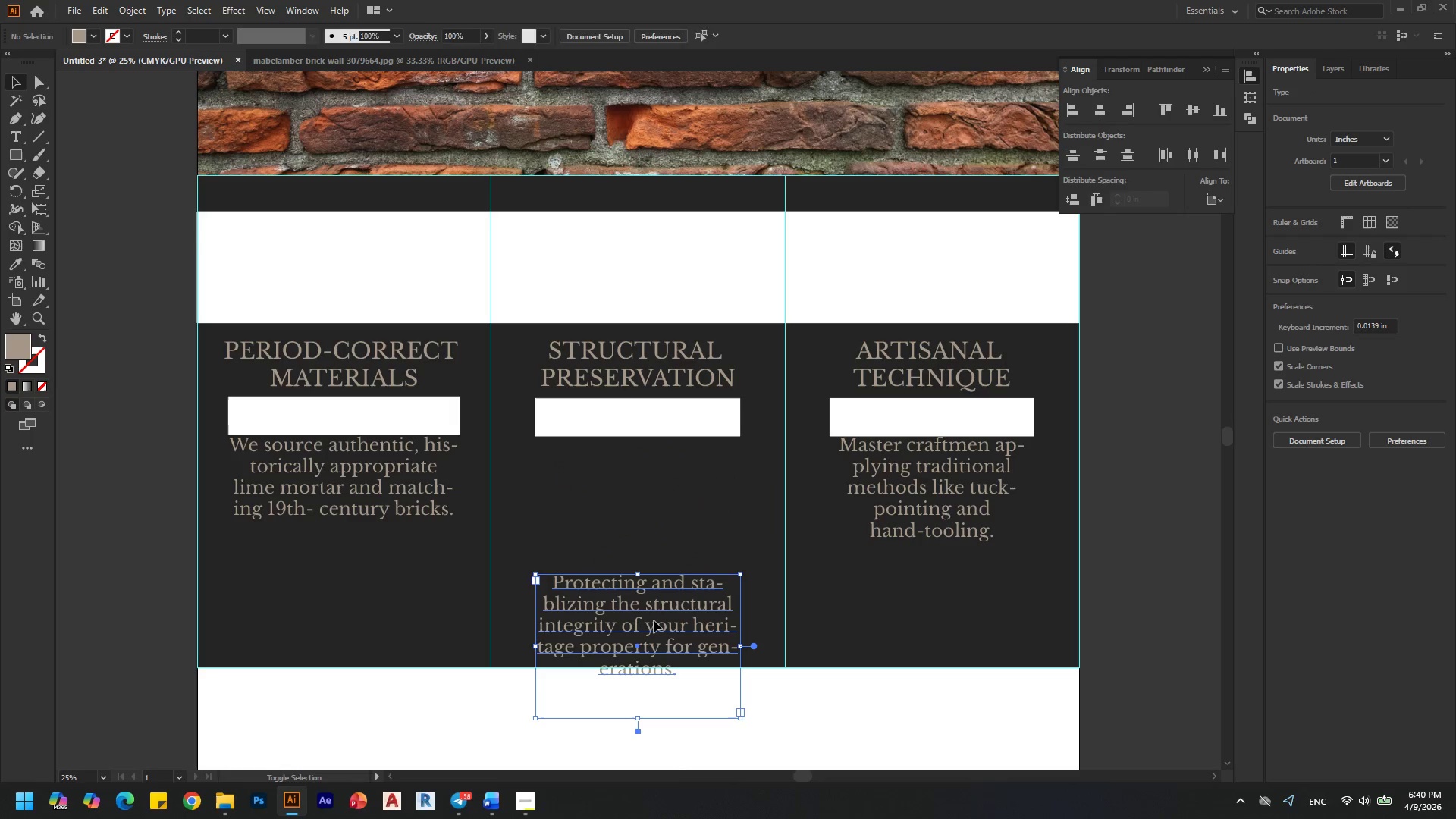 
key(Shift+ShiftLeft)
 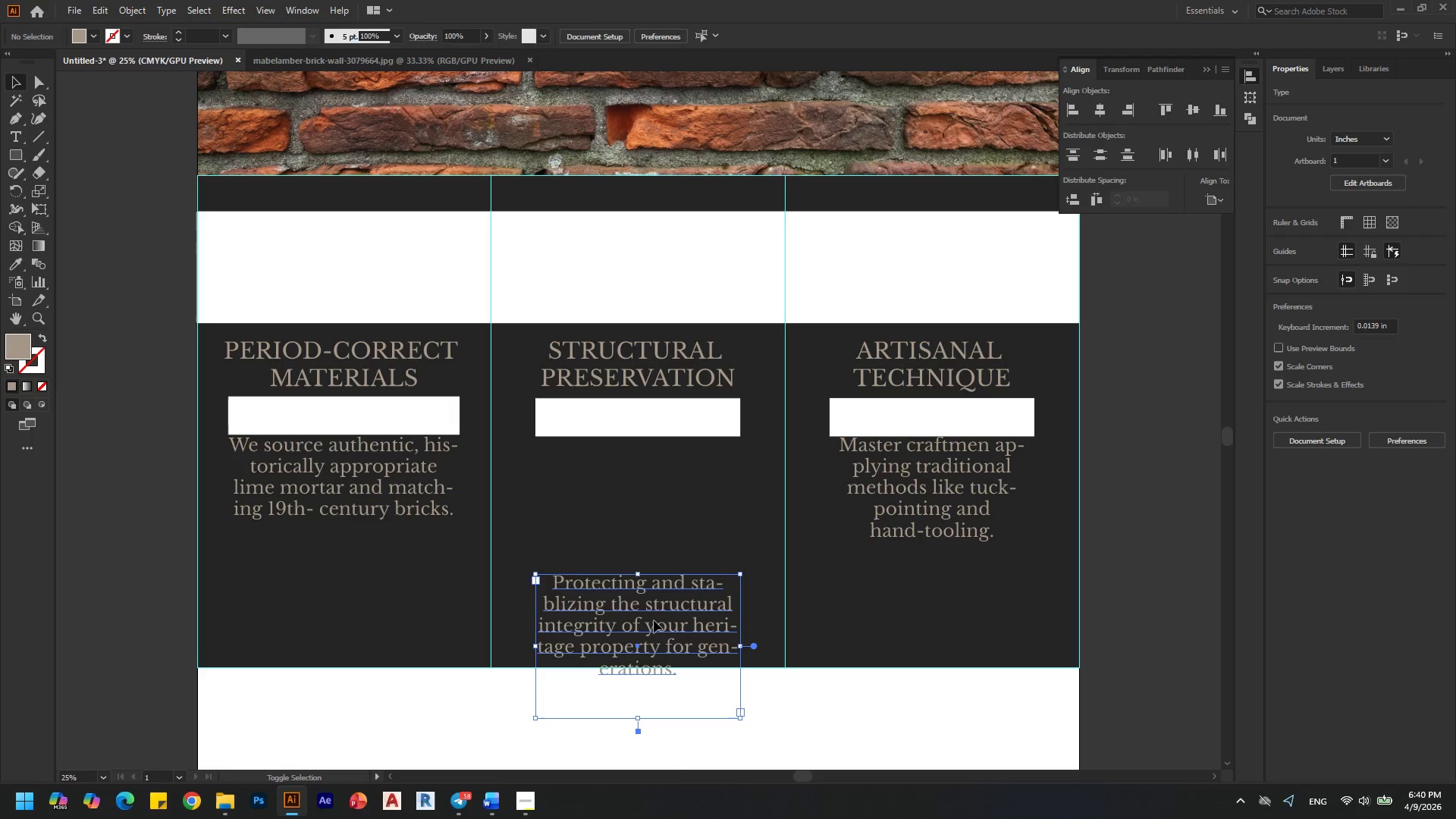 
key(Shift+ShiftLeft)
 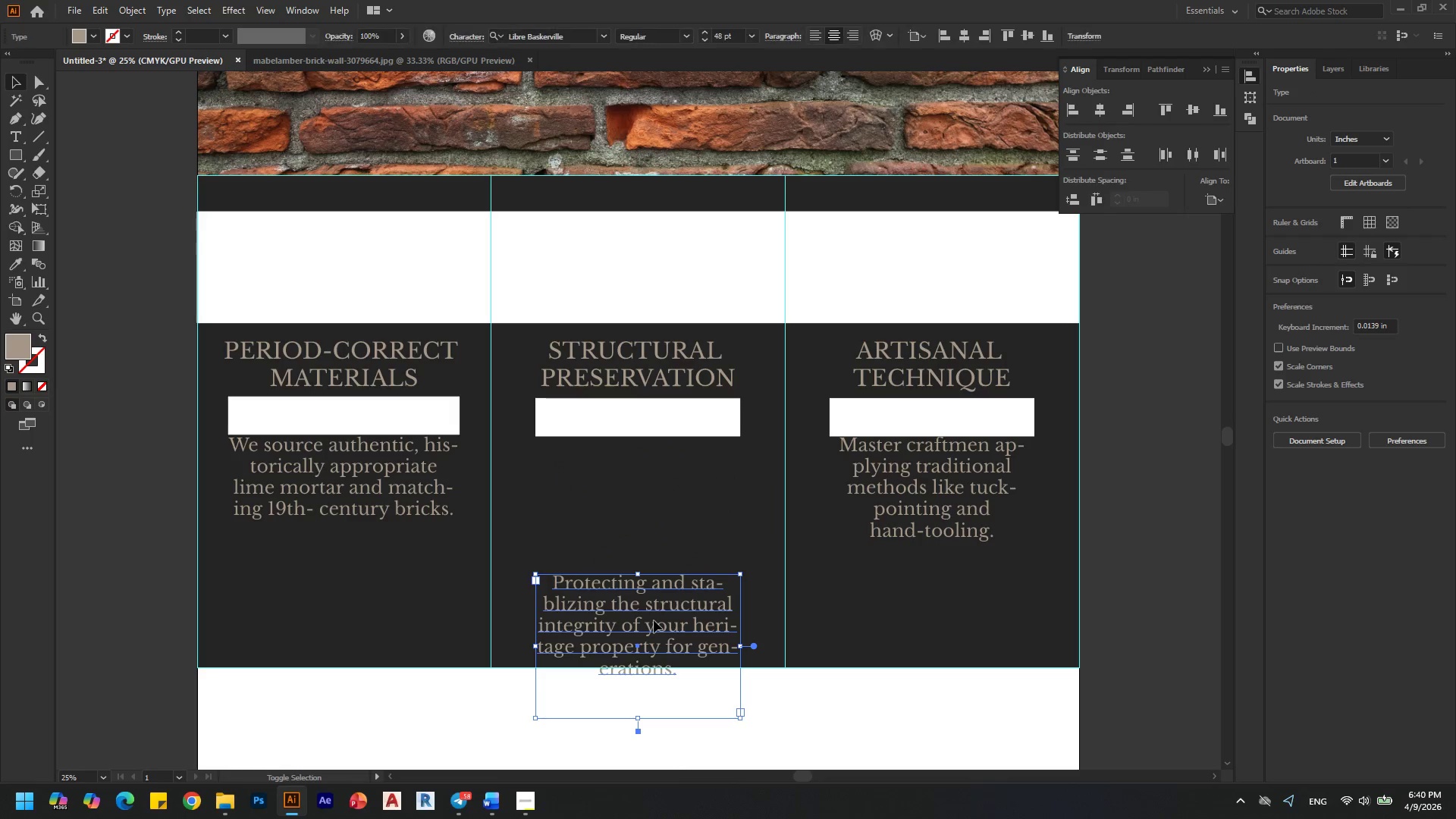 
key(Shift+ShiftLeft)
 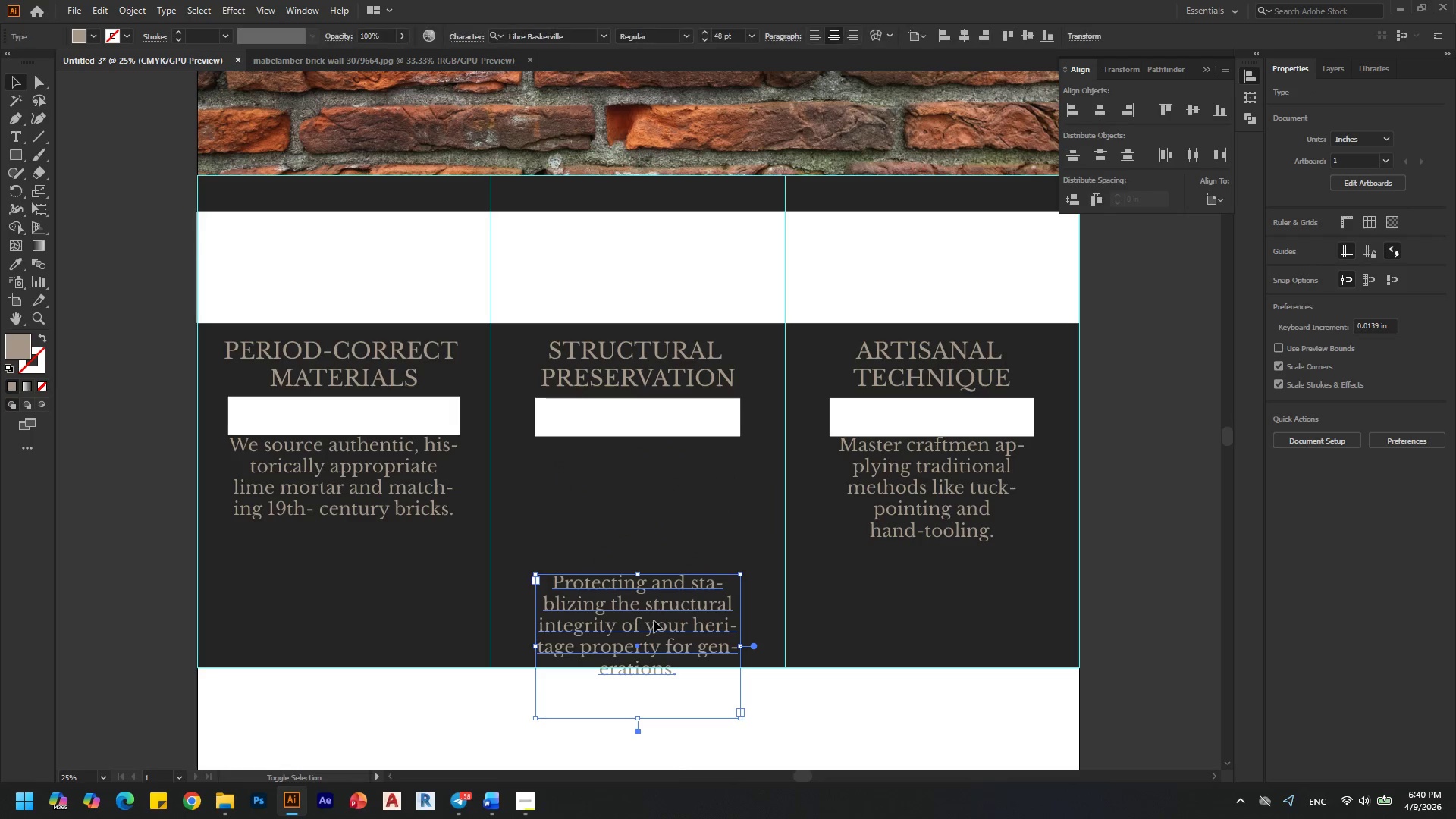 
key(Shift+ShiftLeft)
 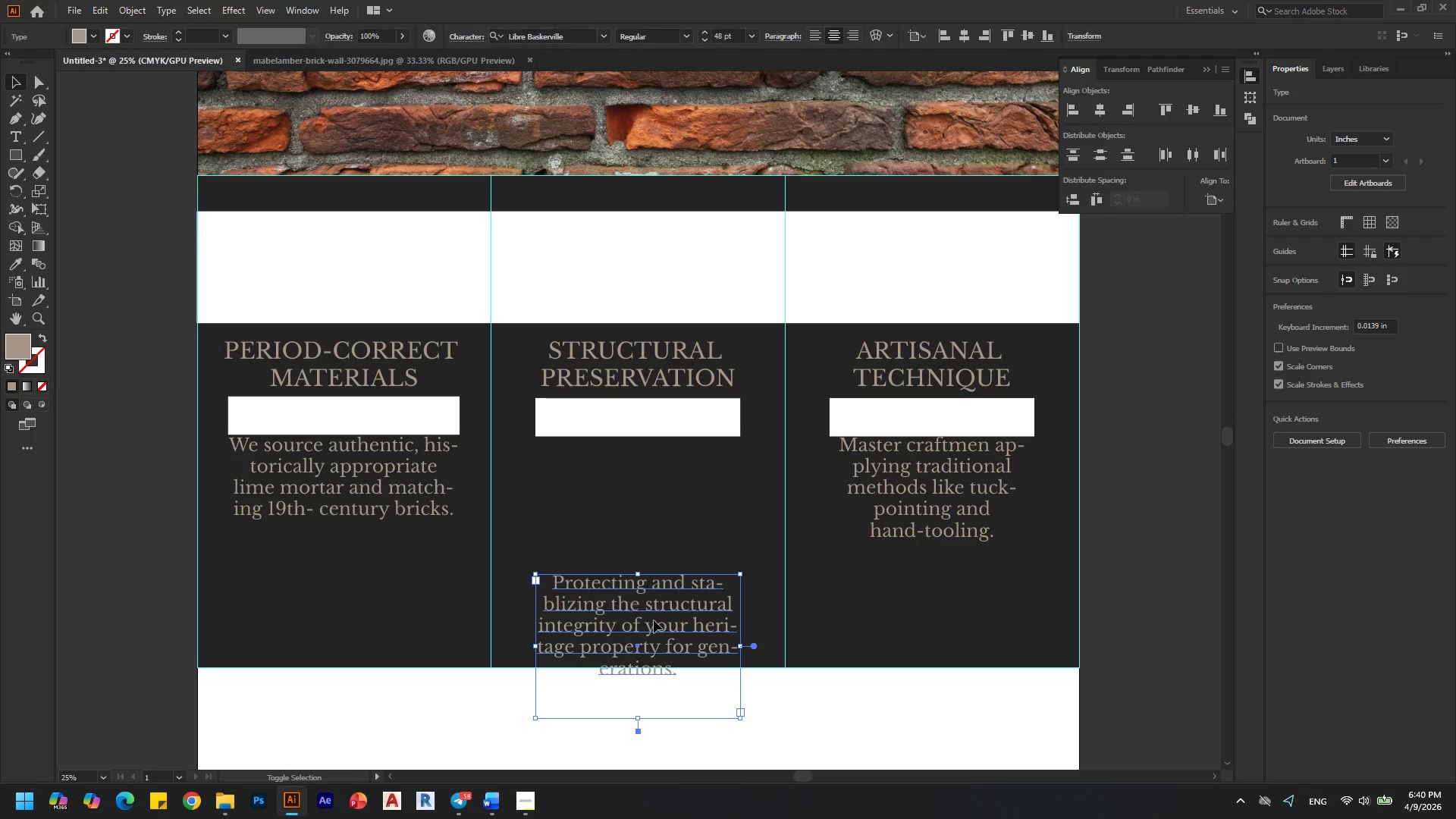 
key(Shift+ShiftLeft)
 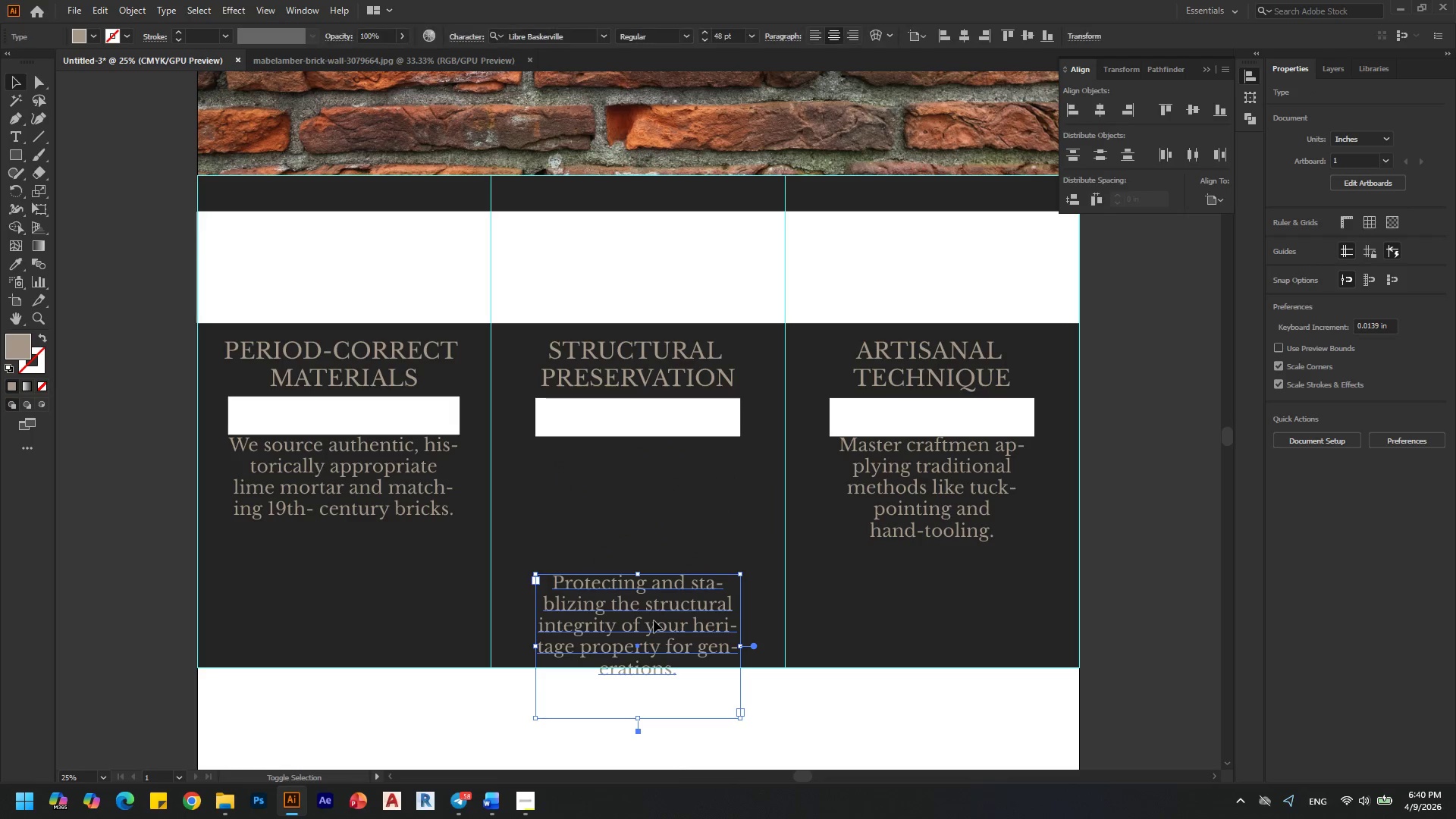 
key(Shift+ShiftLeft)
 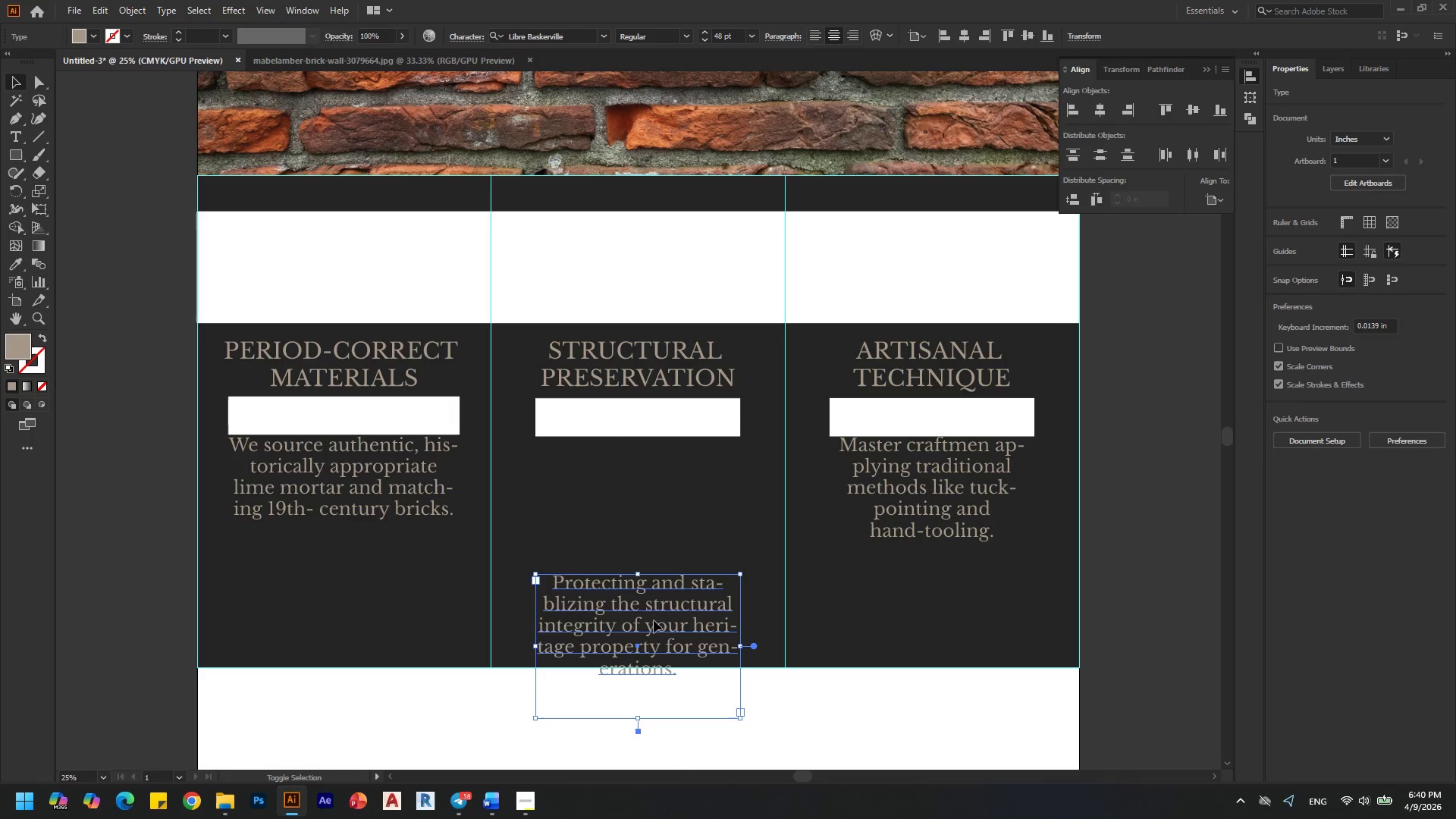 
key(Shift+ShiftLeft)
 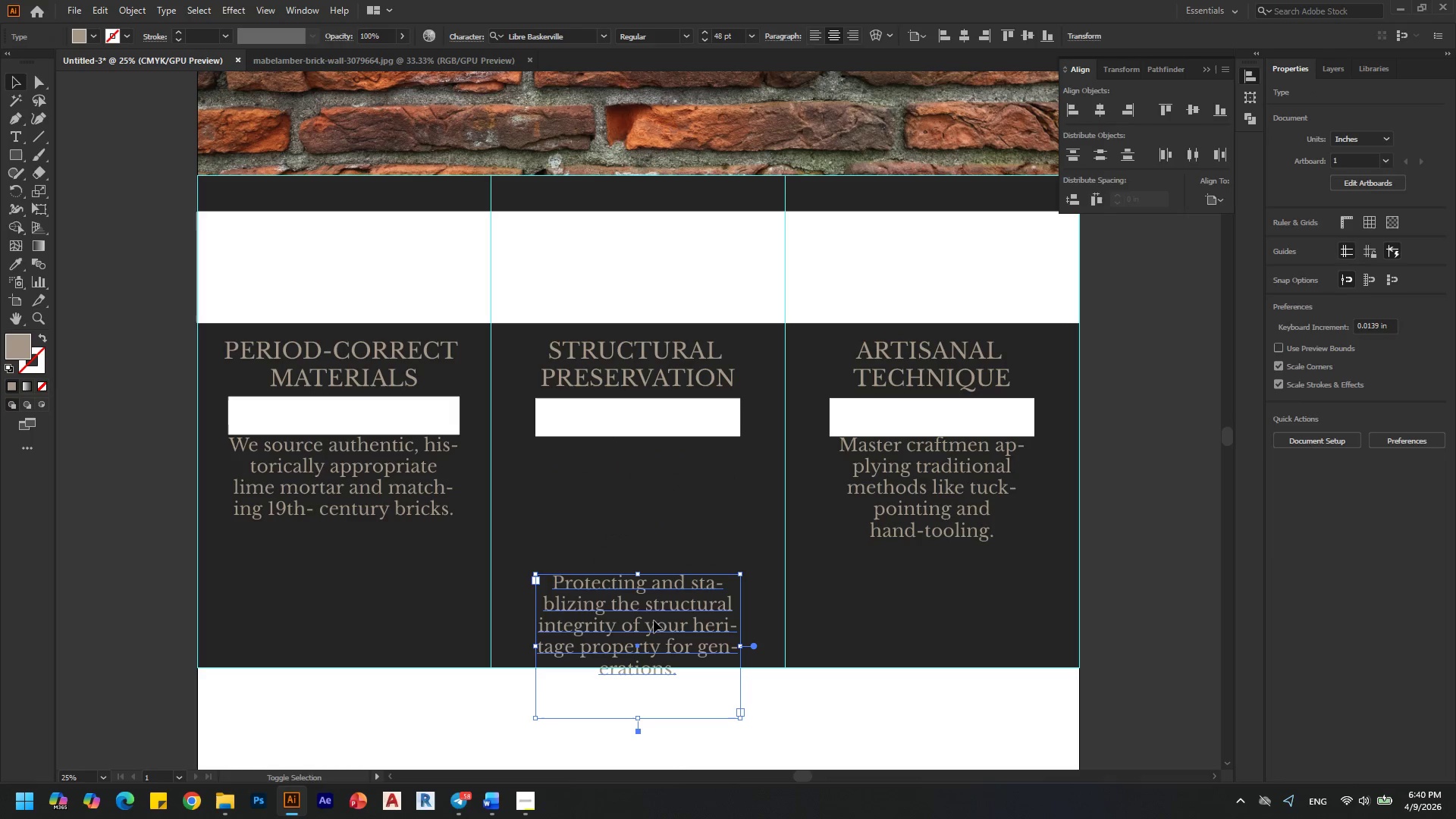 
key(Shift+ShiftLeft)
 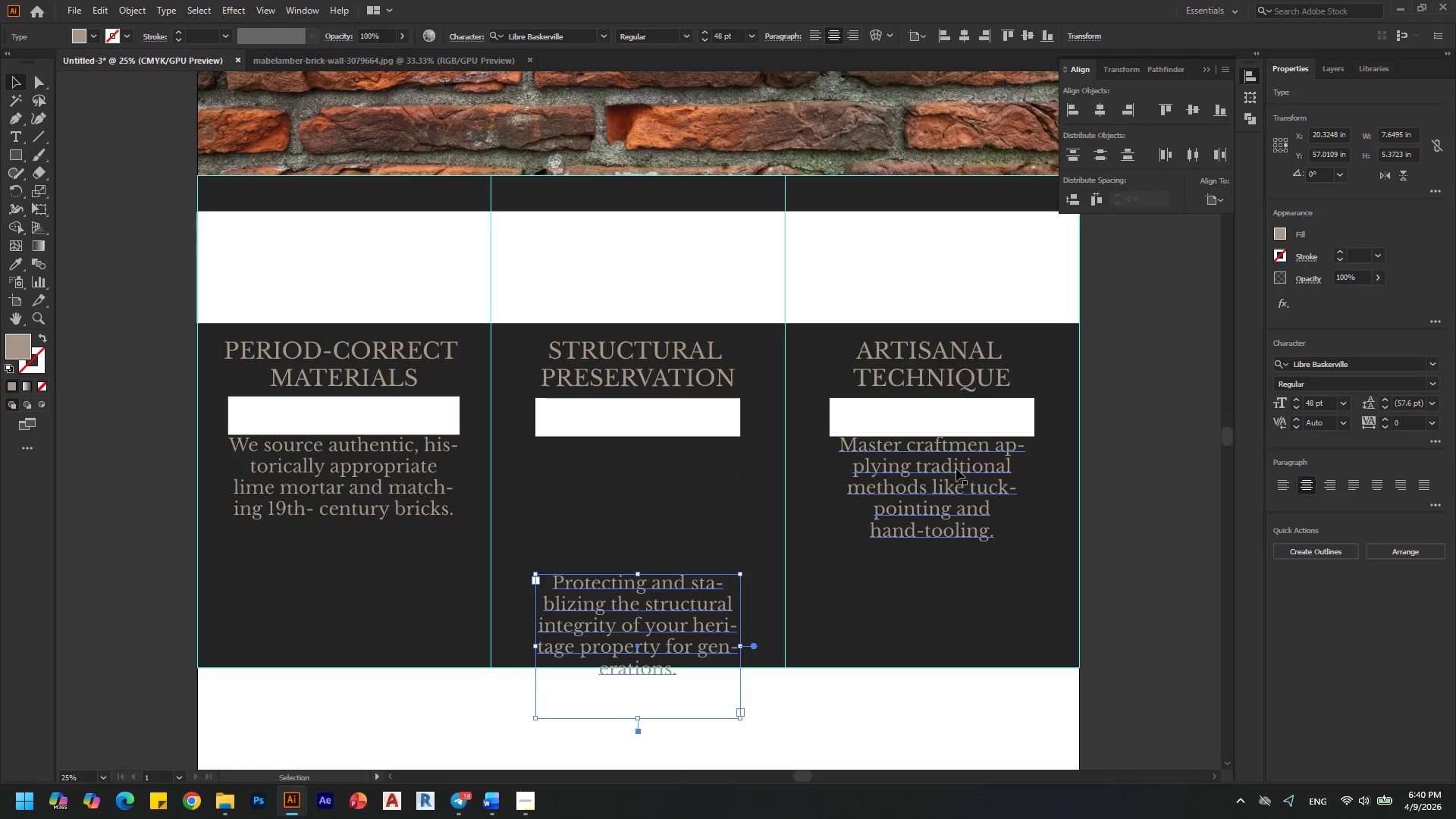 
left_click_drag(start_coordinate=[956, 469], to_coordinate=[956, 598])
 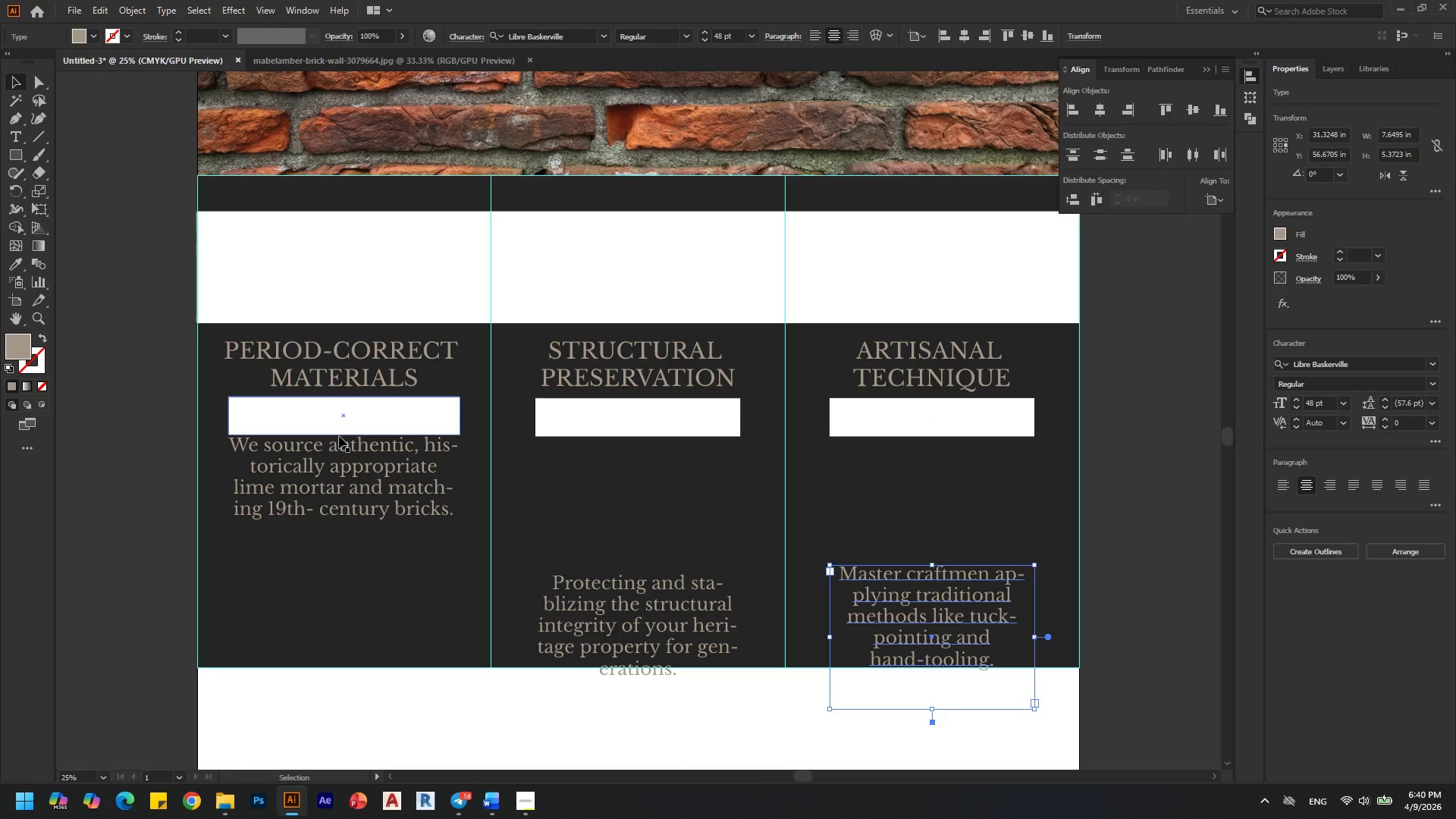 
hold_key(key=ShiftLeft, duration=1.03)
 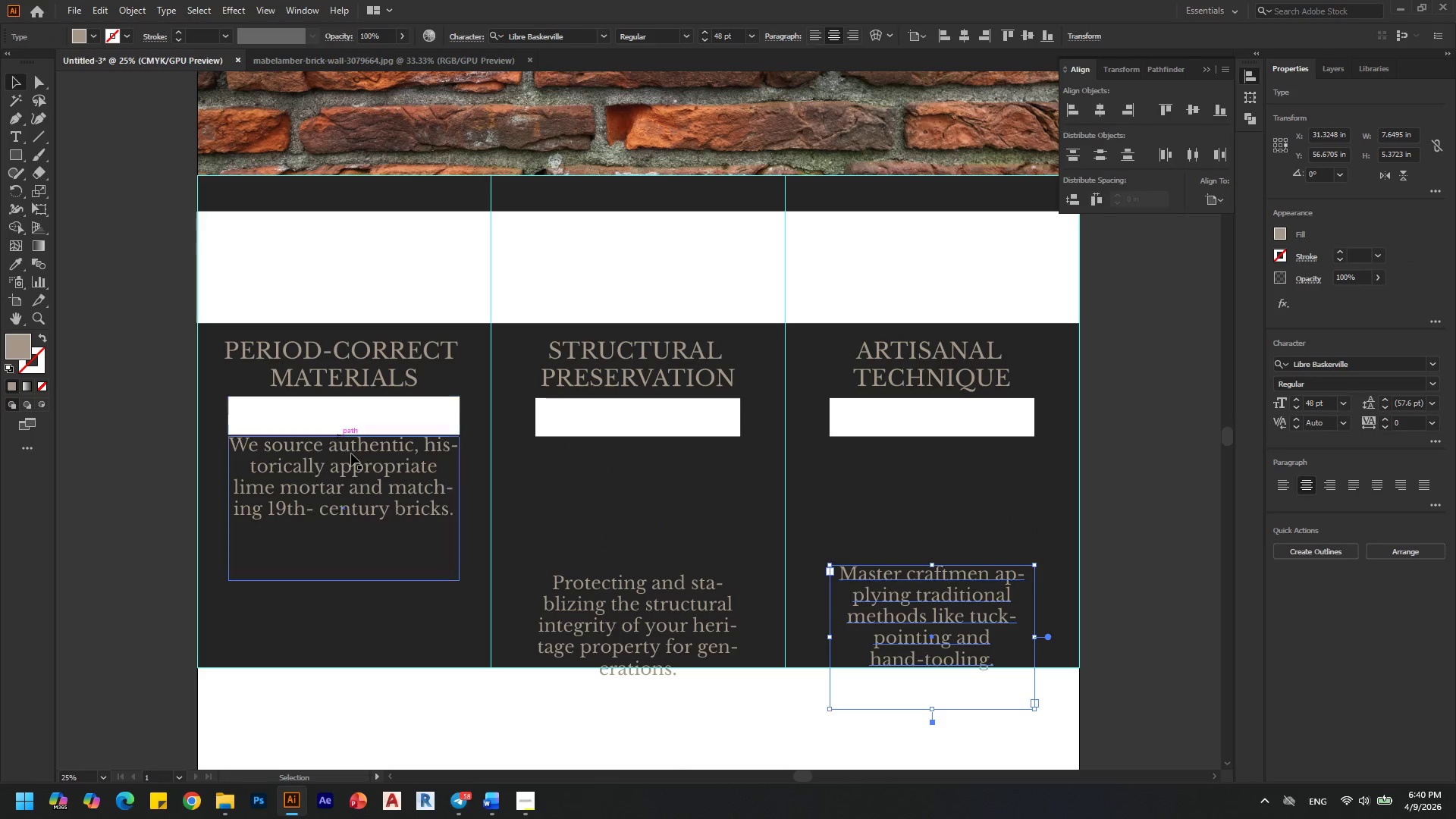 
left_click([351, 453])
 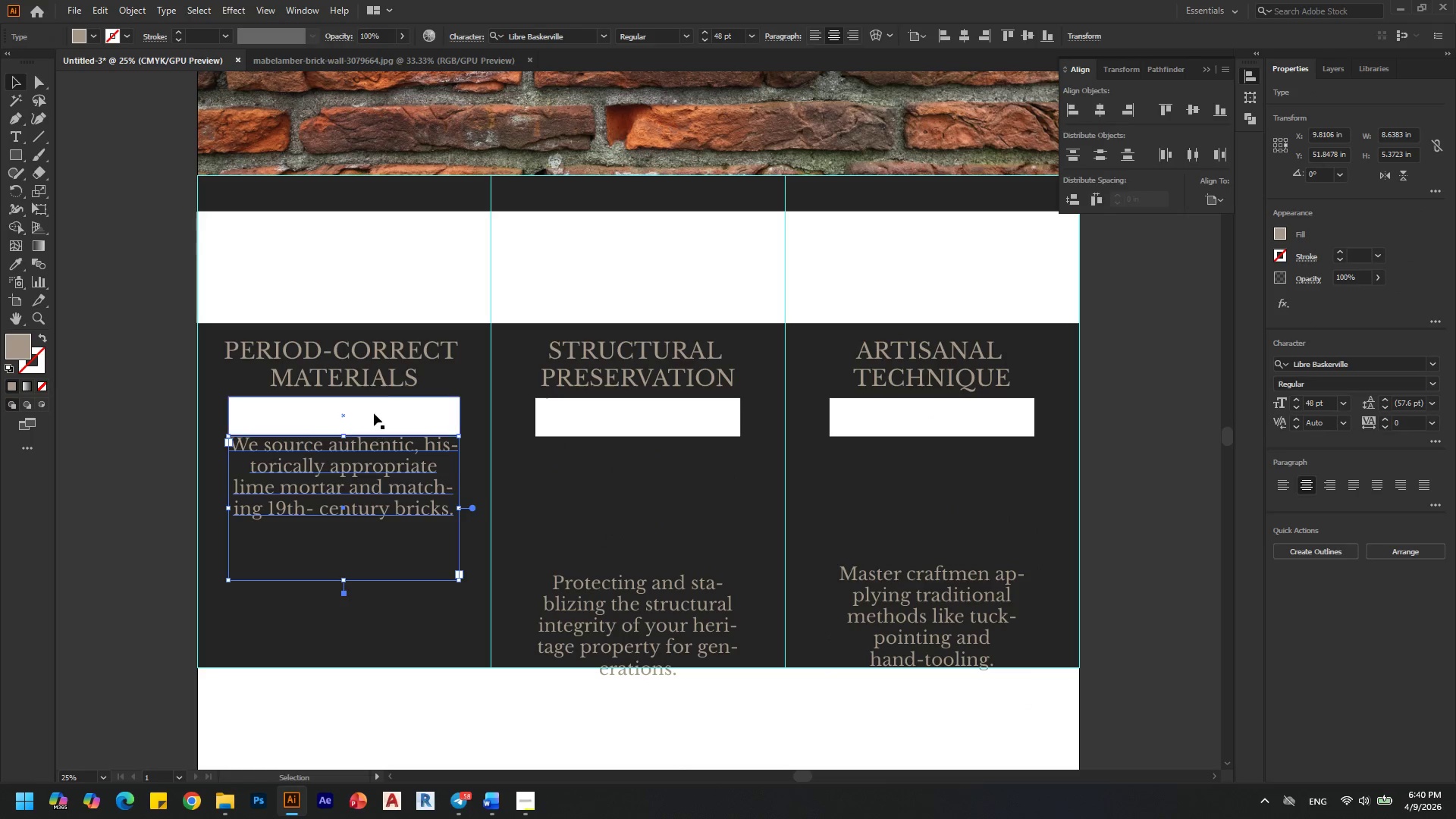 
hold_key(key=ShiftLeft, duration=0.42)
left_click([379, 293])
 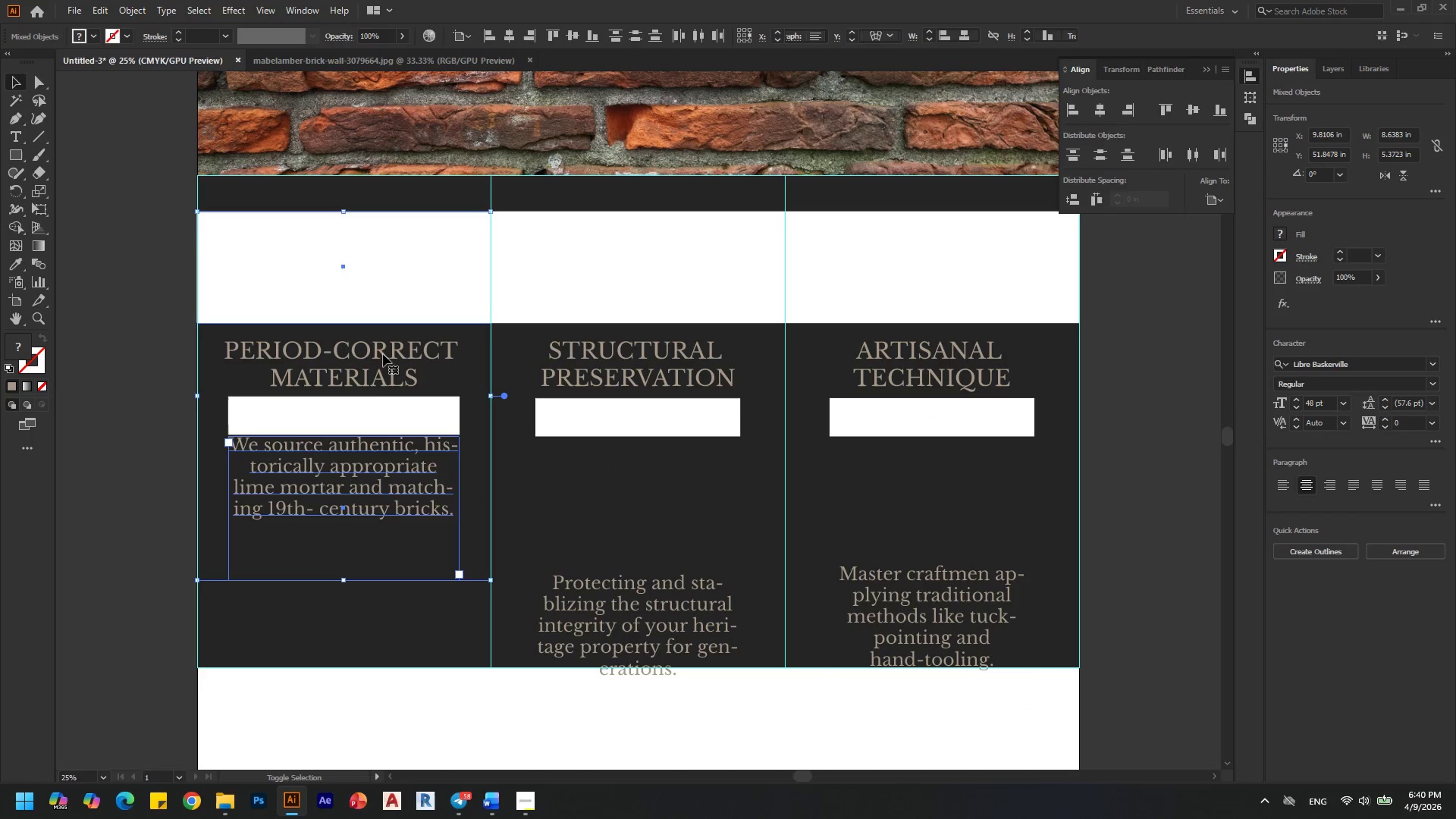 
hold_key(key=AltLeft, duration=1.61)
left_click_drag(start_coordinate=[366, 422], to_coordinate=[617, 426])
 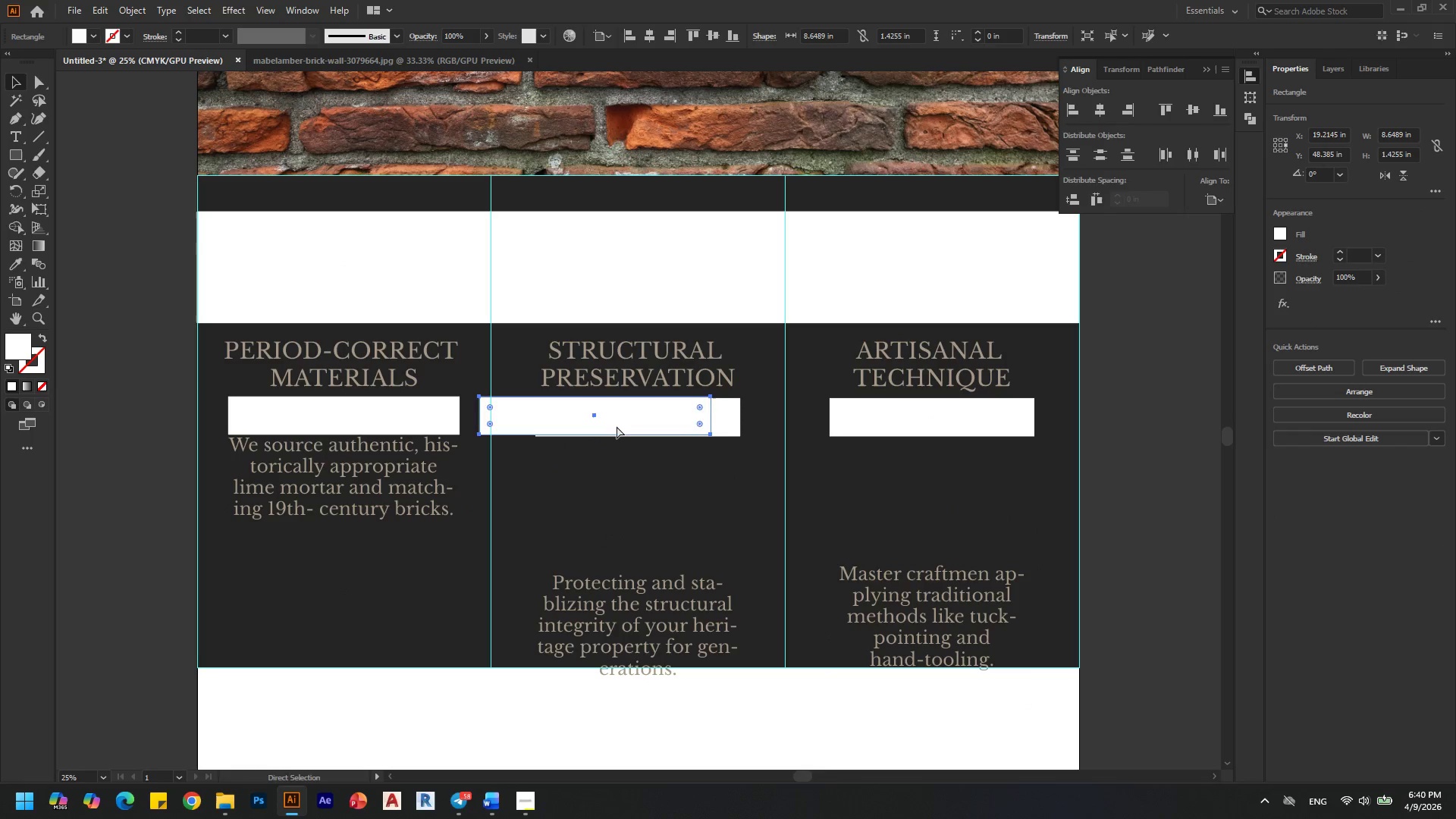 
hold_key(key=ShiftLeft, duration=1.14)
 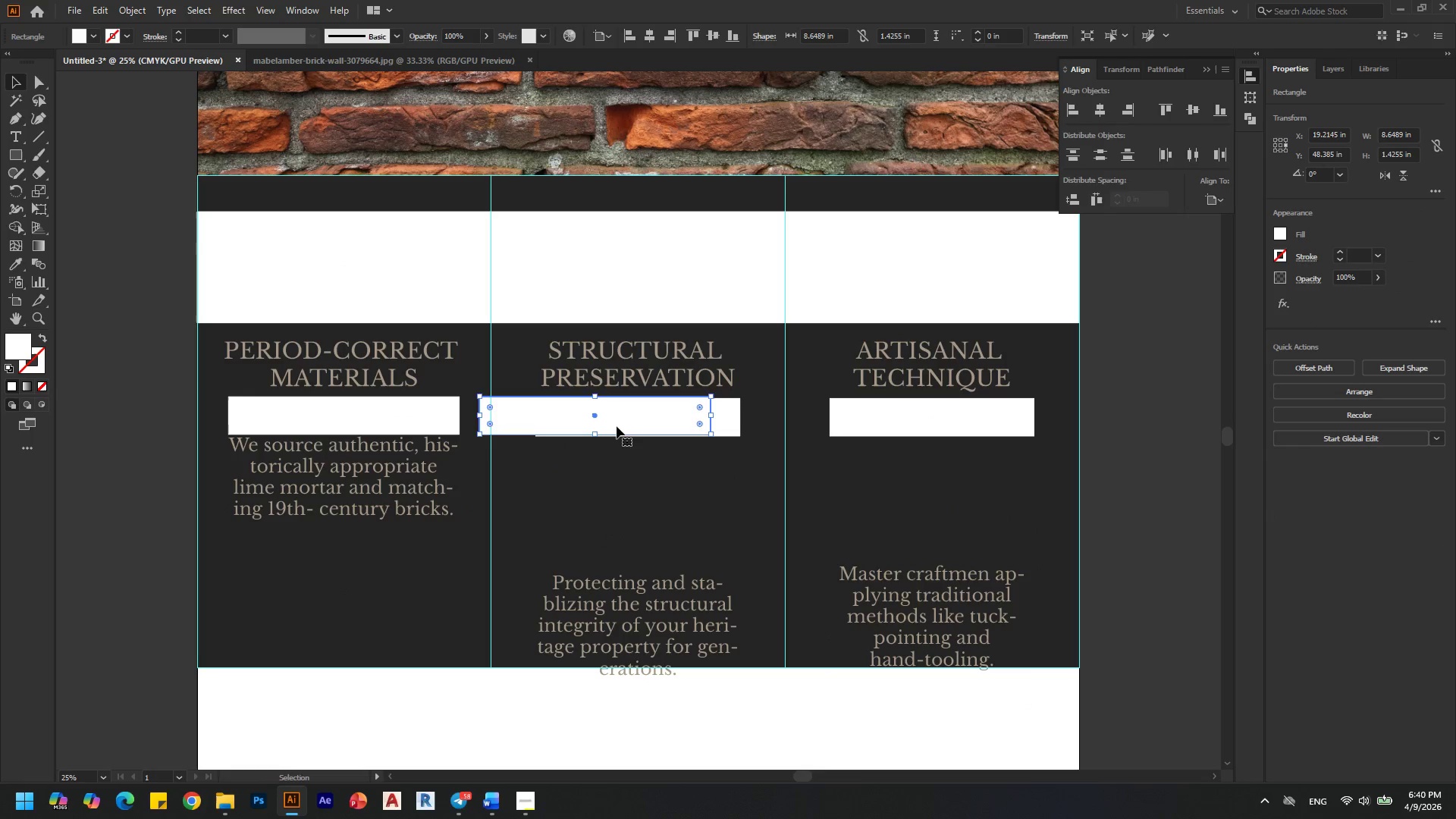 
key(Control+ControlLeft)
 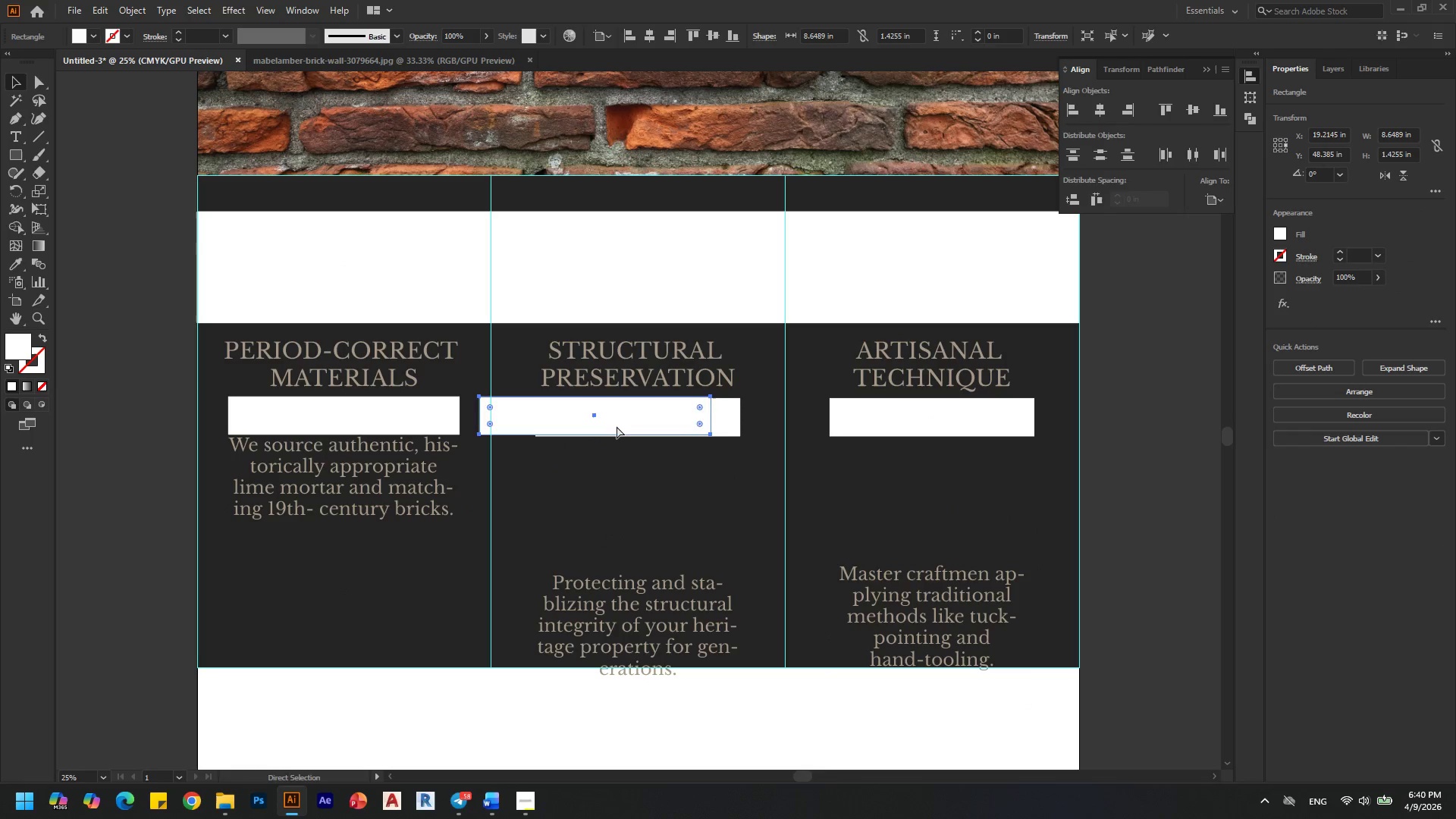 
key(Control+Z)
 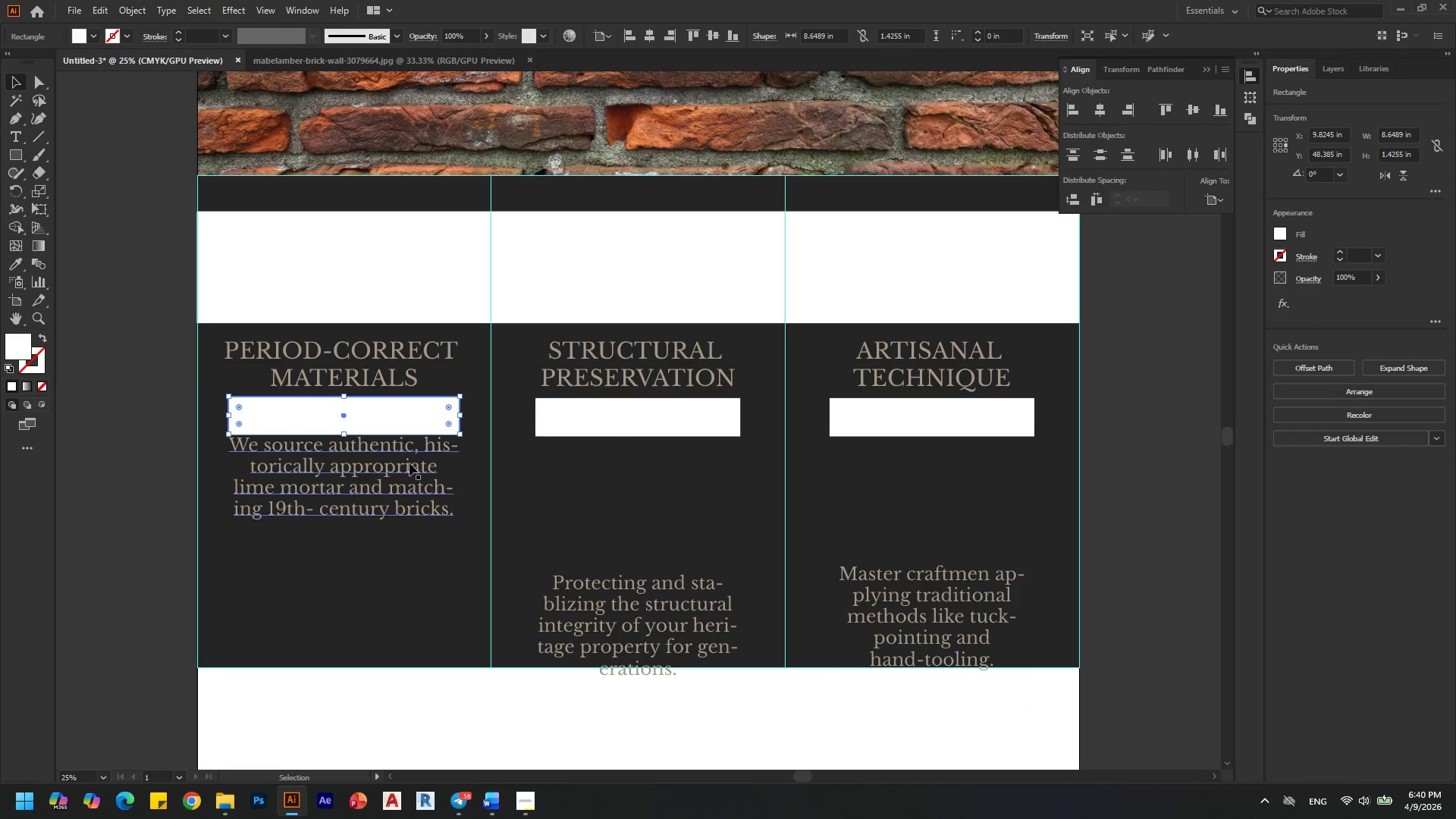 
left_click([361, 472])
 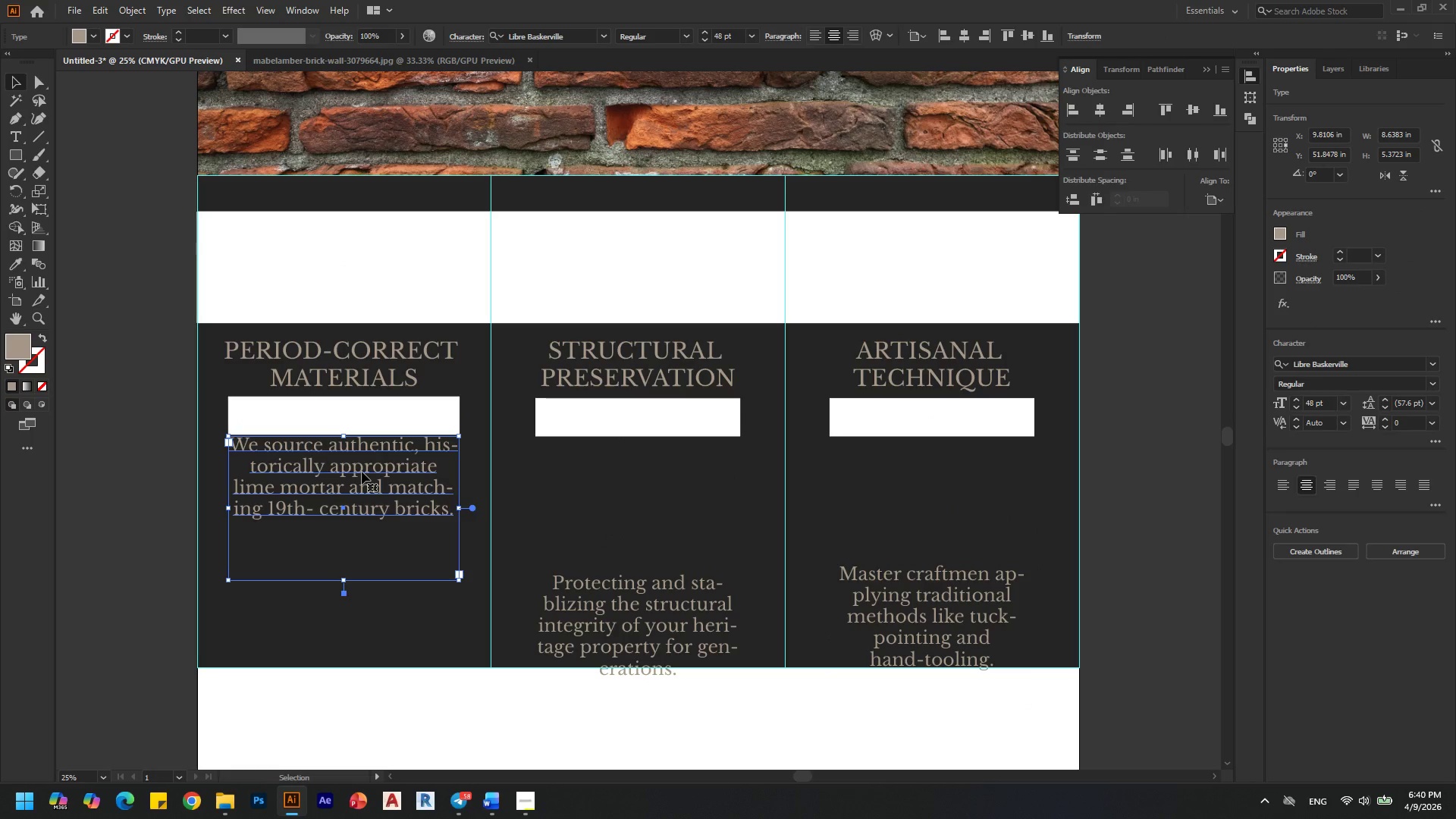 
hold_key(key=AltLeft, duration=1.11)
left_click_drag(start_coordinate=[360, 472], to_coordinate=[636, 486])
 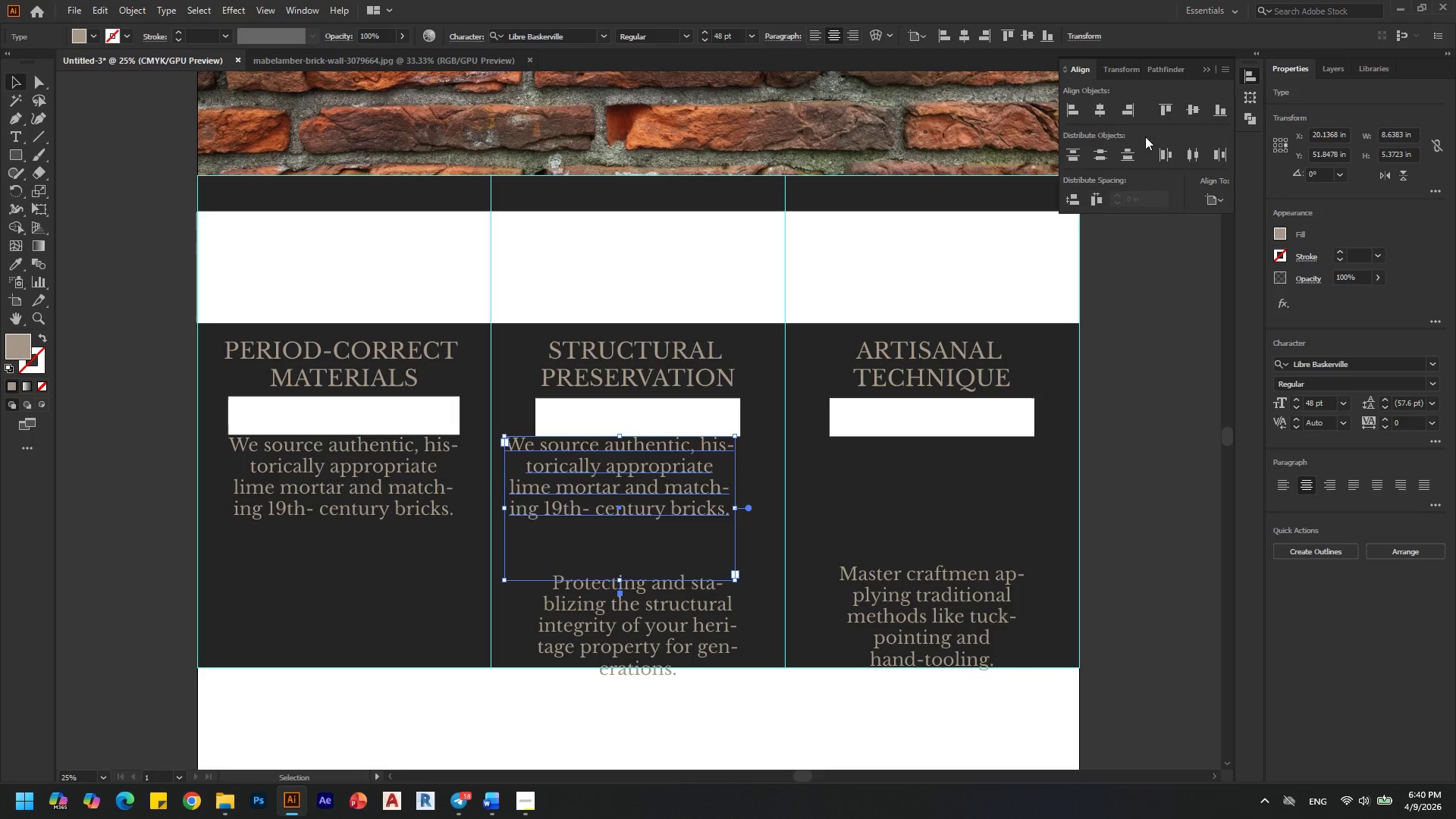 
hold_key(key=ShiftLeft, duration=0.78)
 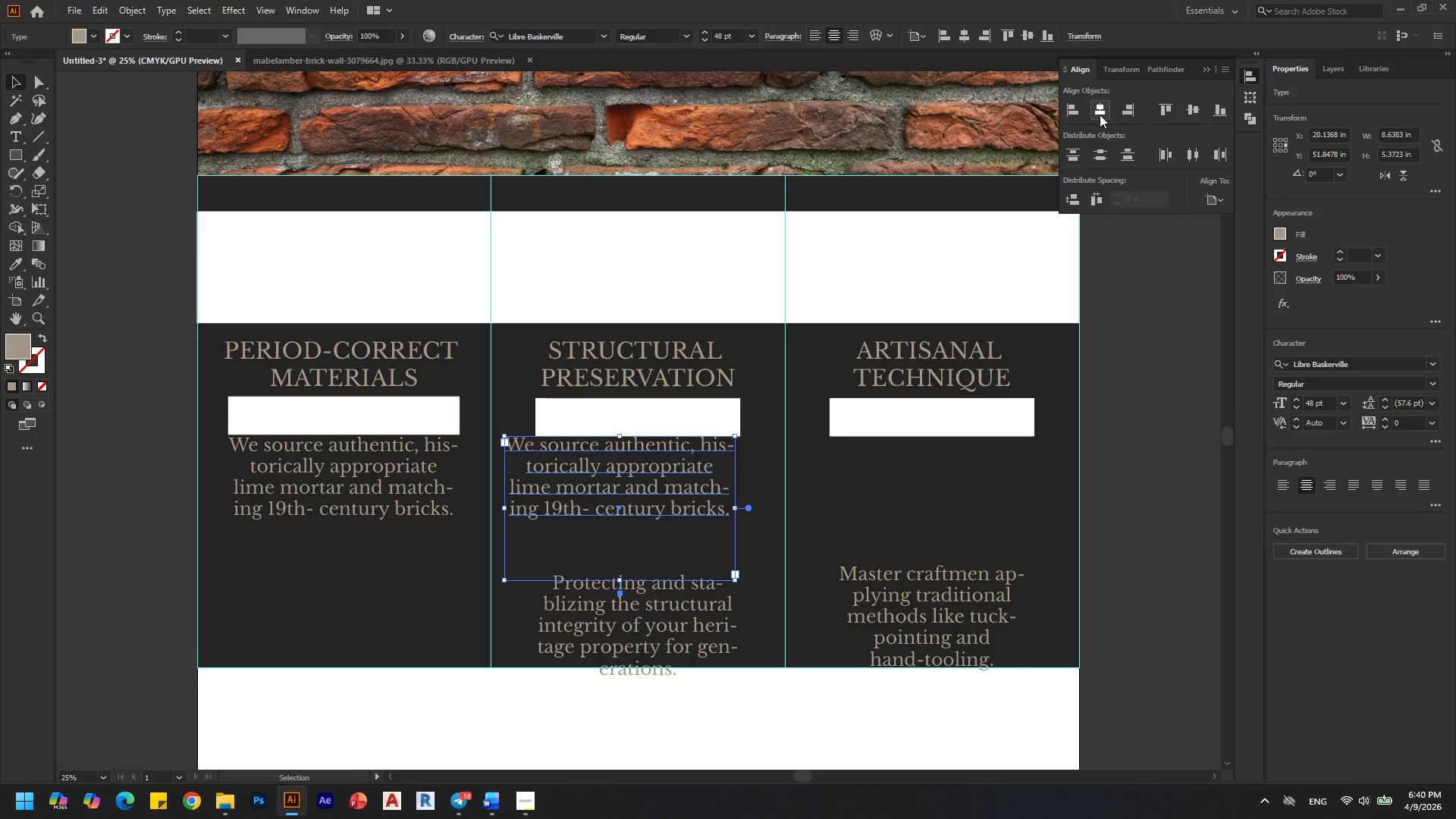 
left_click([1100, 115])
 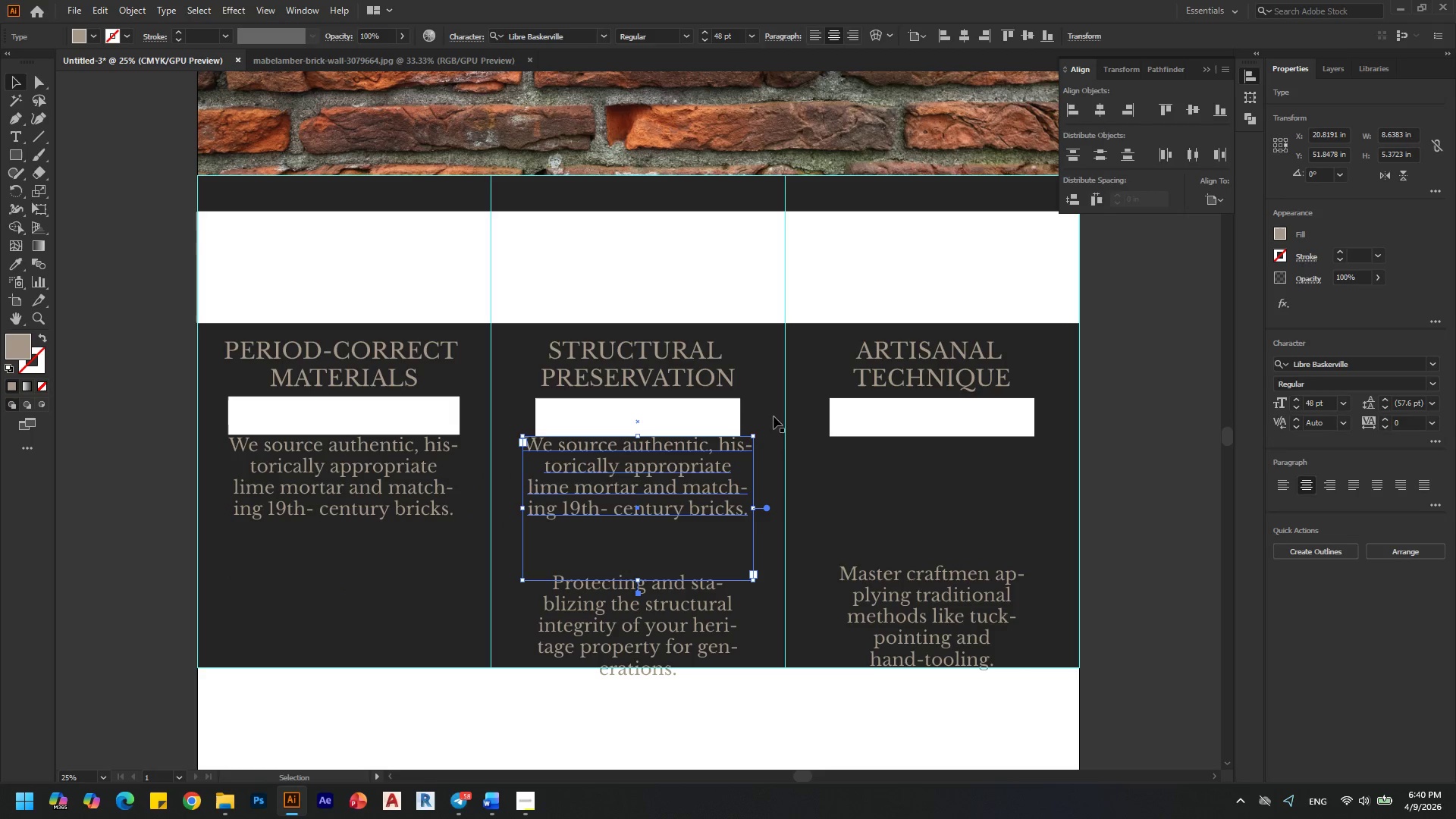 
hold_key(key=ShiftLeft, duration=0.38)
left_click([625, 249])
 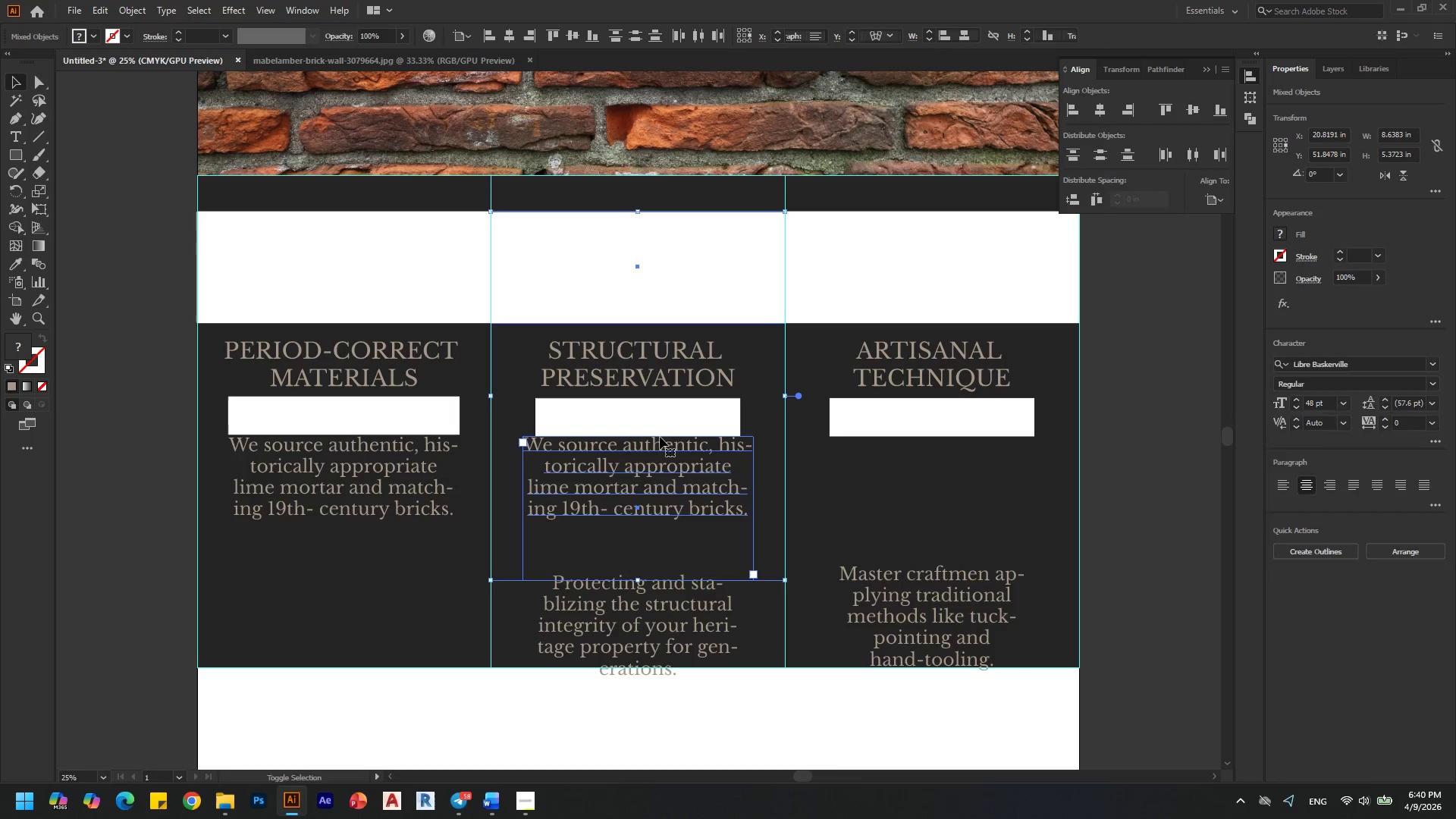 
hold_key(key=AltLeft, duration=3.52)
left_click_drag(start_coordinate=[626, 470], to_coordinate=[920, 479])
 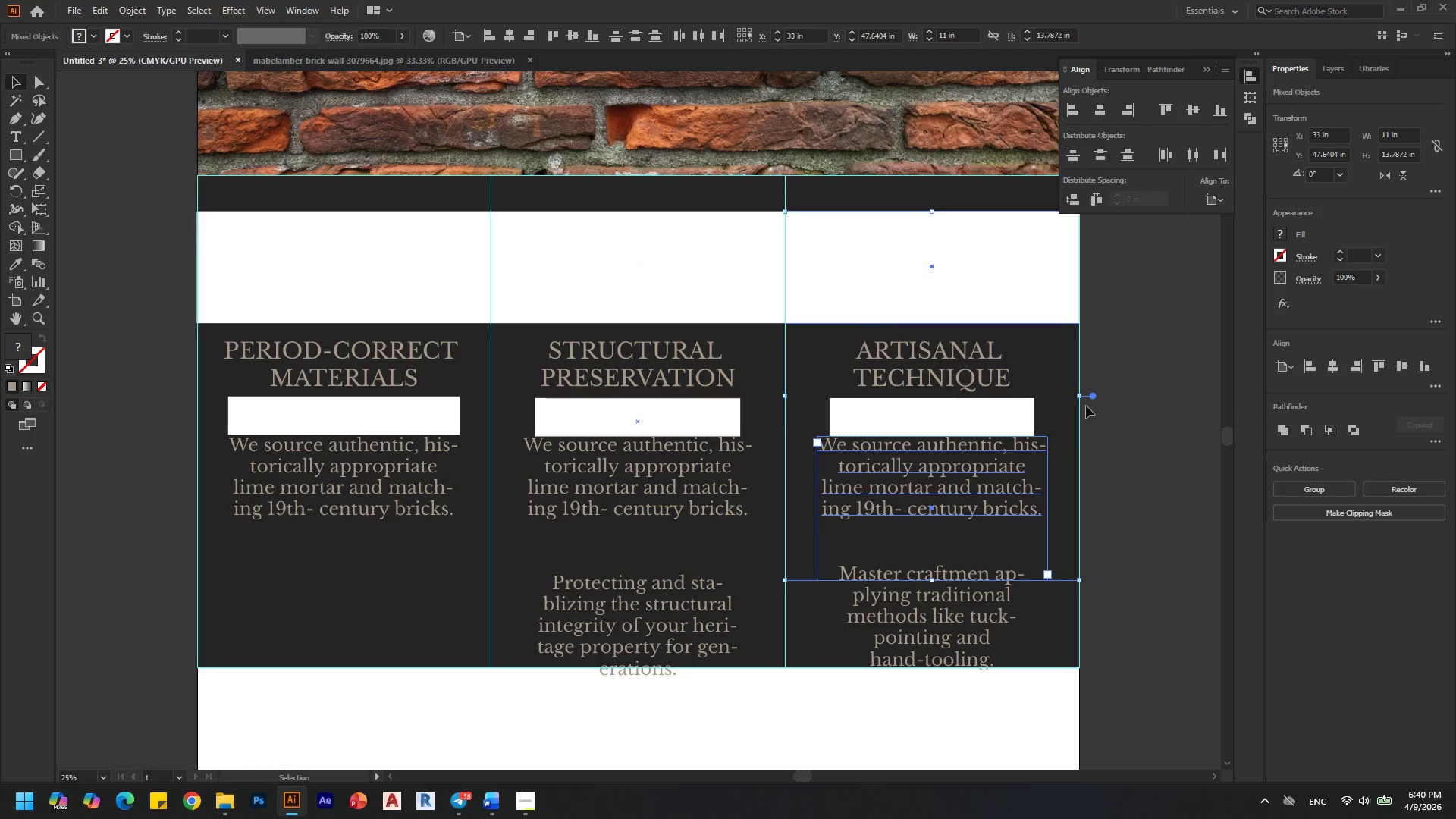 
hold_key(key=ShiftLeft, duration=1.51)
 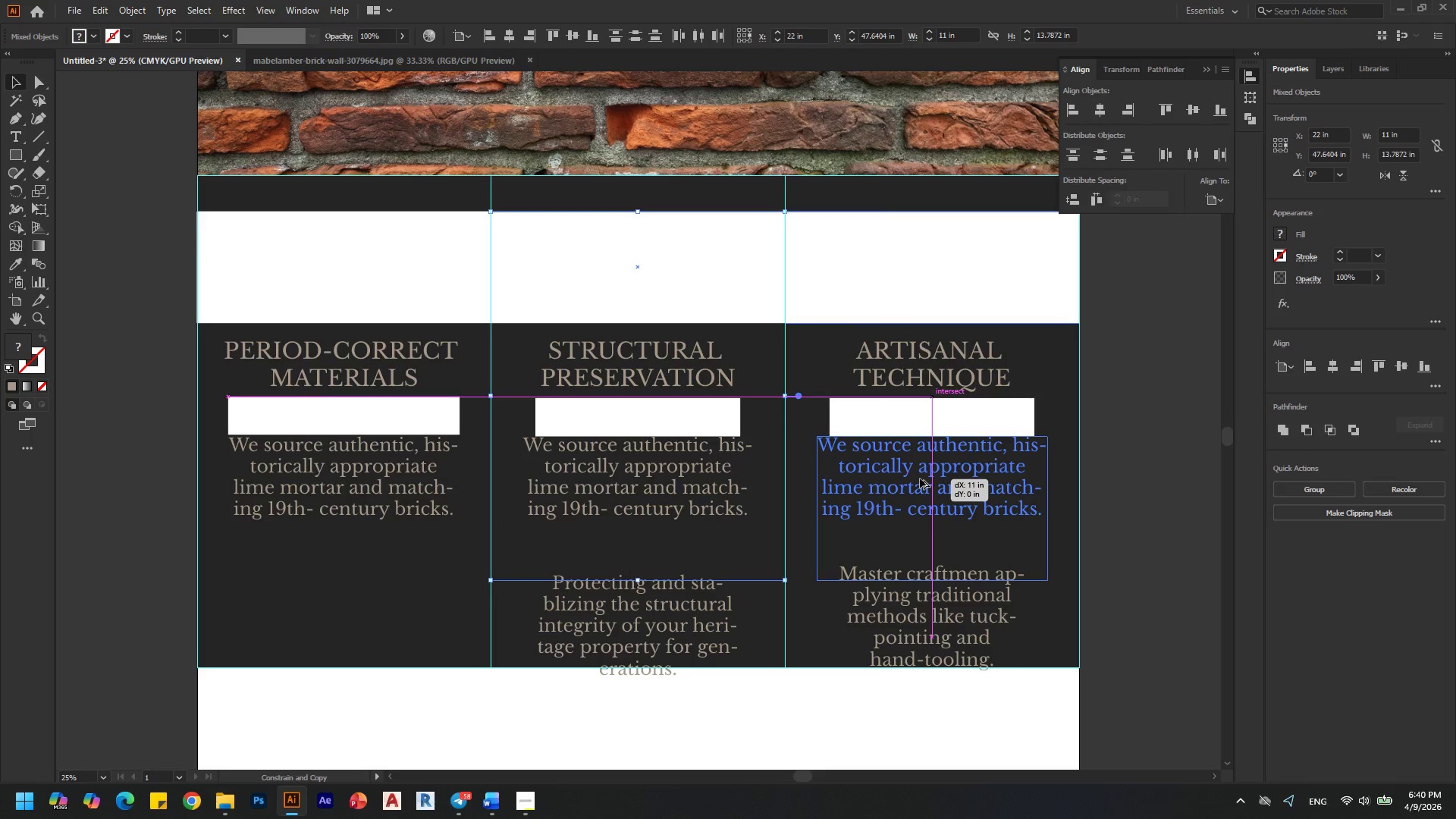 
hold_key(key=ShiftLeft, duration=1.19)
 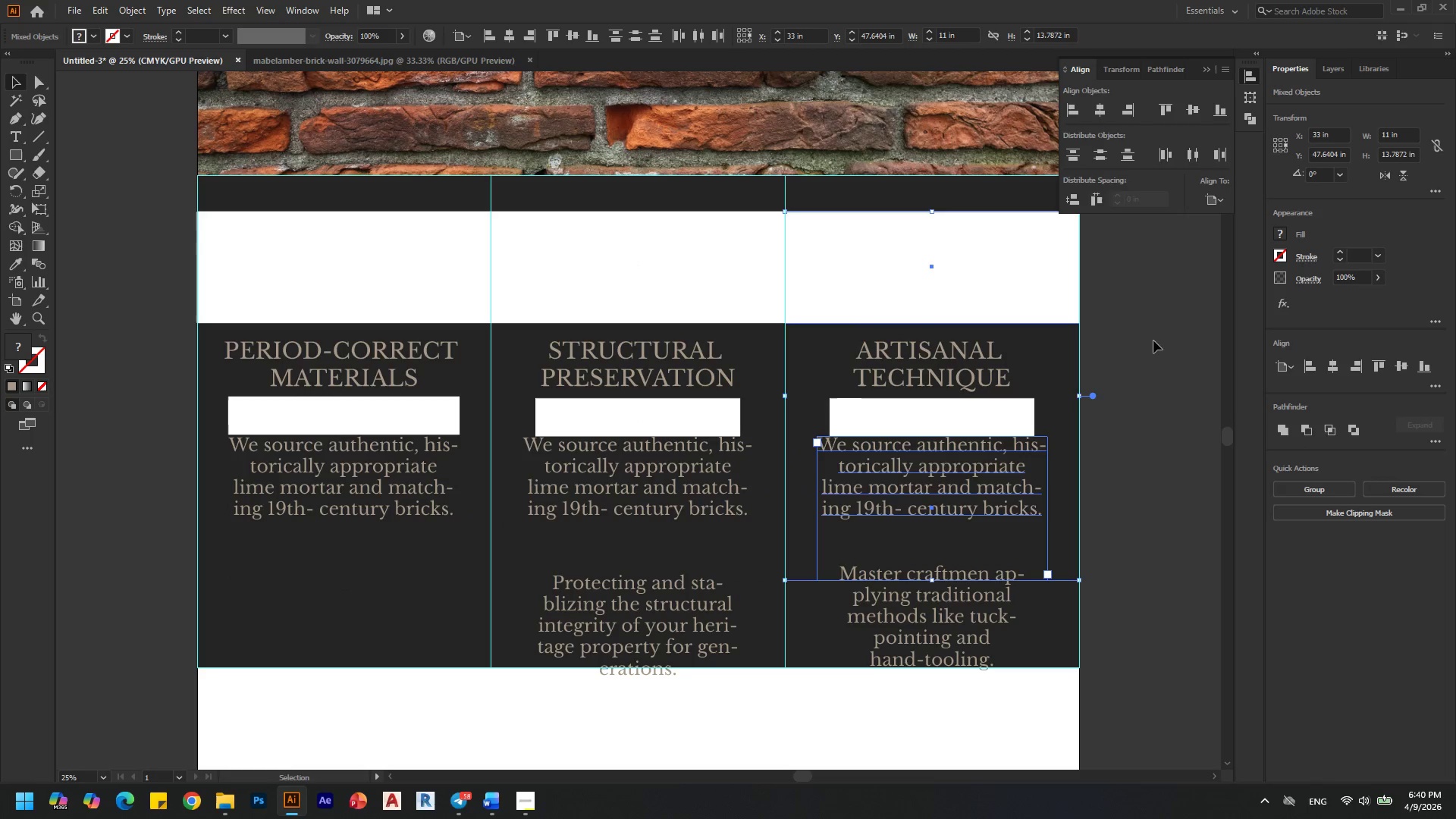 
left_click([1151, 337])
 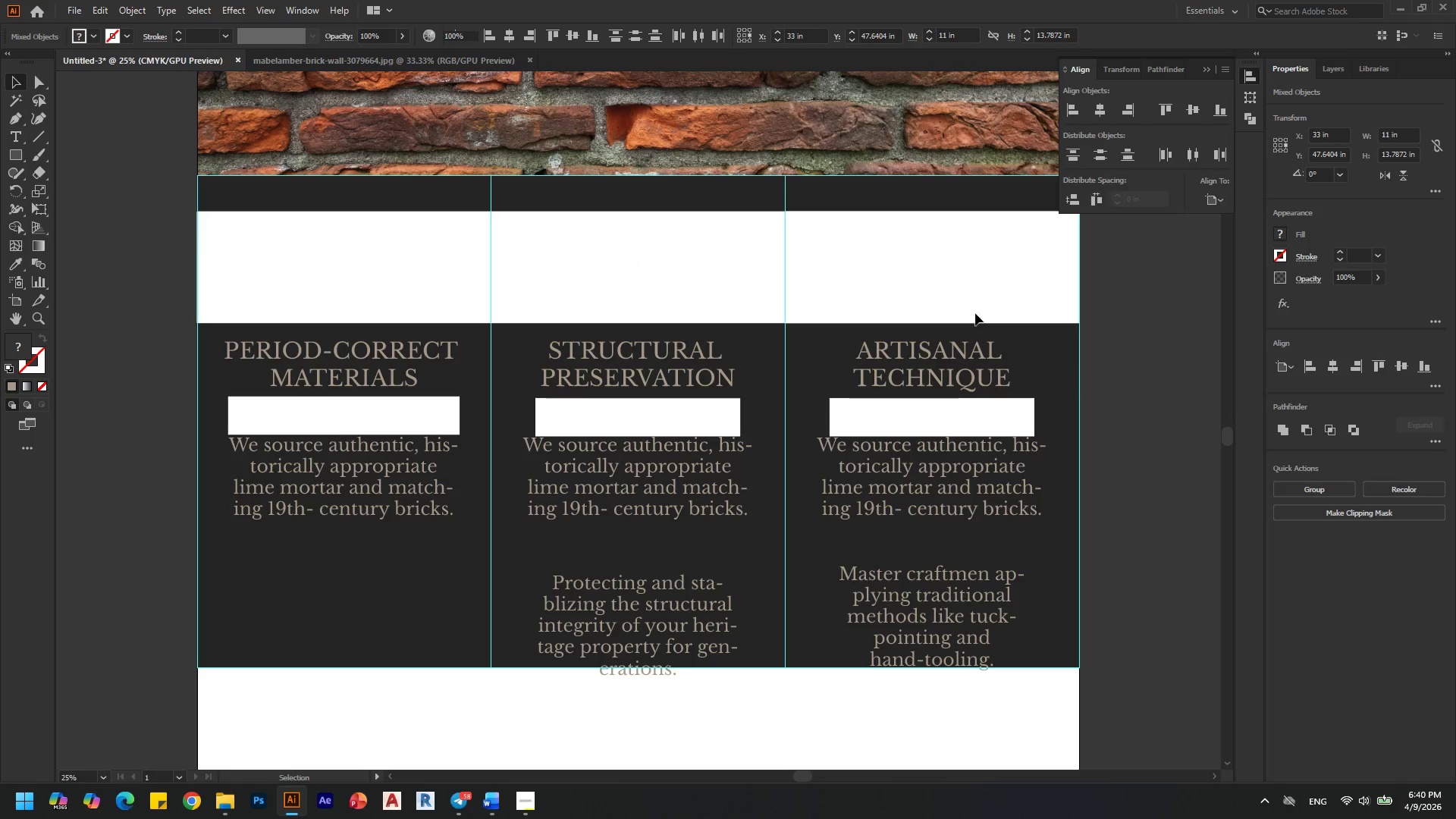 
left_click([932, 262])
 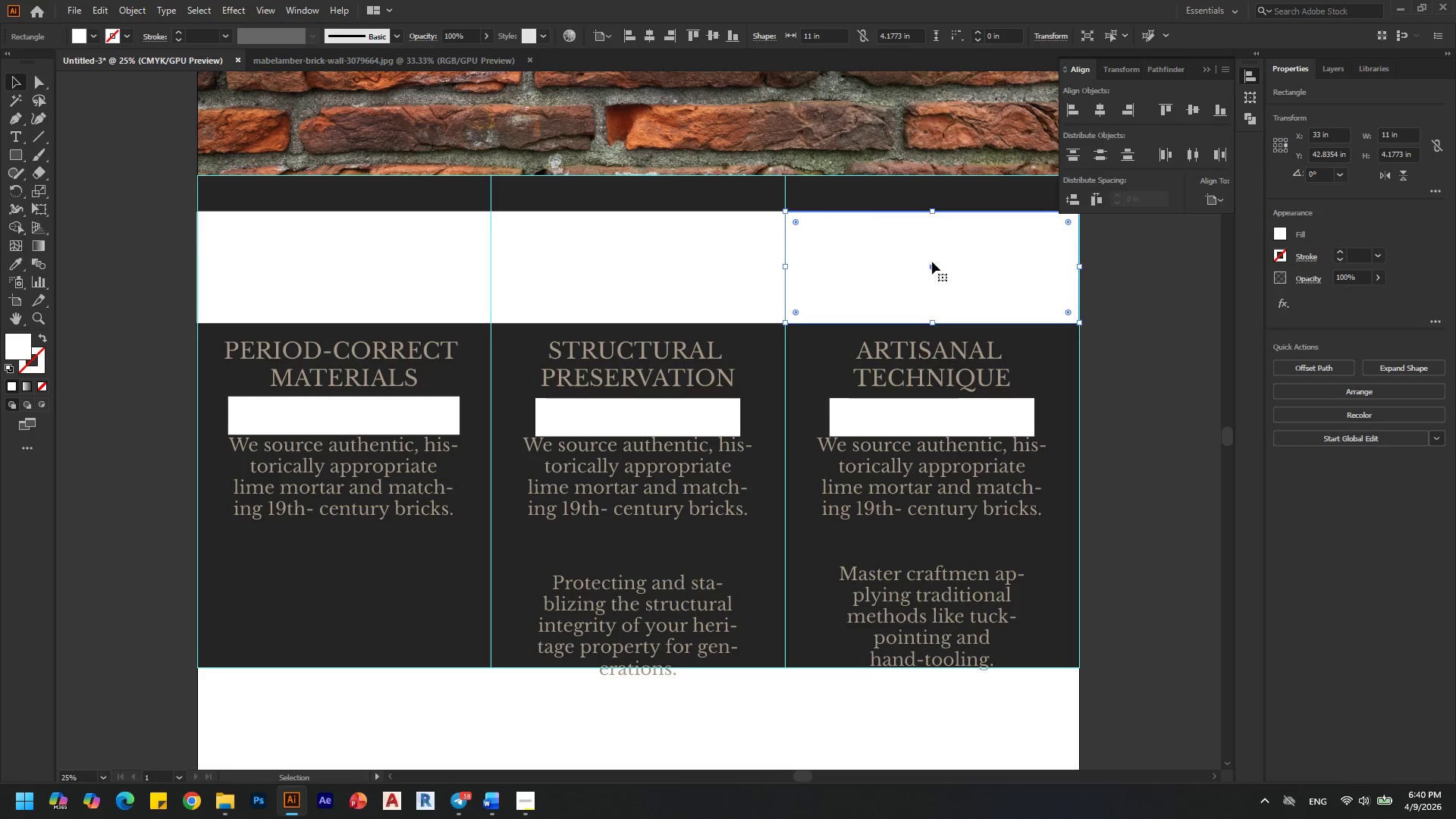 
key(Delete)
 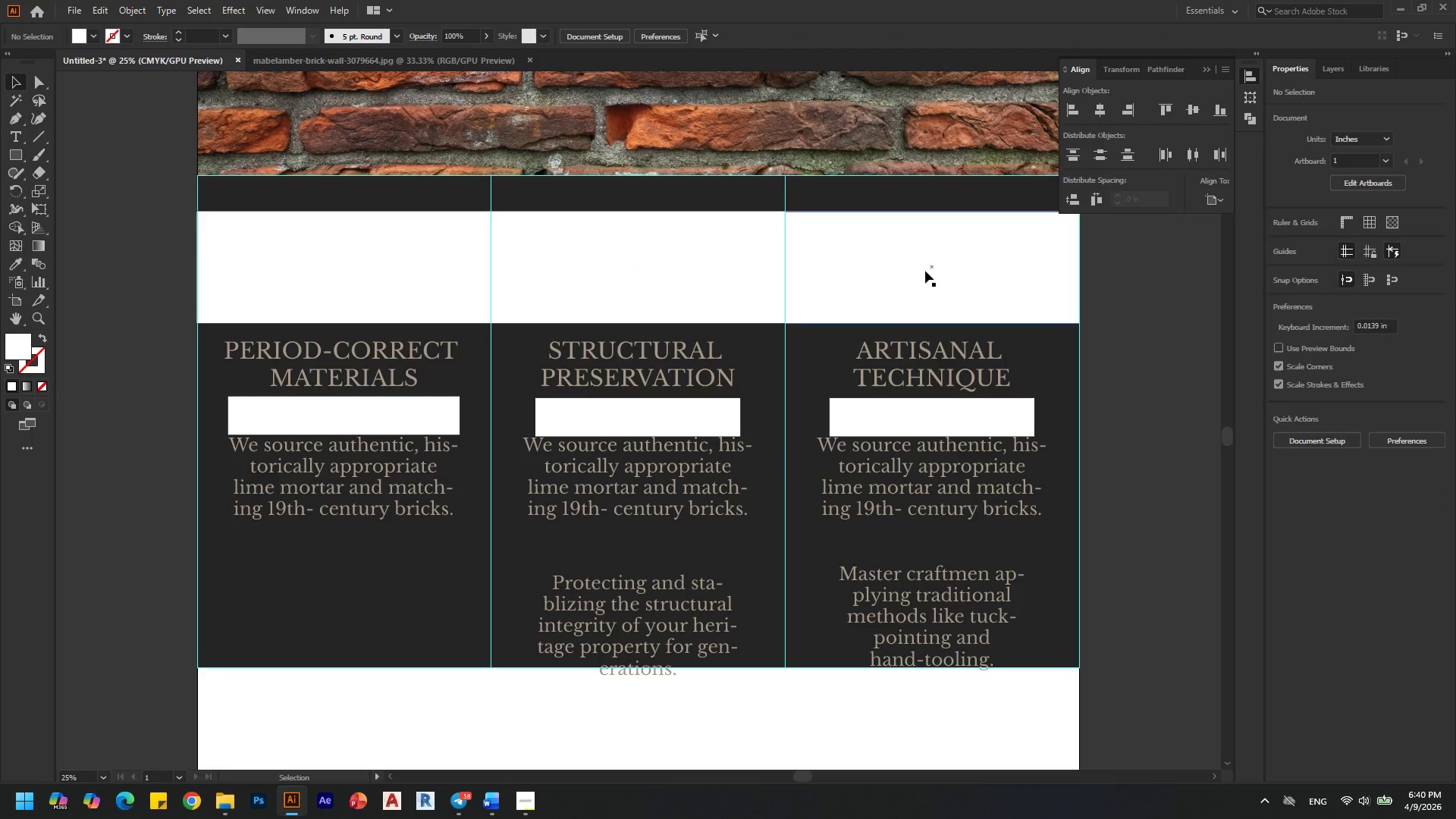 
left_click([925, 271])
 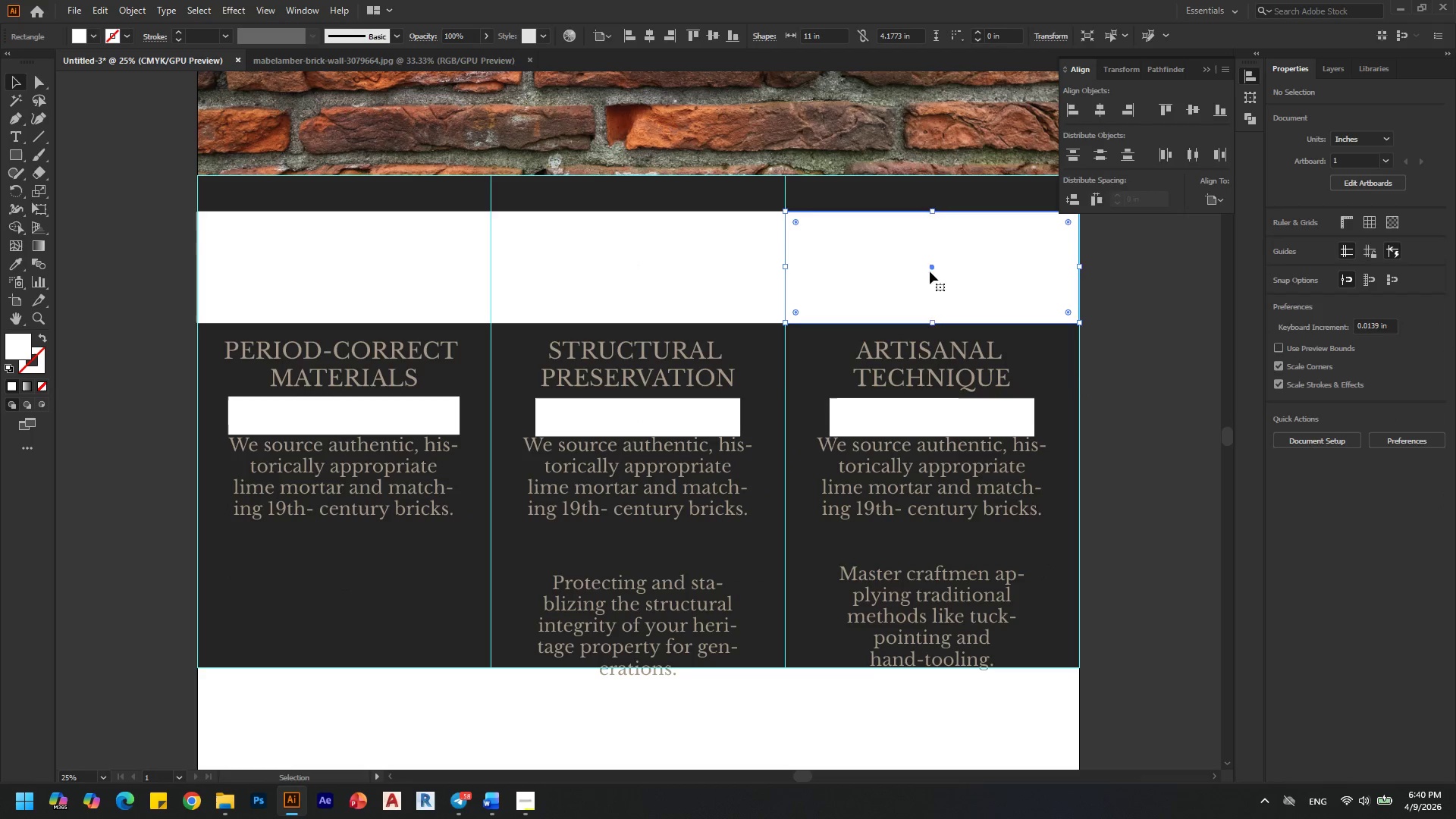 
key(Delete)
 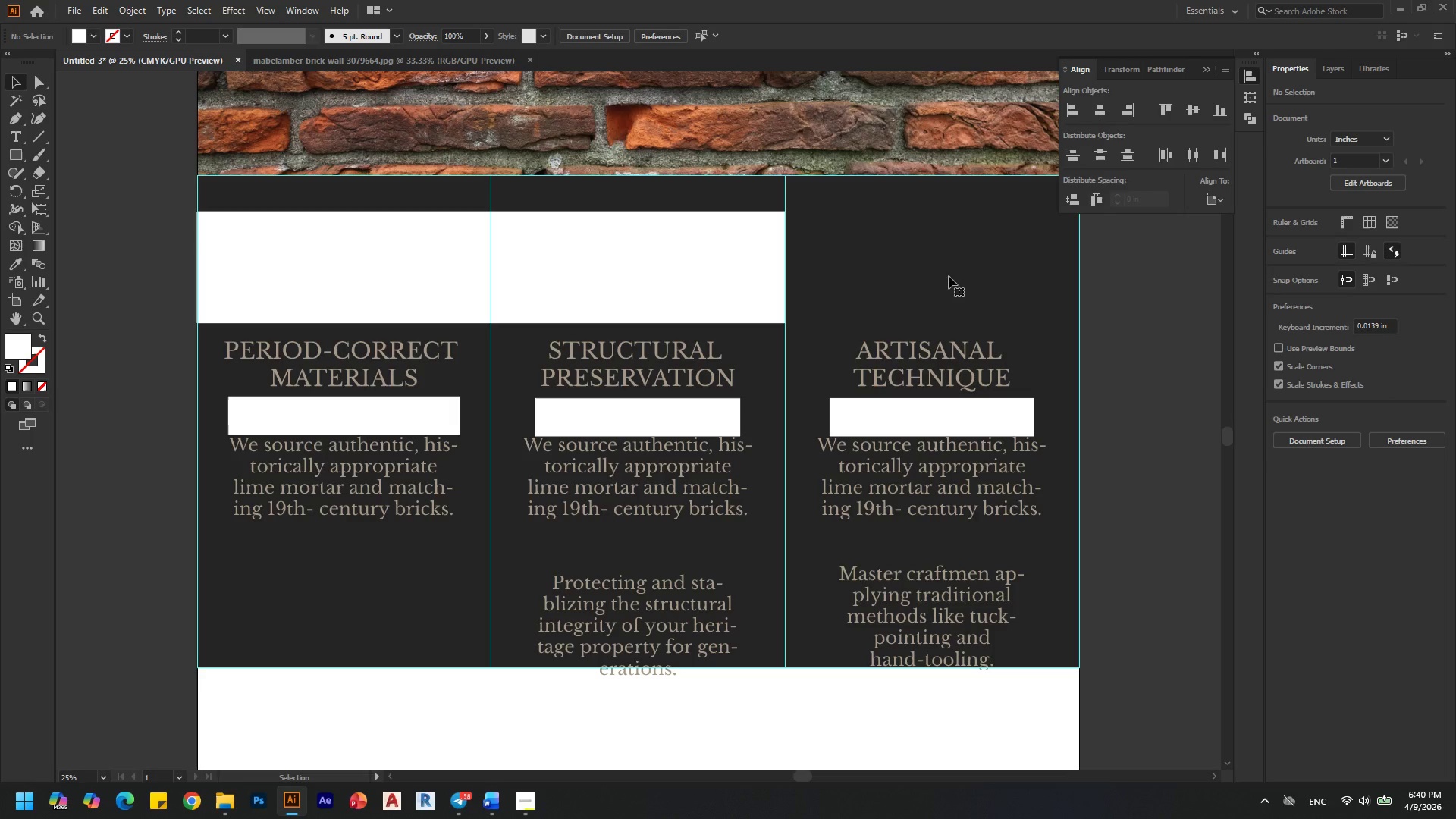 
key(Control+Z)
 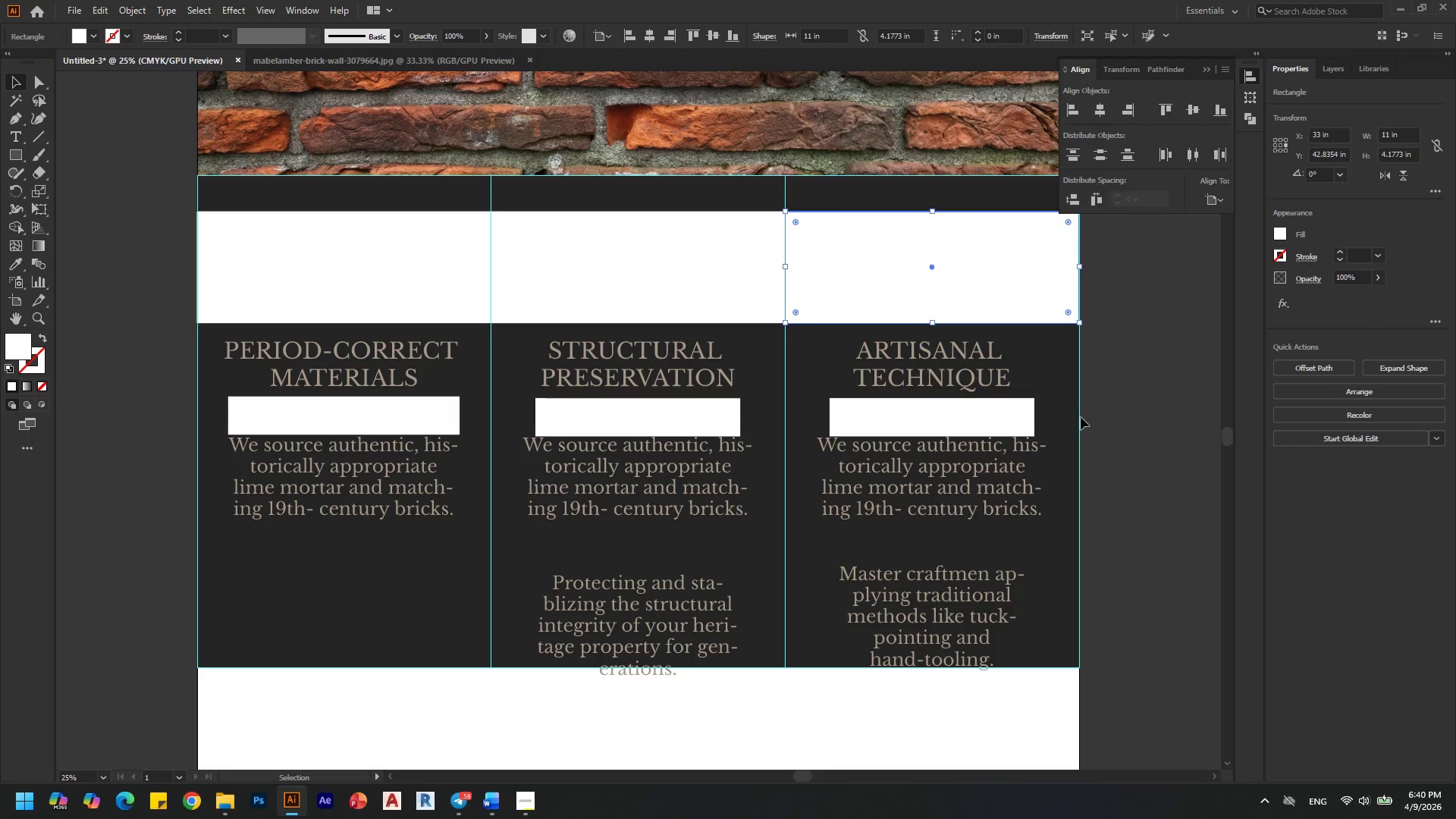 
left_click([1081, 417])
 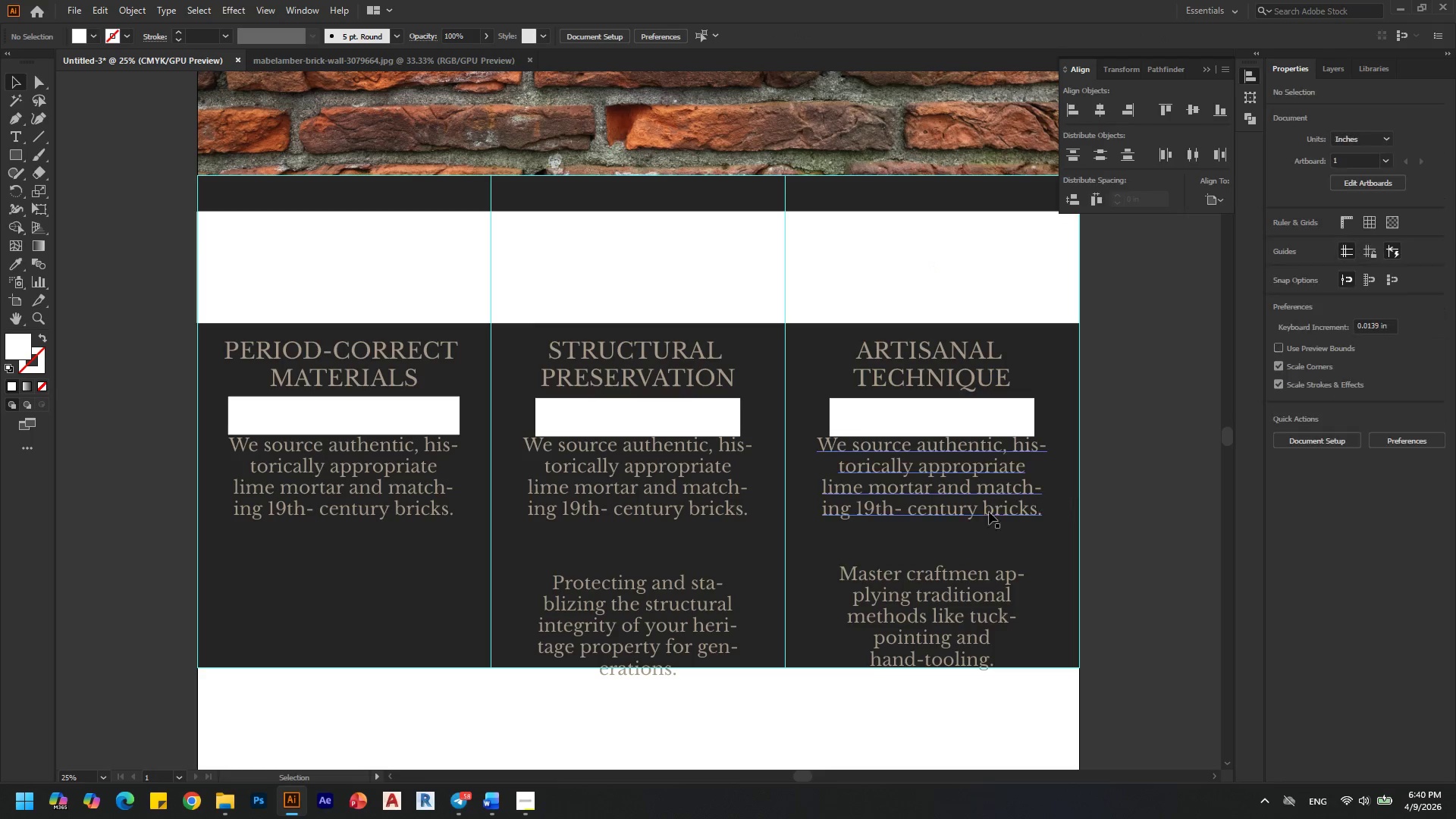 
hold_key(key=AltLeft, duration=0.31)
 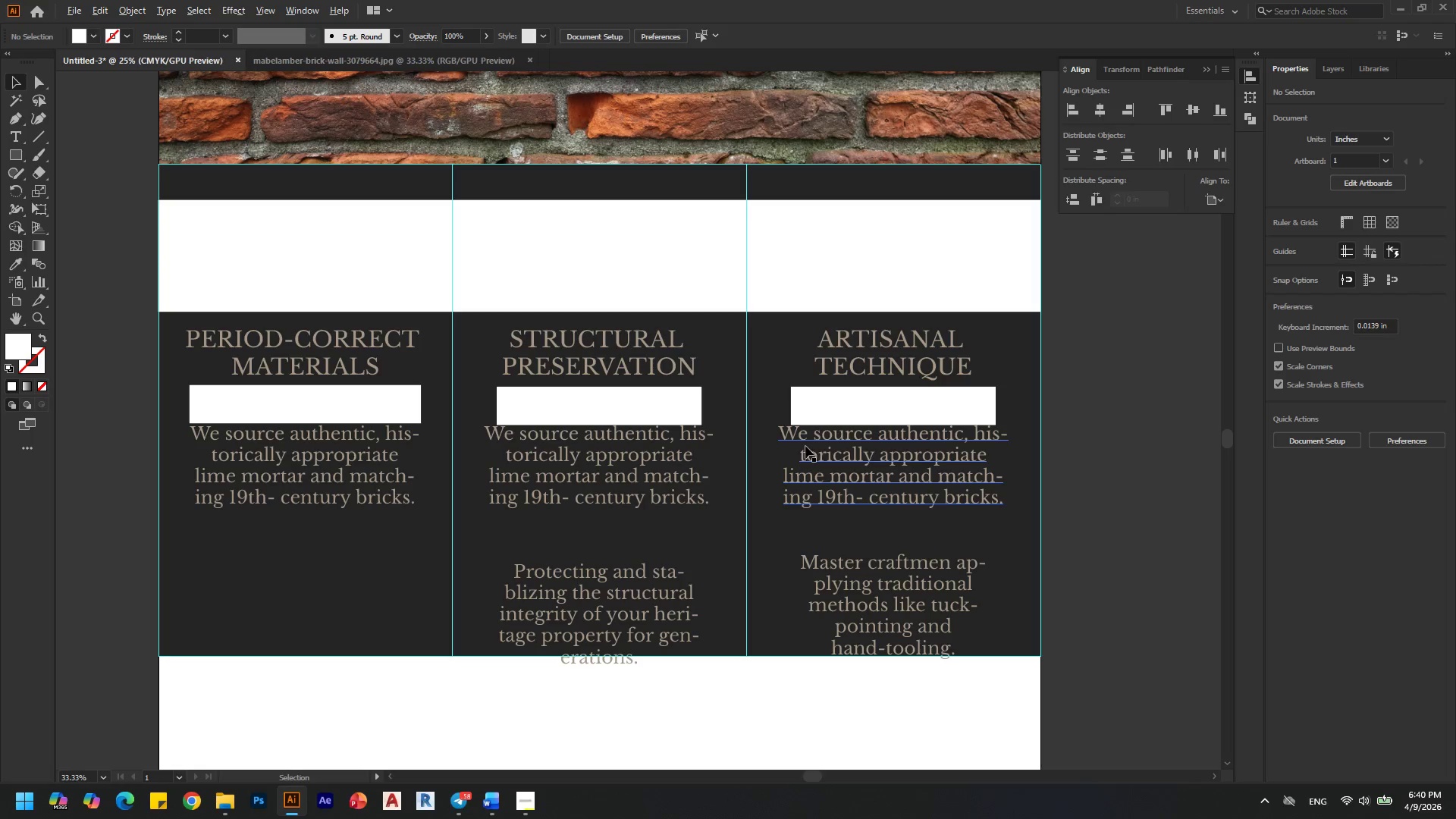 
key(Alt+AltLeft)
 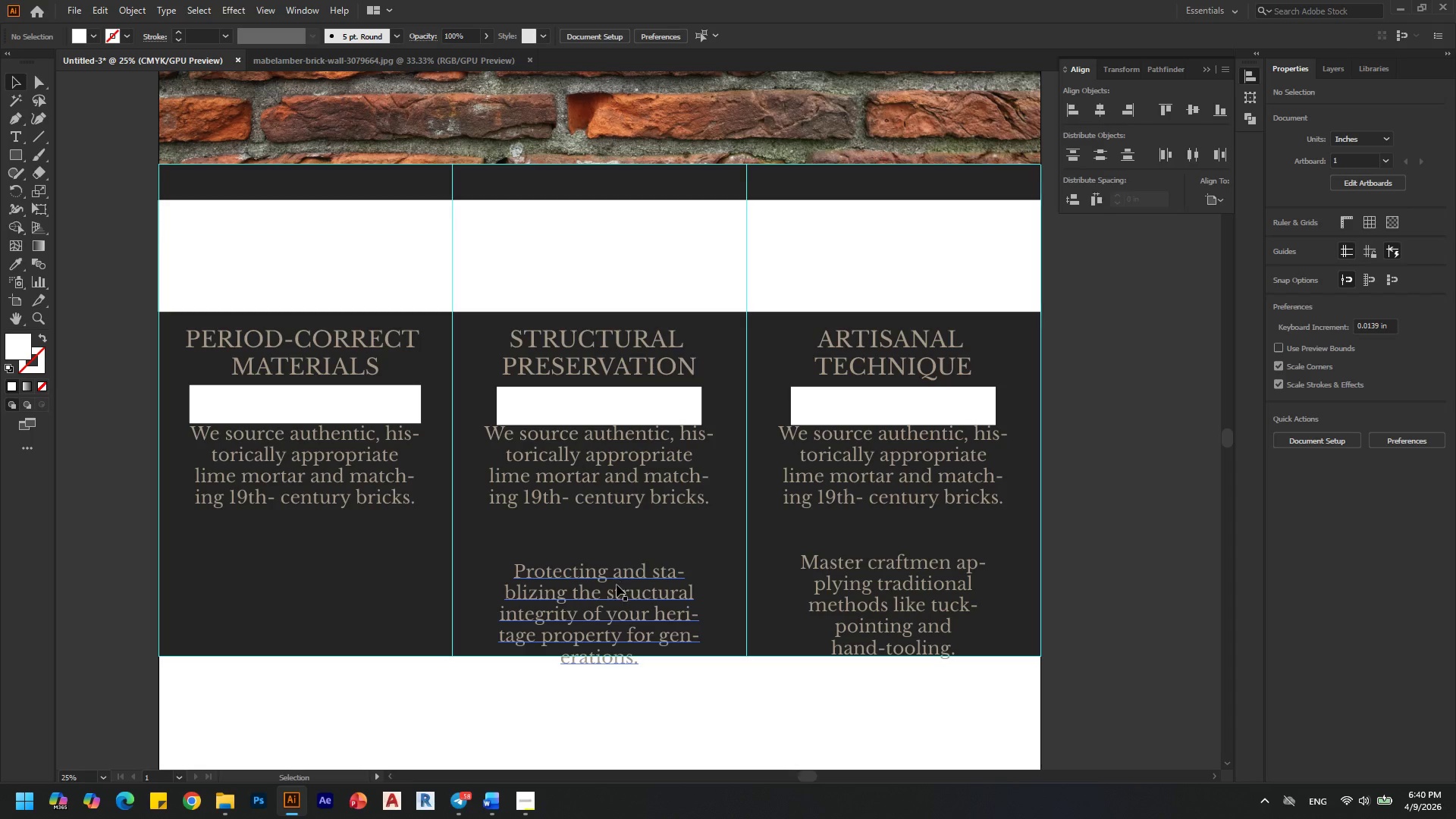 
left_click([594, 610])
 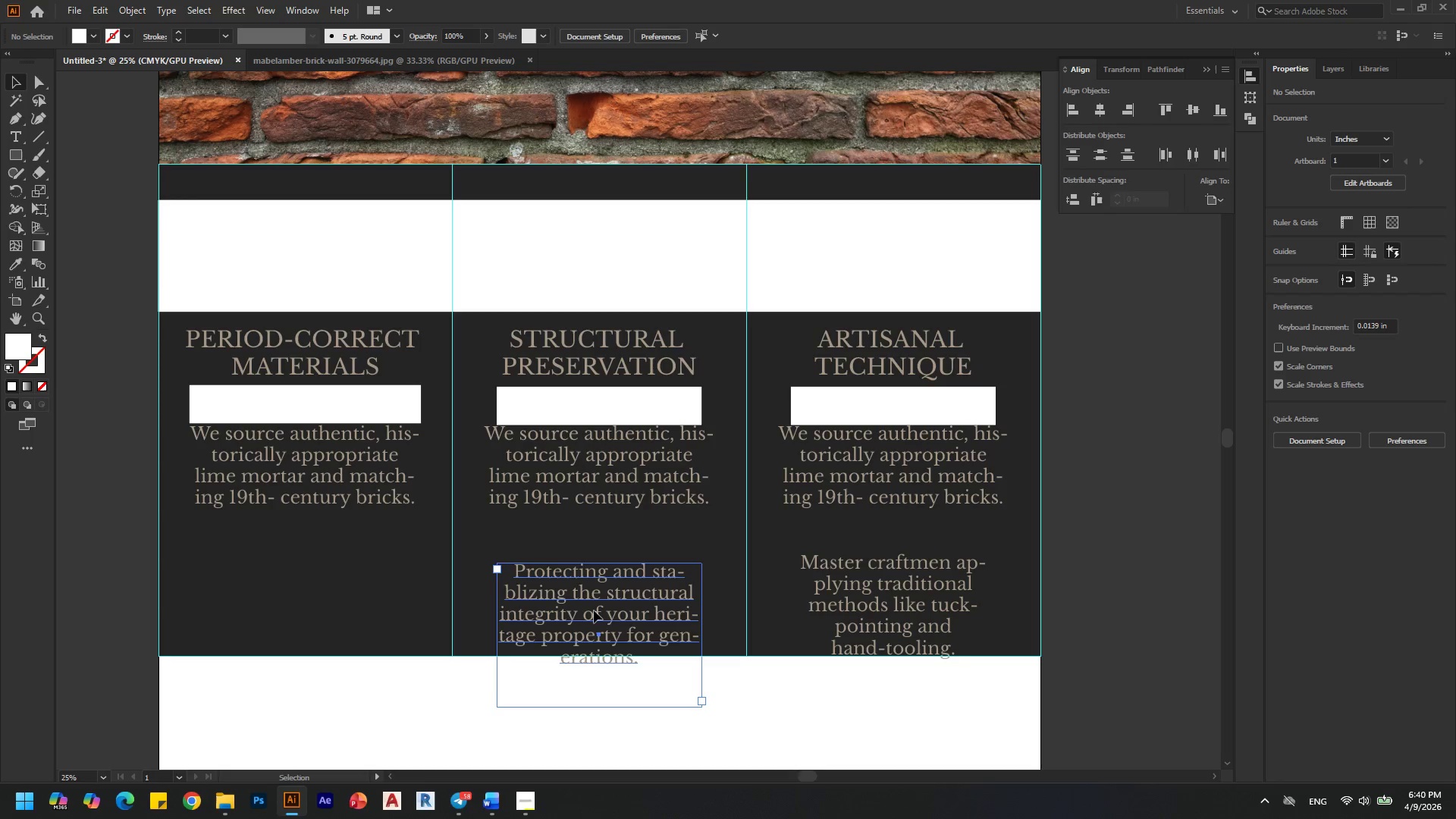 
scroll: coordinate [807, 446], scroll_direction: none, amount: 0.0
 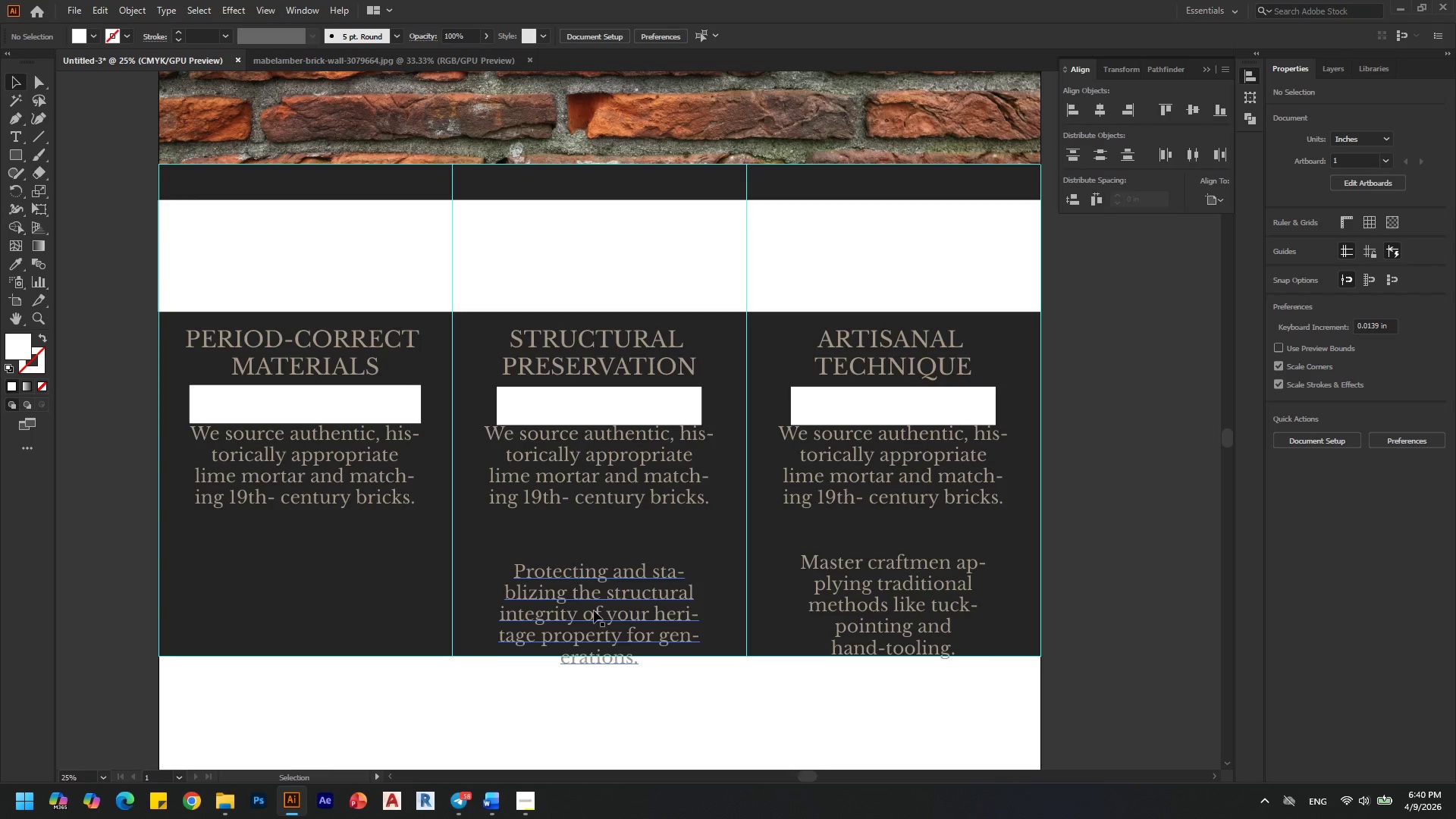 
double_click([594, 610])
 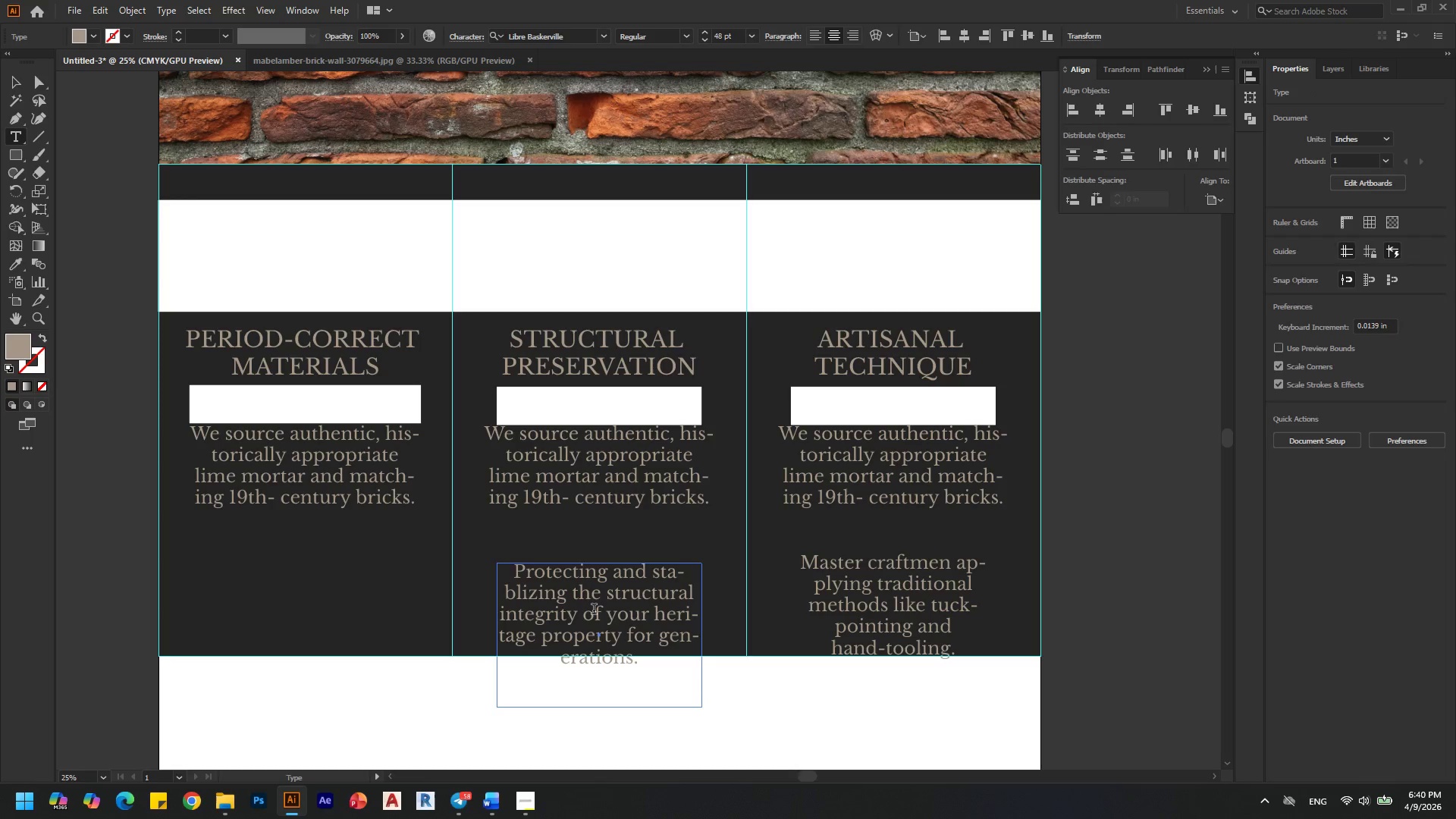 
key(Control+A)
 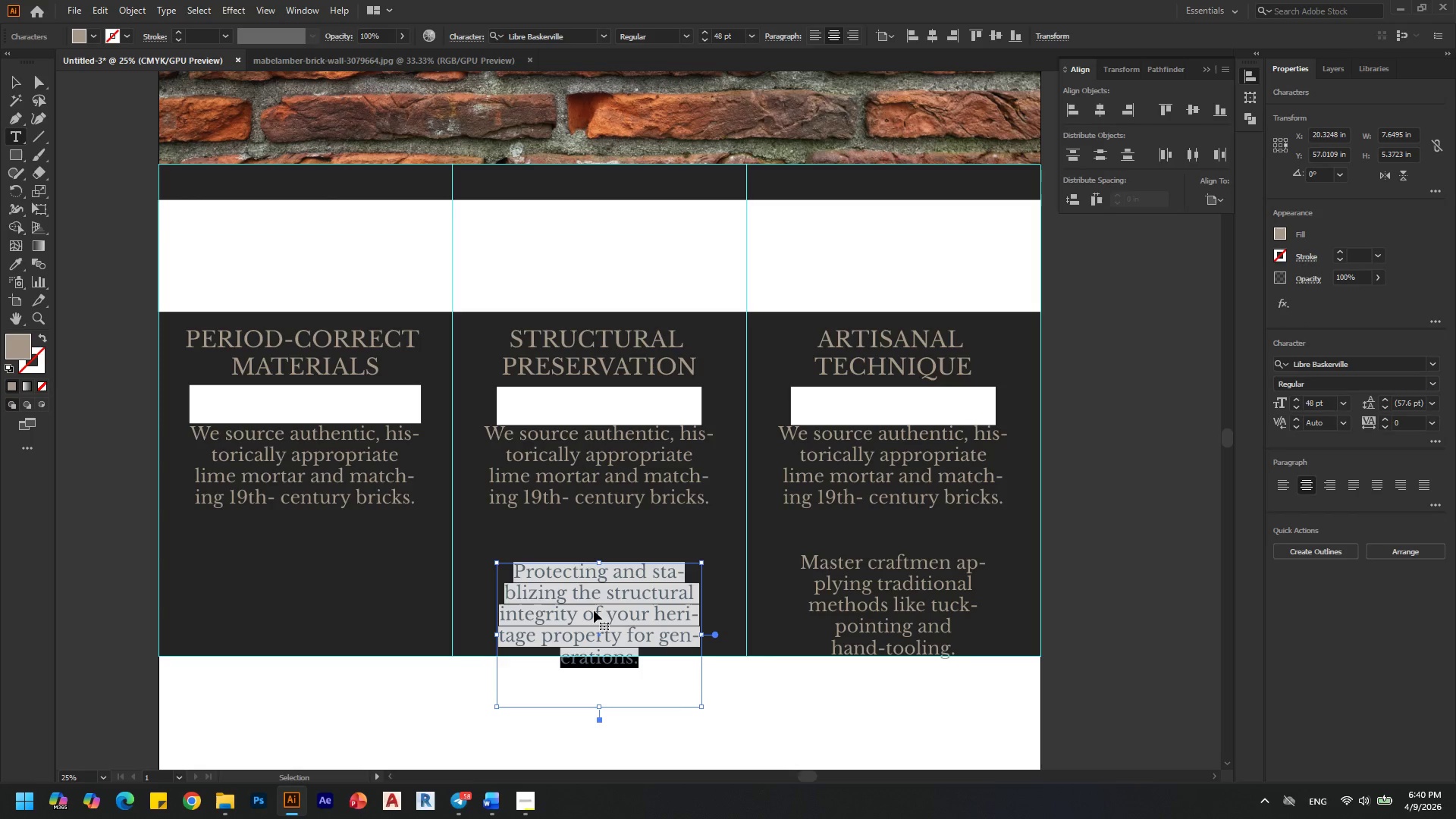 
key(Control+C)
 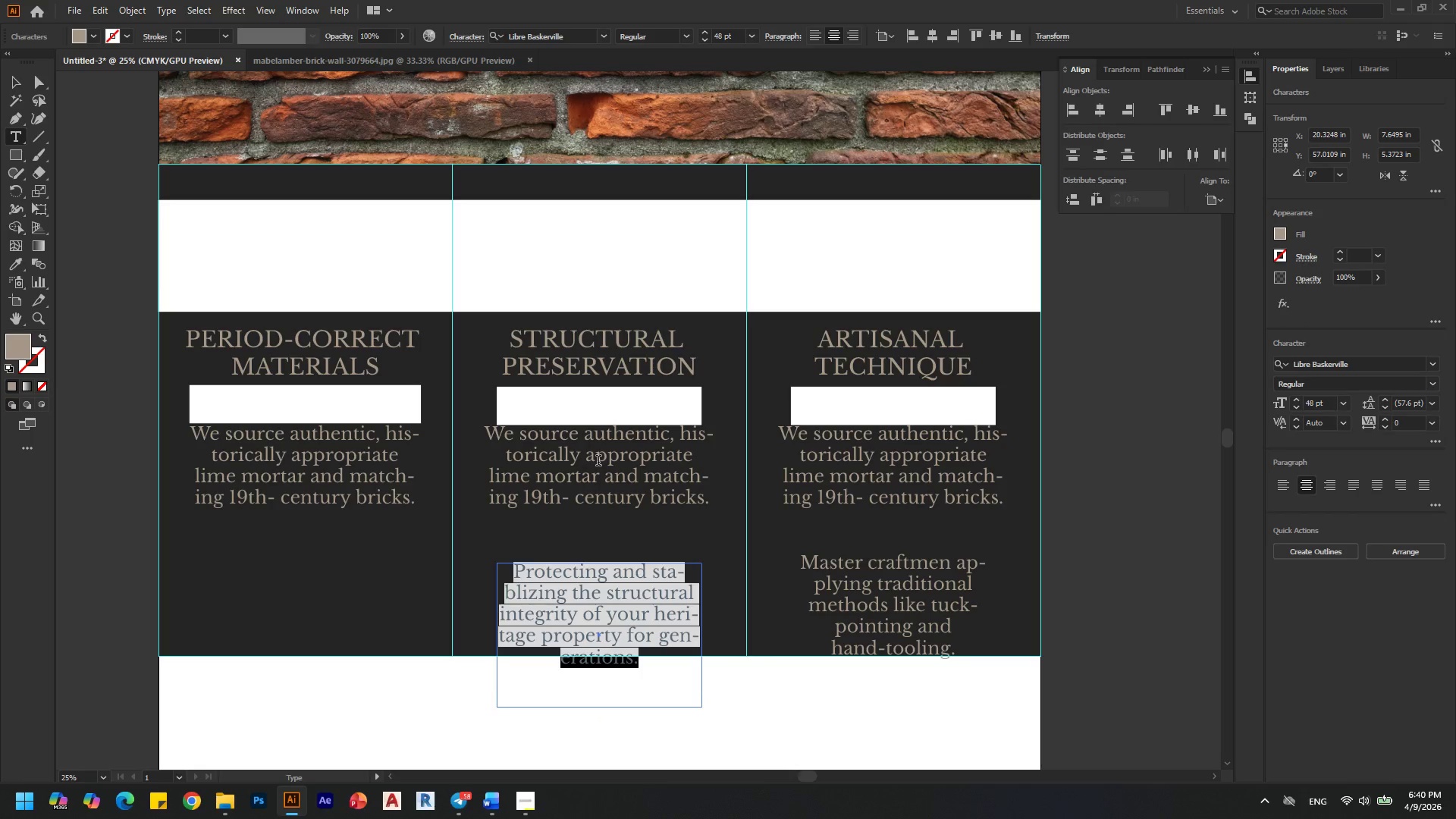 
left_click([595, 462])
 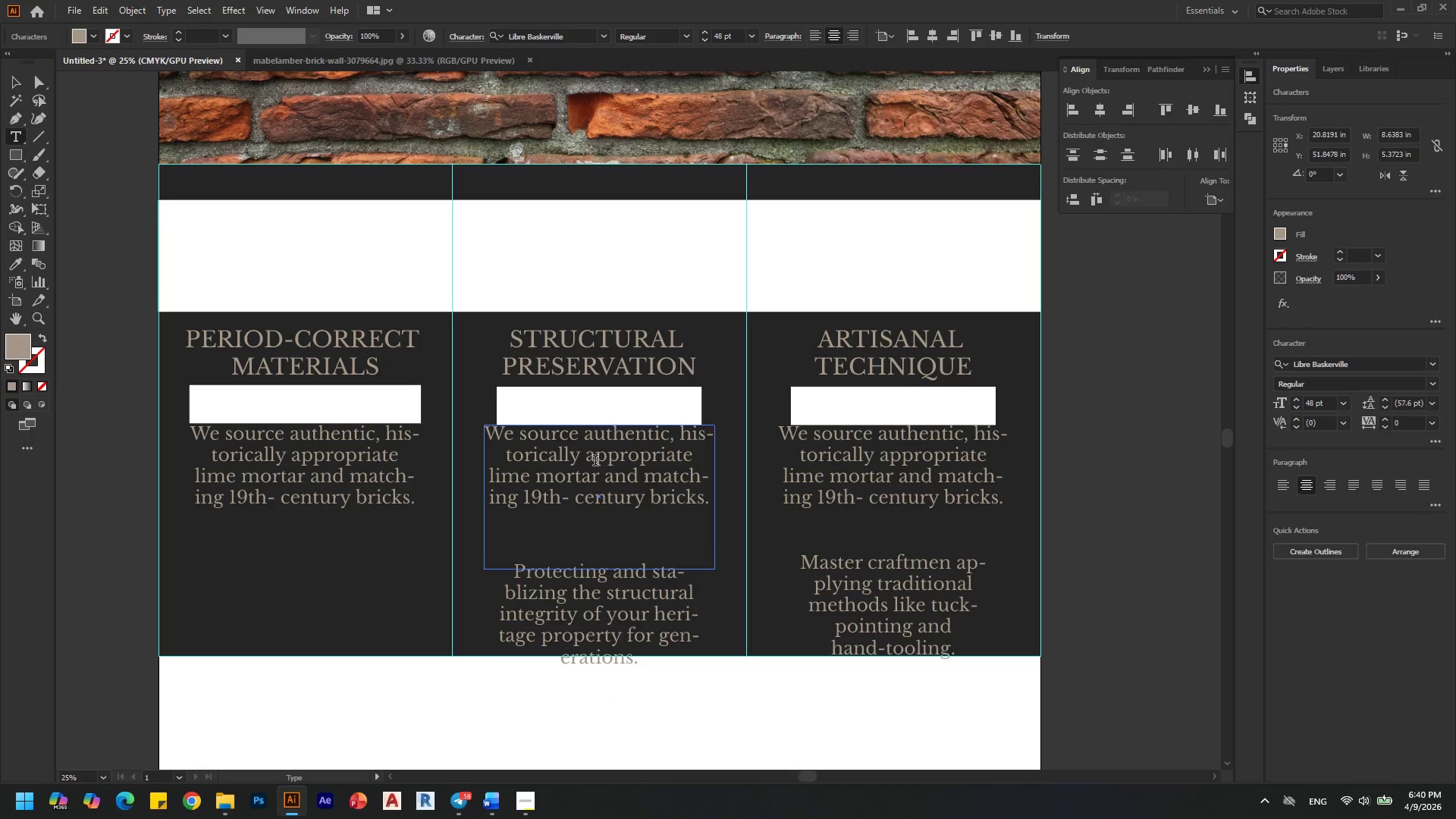 
key(Control+A)
 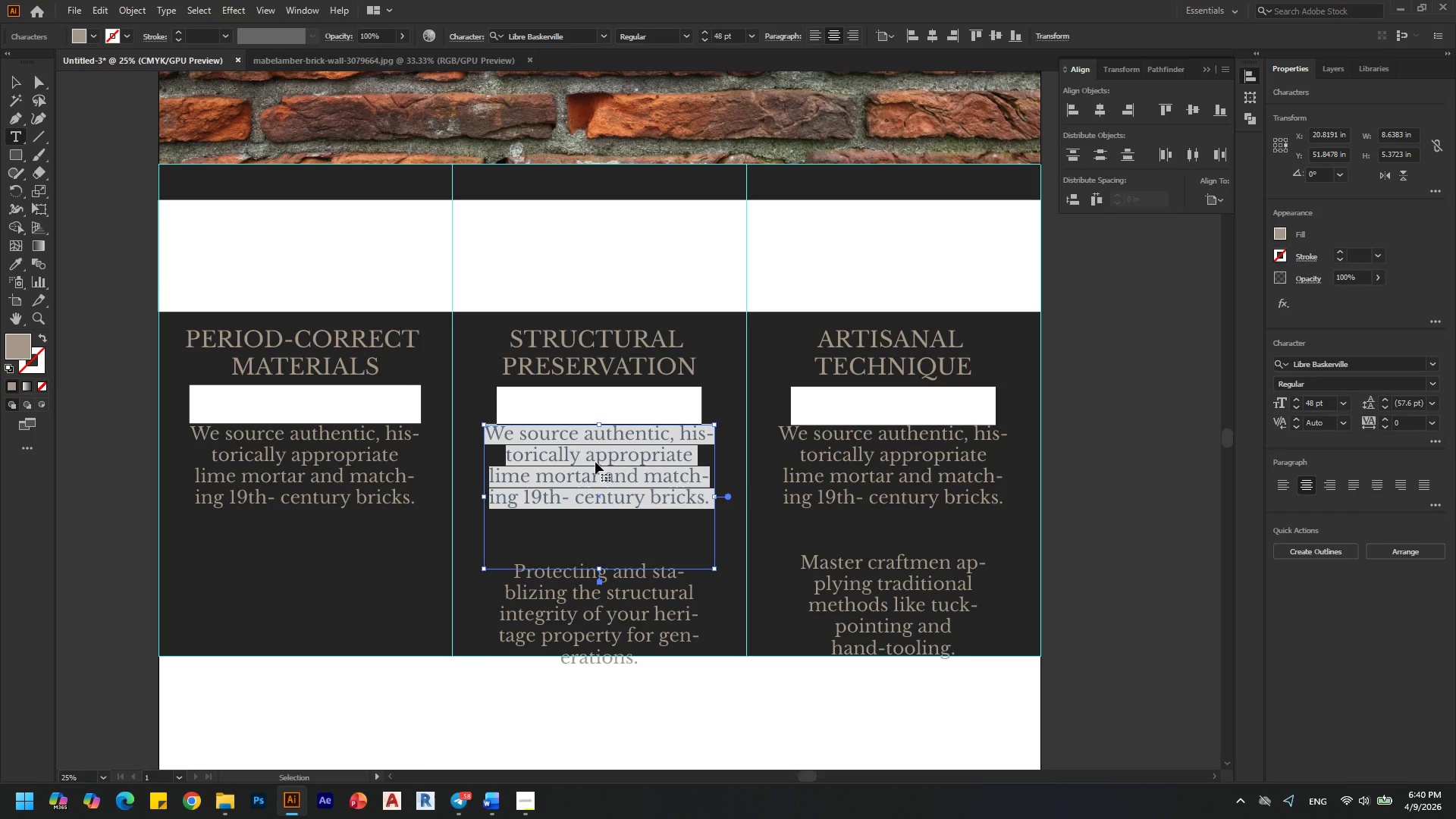 
key(Control+V)
 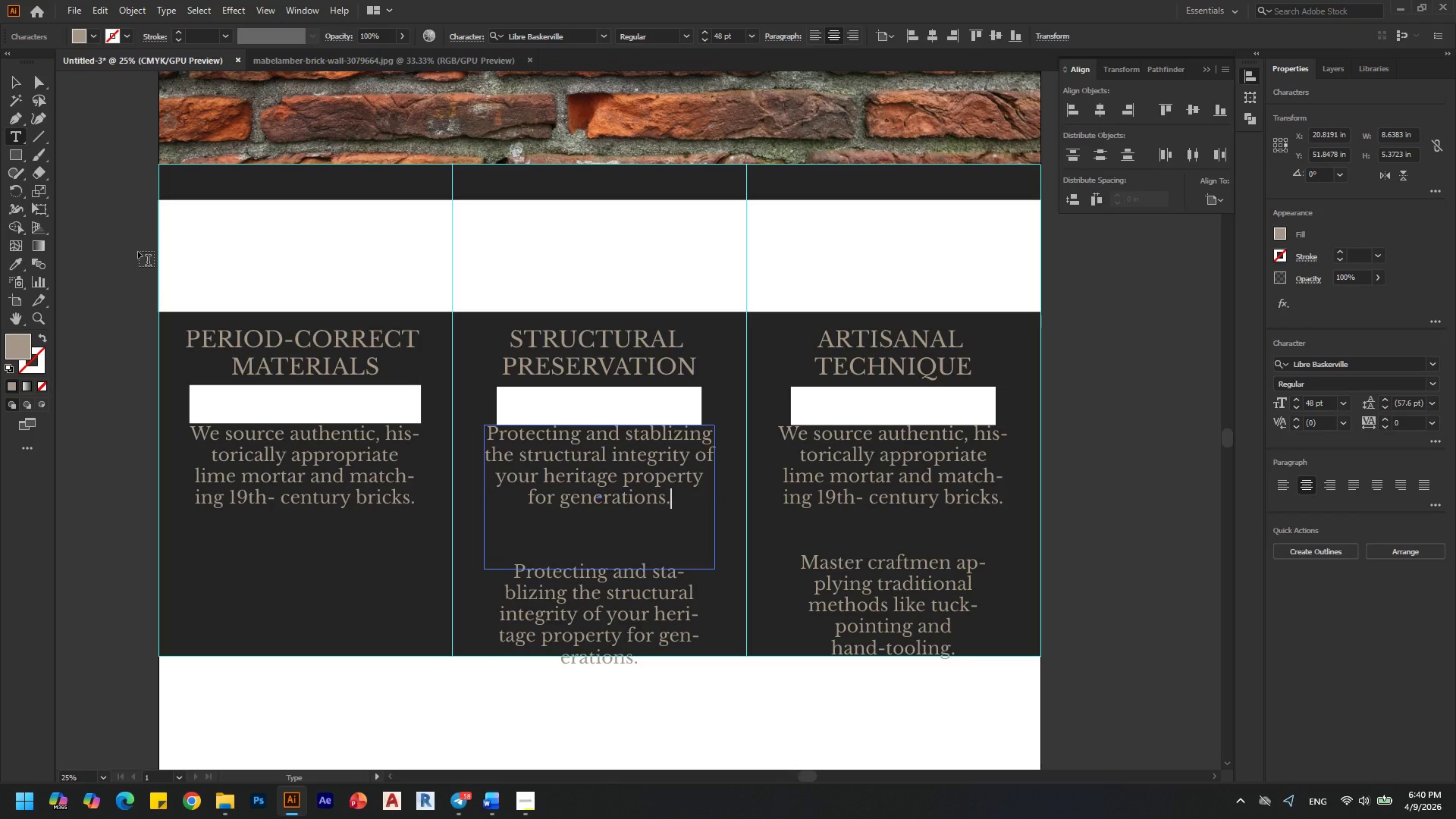 
left_click([10, 77])
 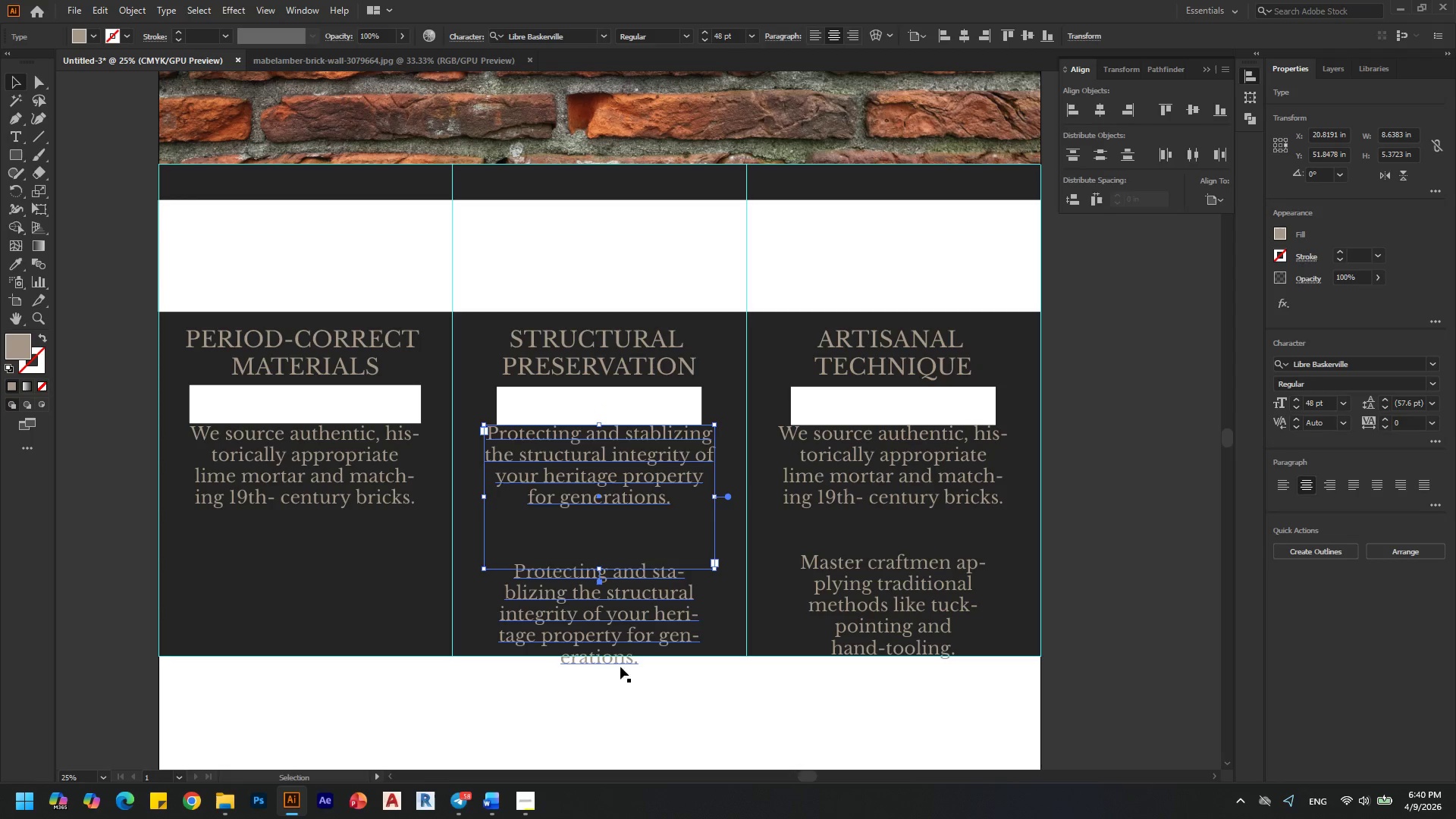 
left_click([689, 707])
 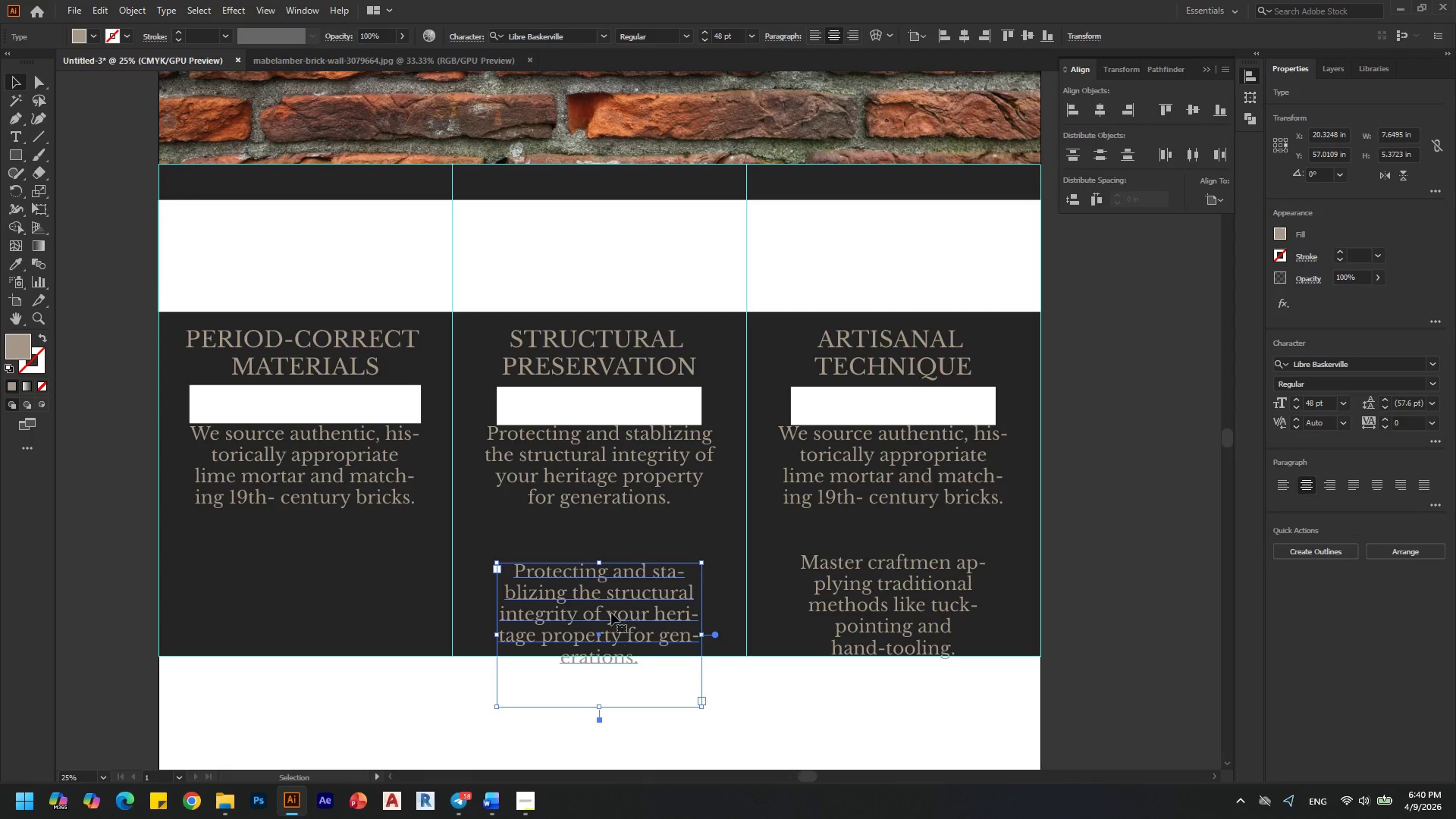 
left_click([610, 611])
 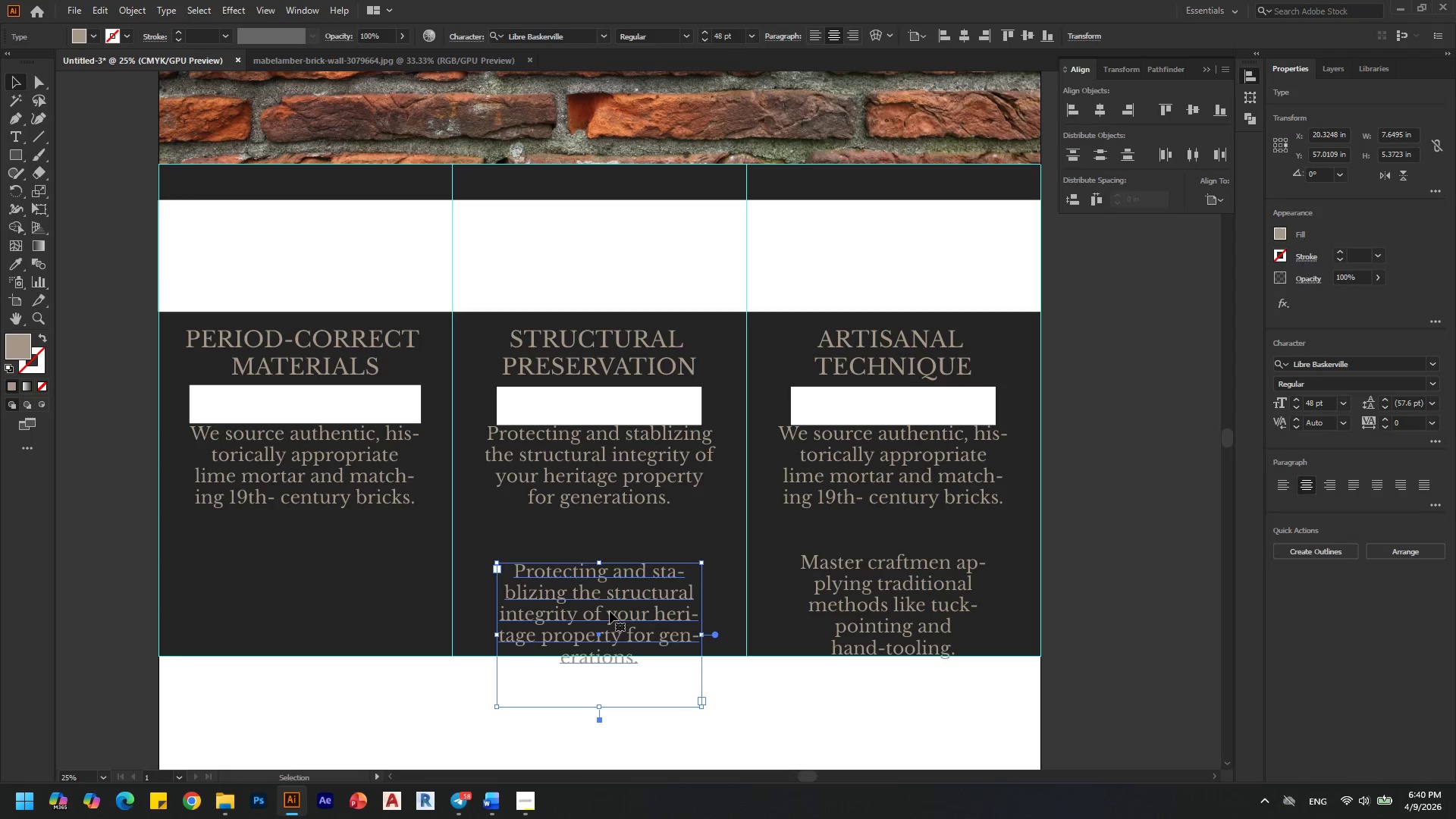 
key(Delete)
 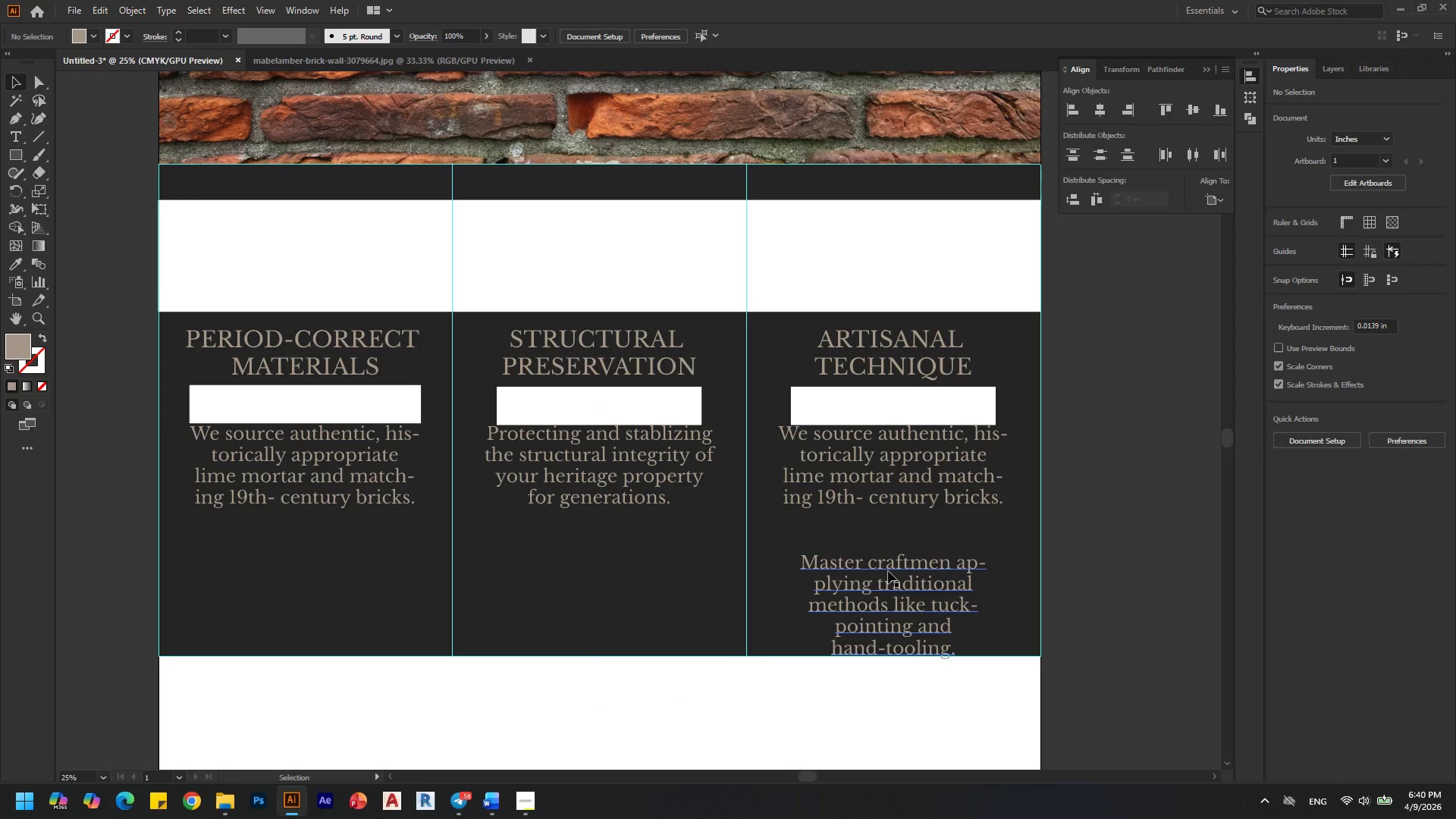 
left_click([888, 571])
 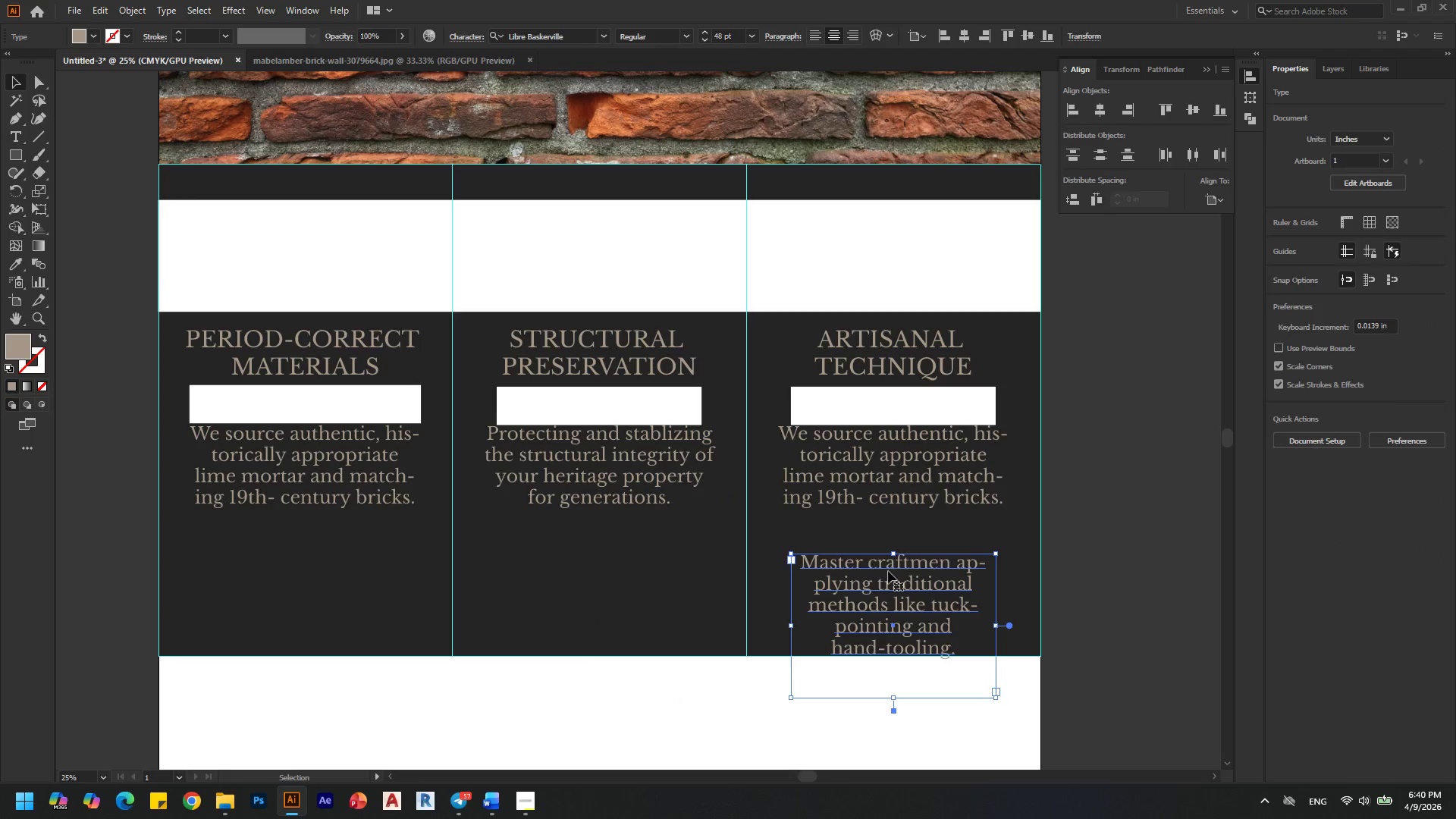 
key(Control+A)
 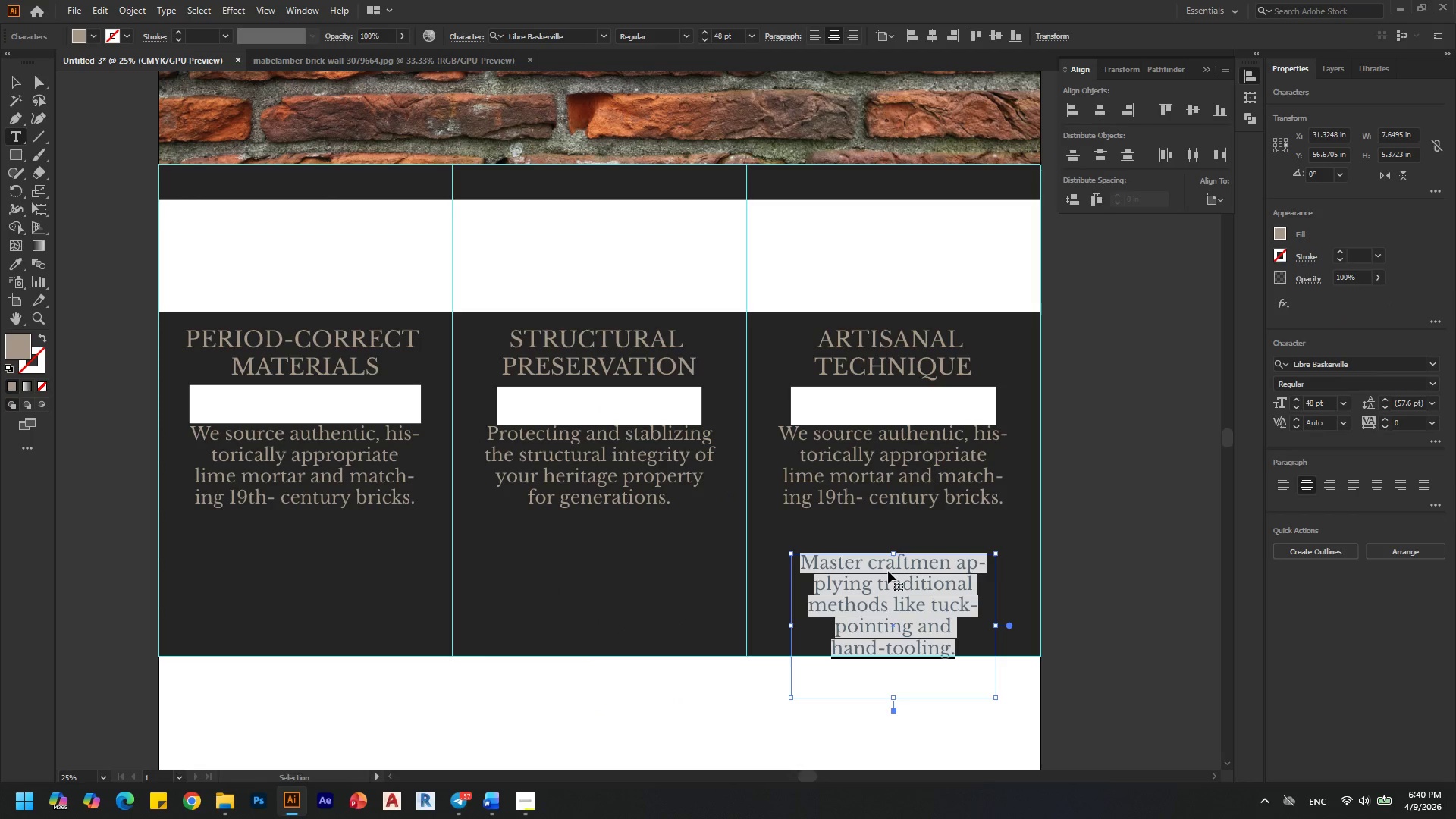 
key(Control+C)
 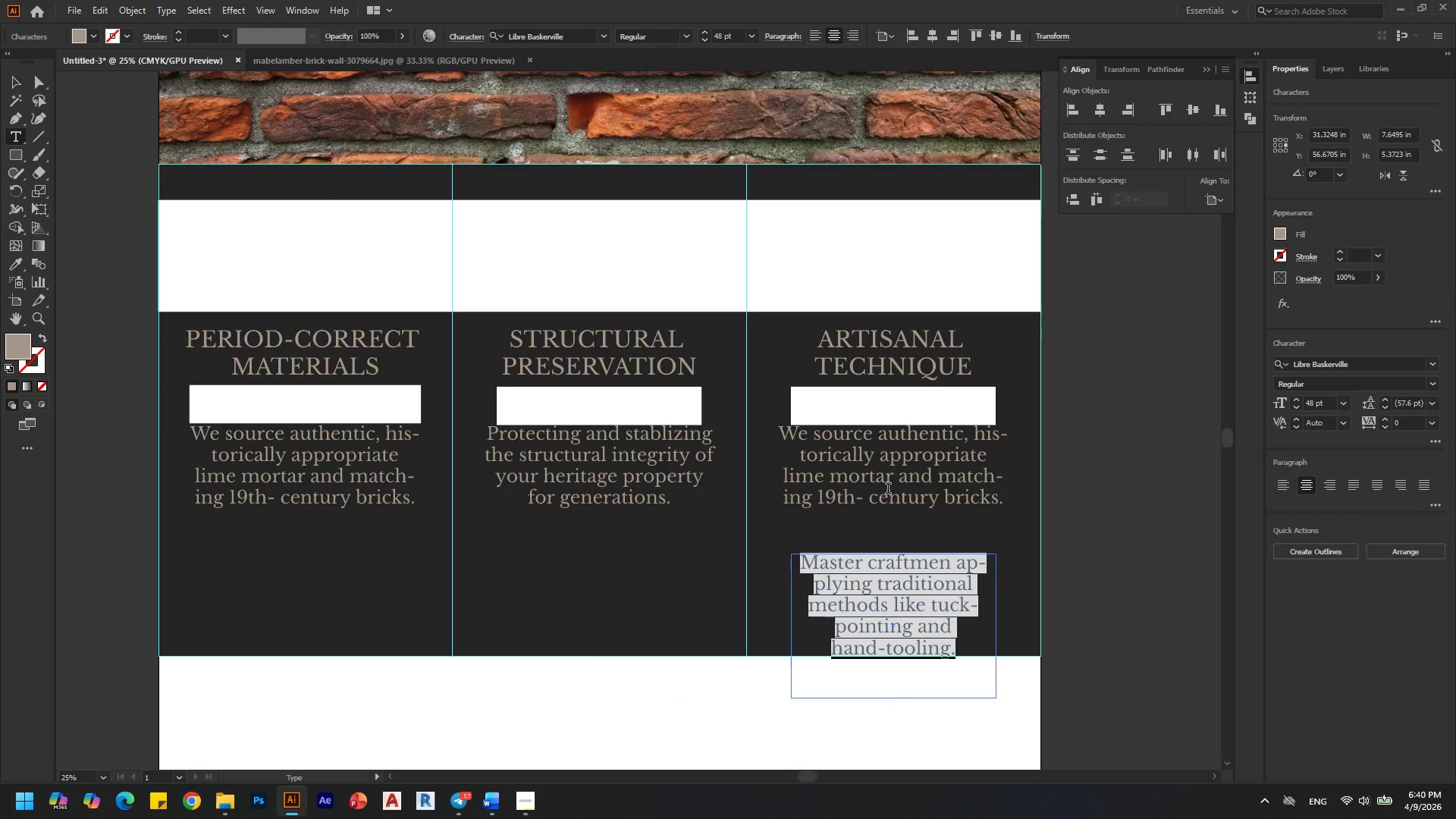 
left_click([888, 490])
 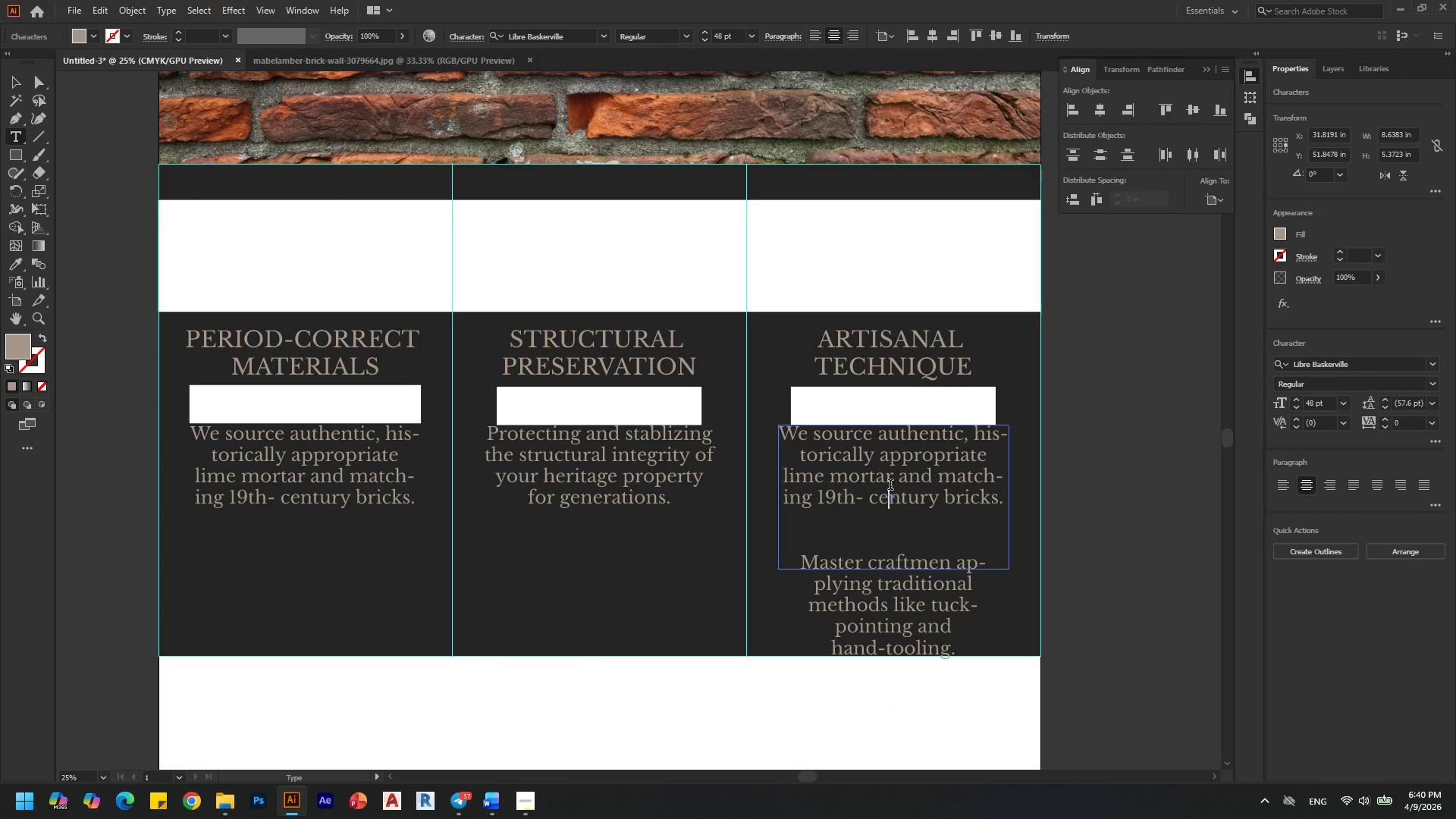 
left_click([890, 486])
 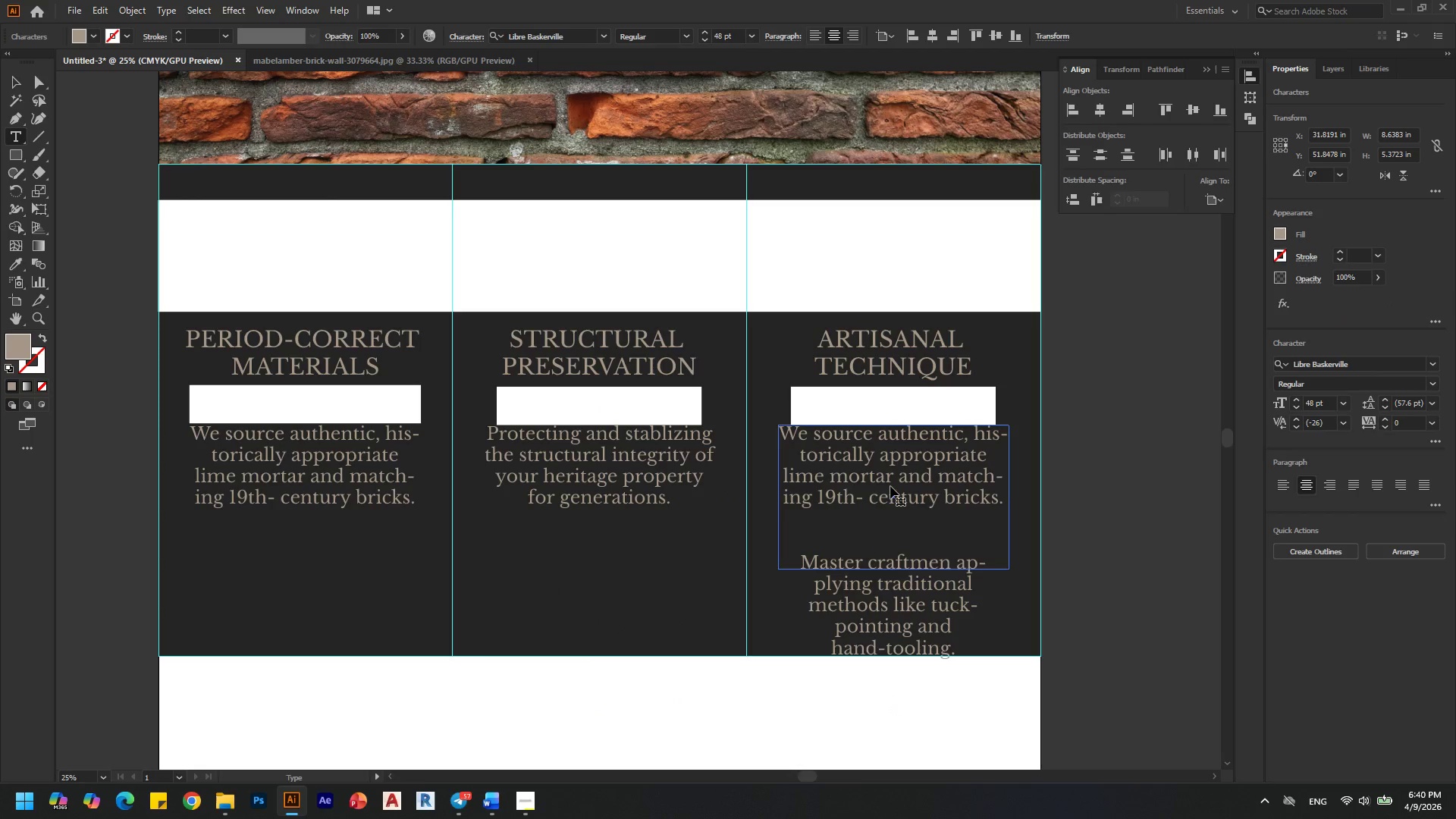 
key(Control+A)
 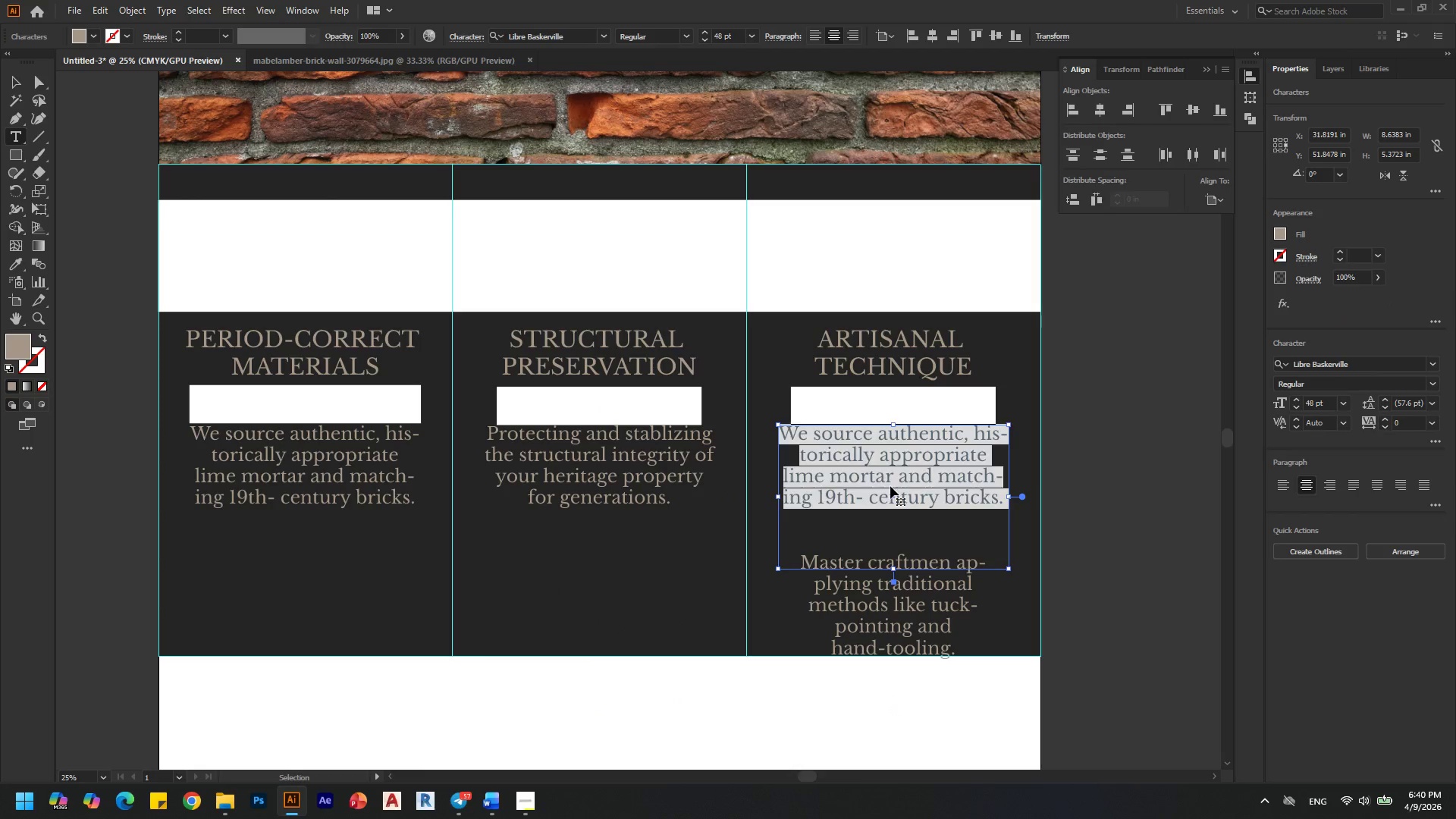 
key(Control+V)
 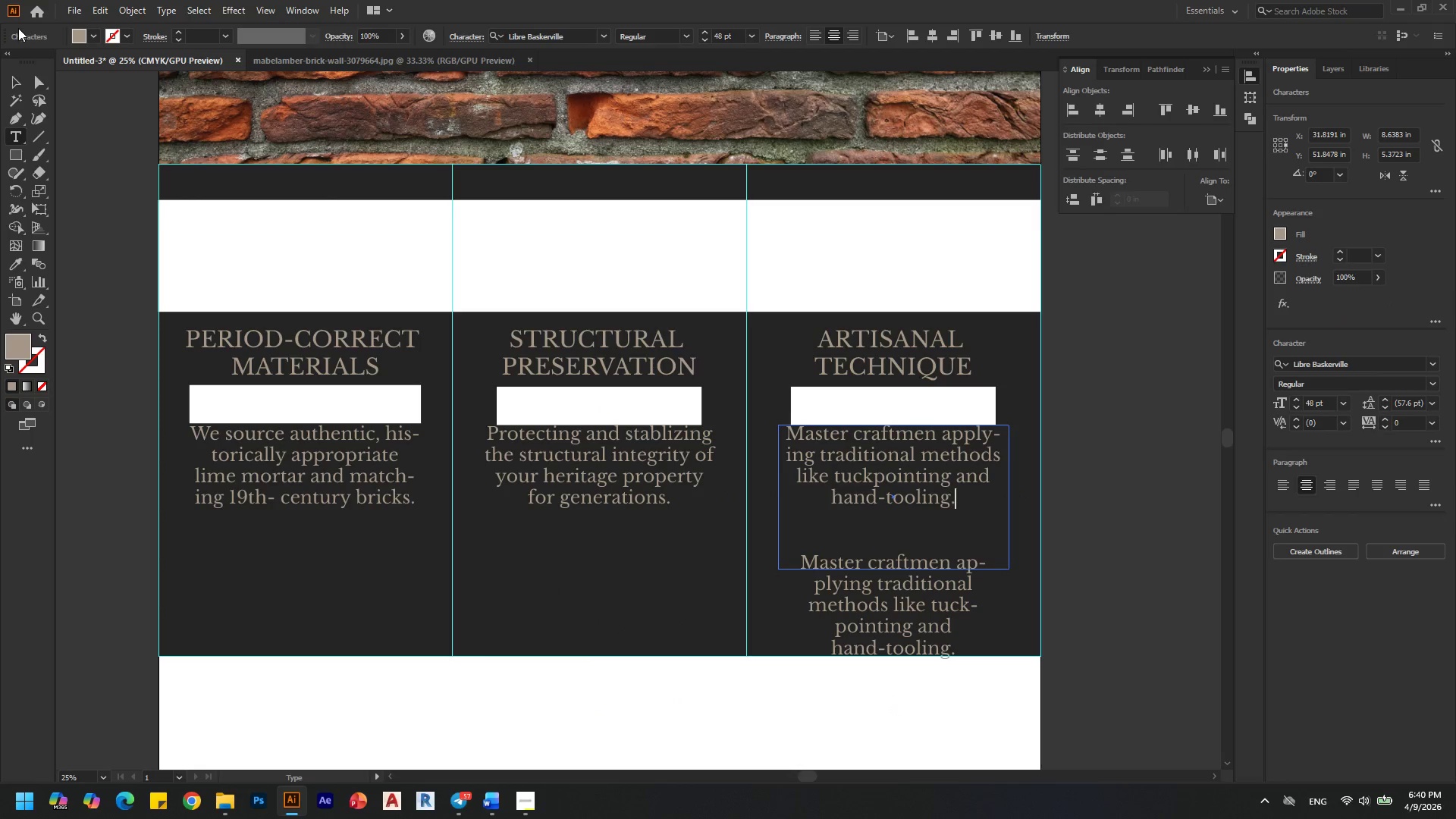 
left_click([17, 80])
 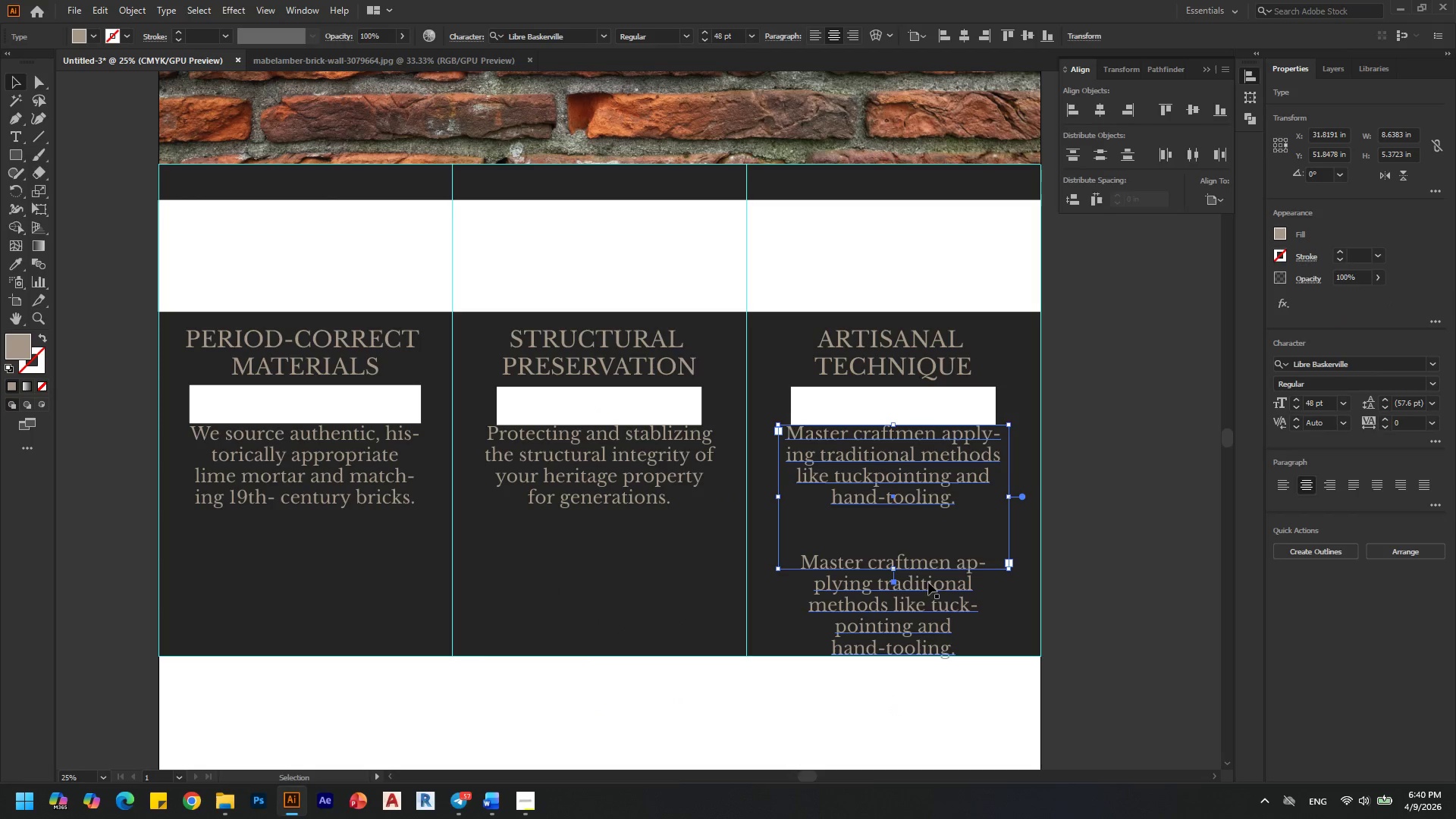 
left_click([908, 613])
 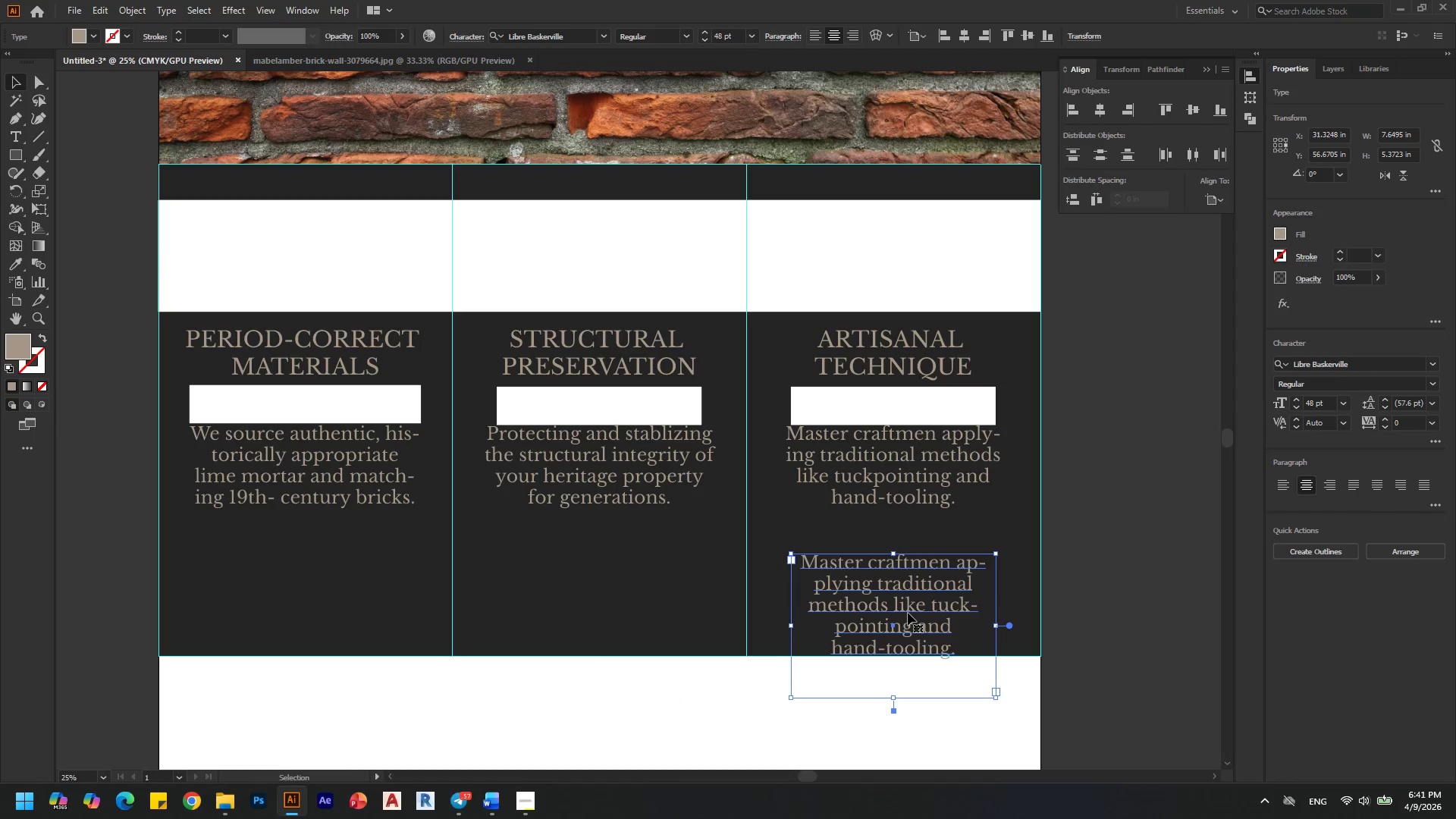 
key(Delete)
 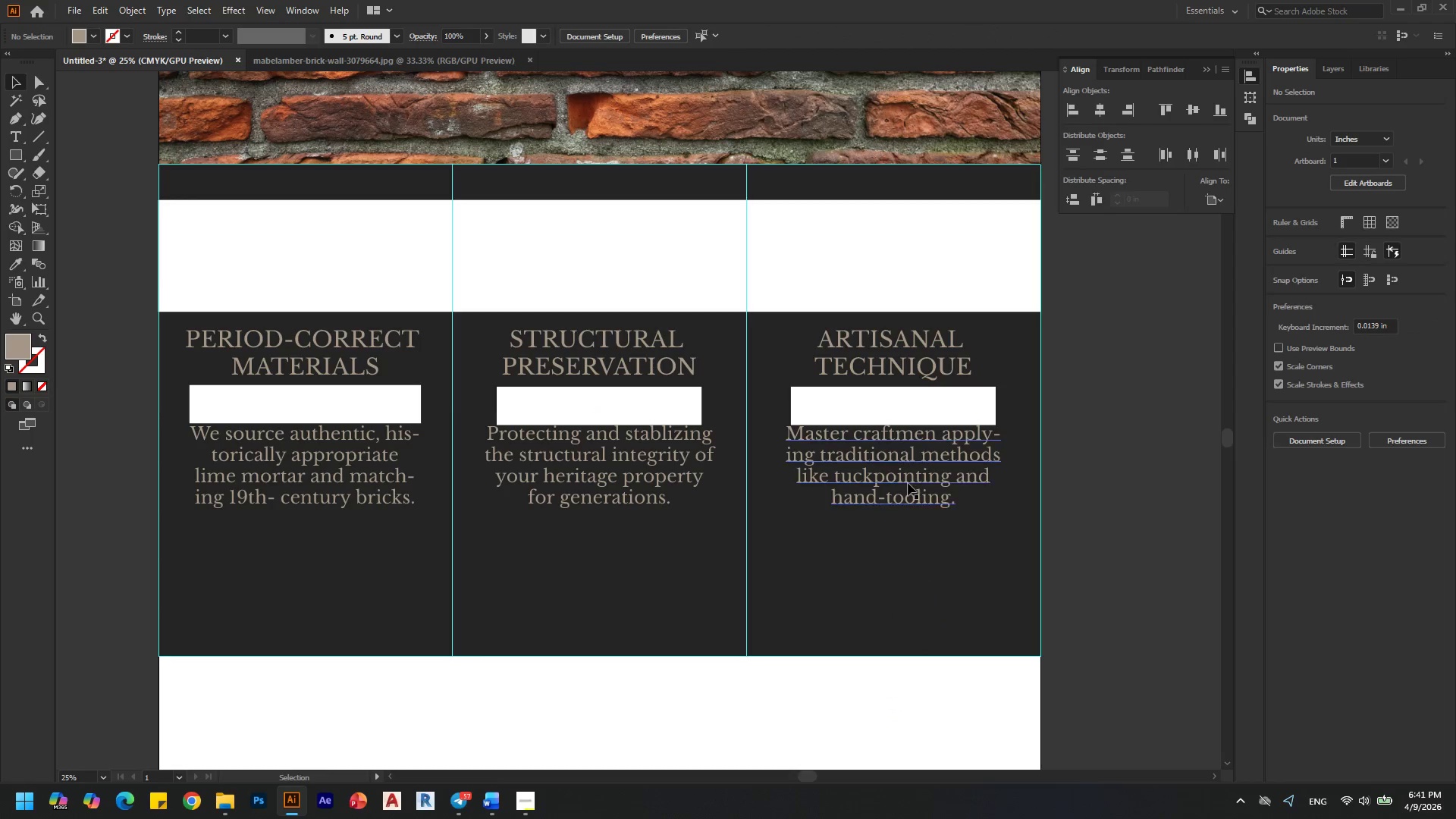 
left_click([907, 481])
 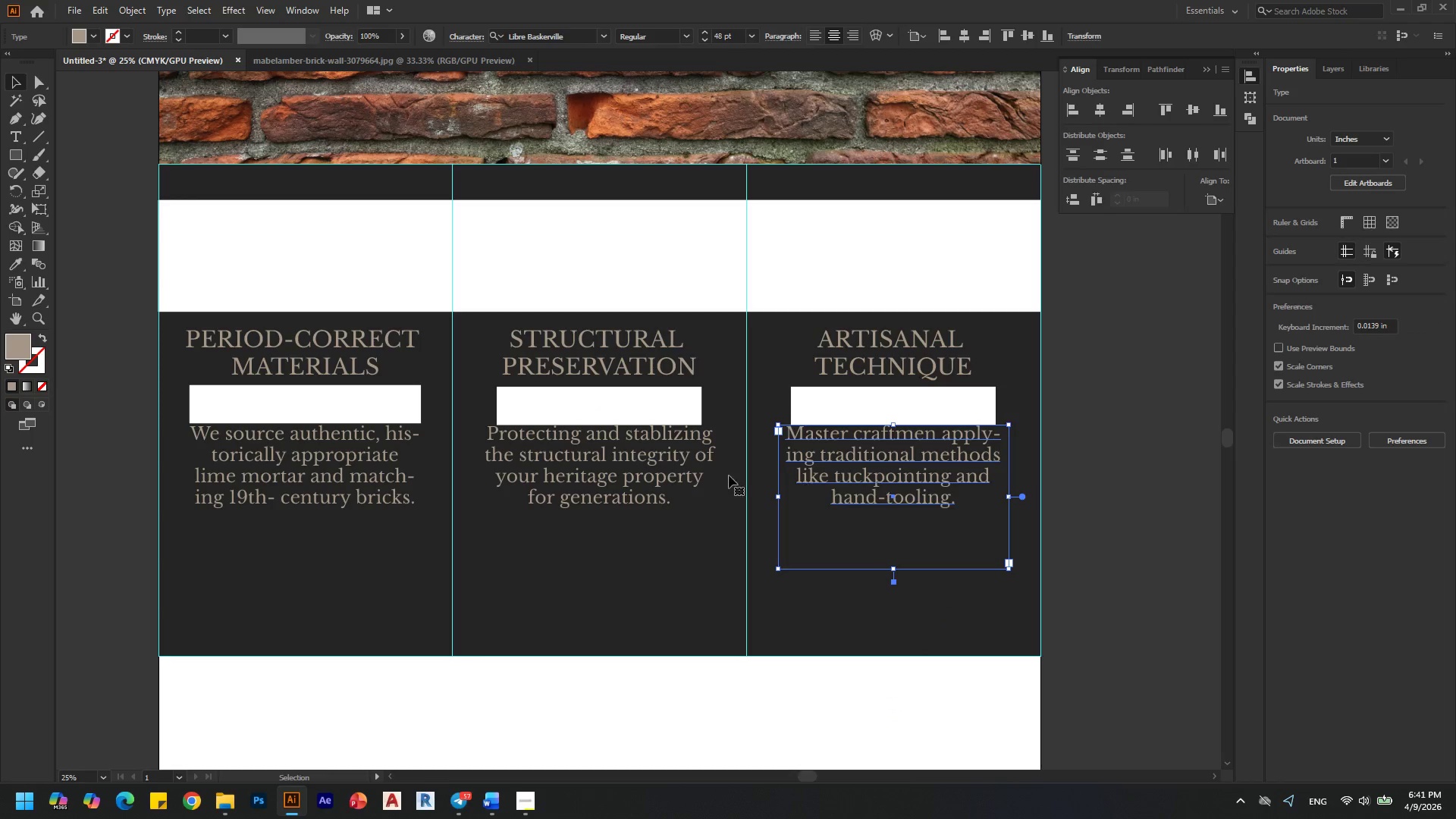 
hold_key(key=ShiftLeft, duration=1.11)
left_click([661, 467])
 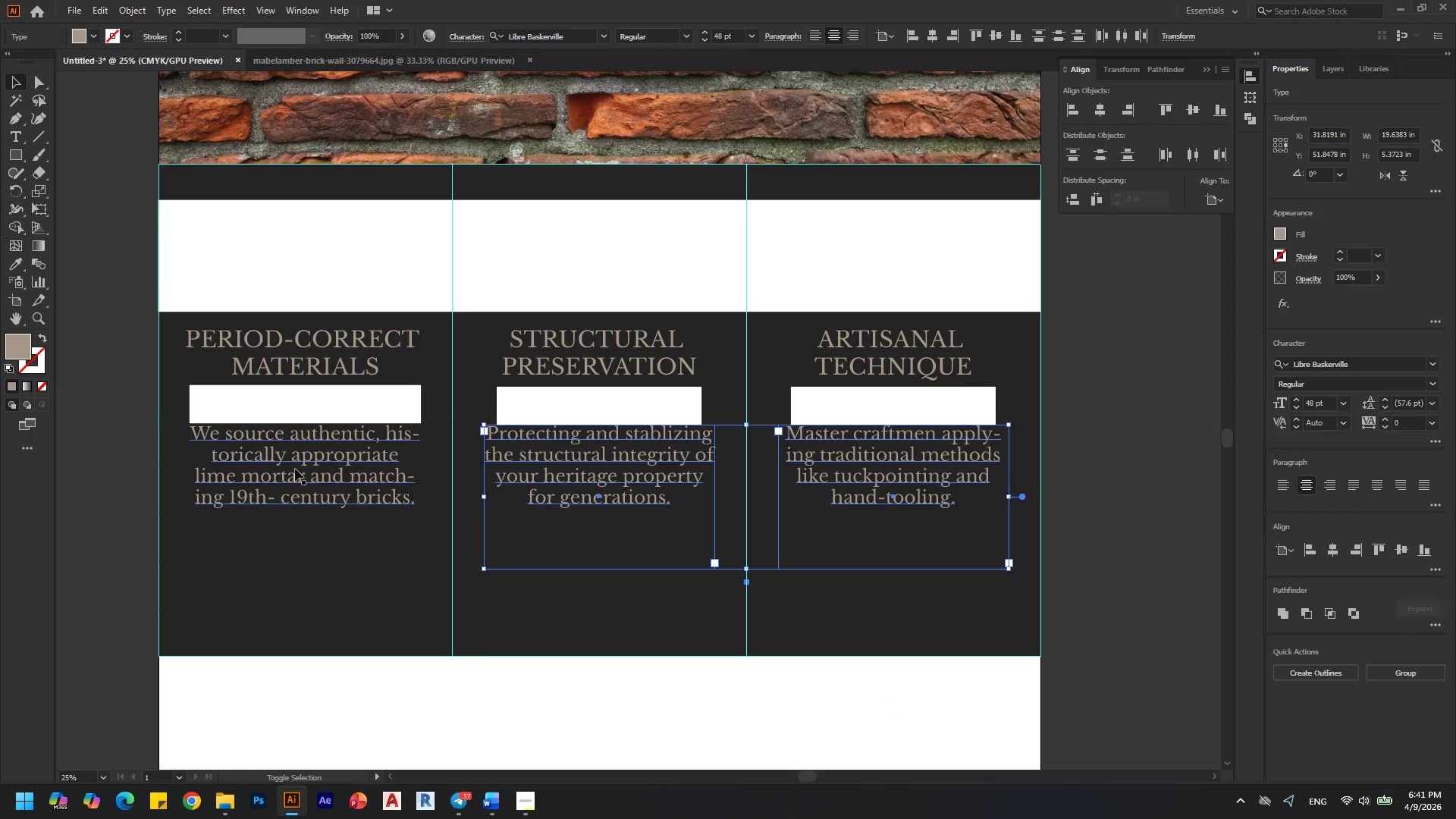 
left_click([259, 482])
 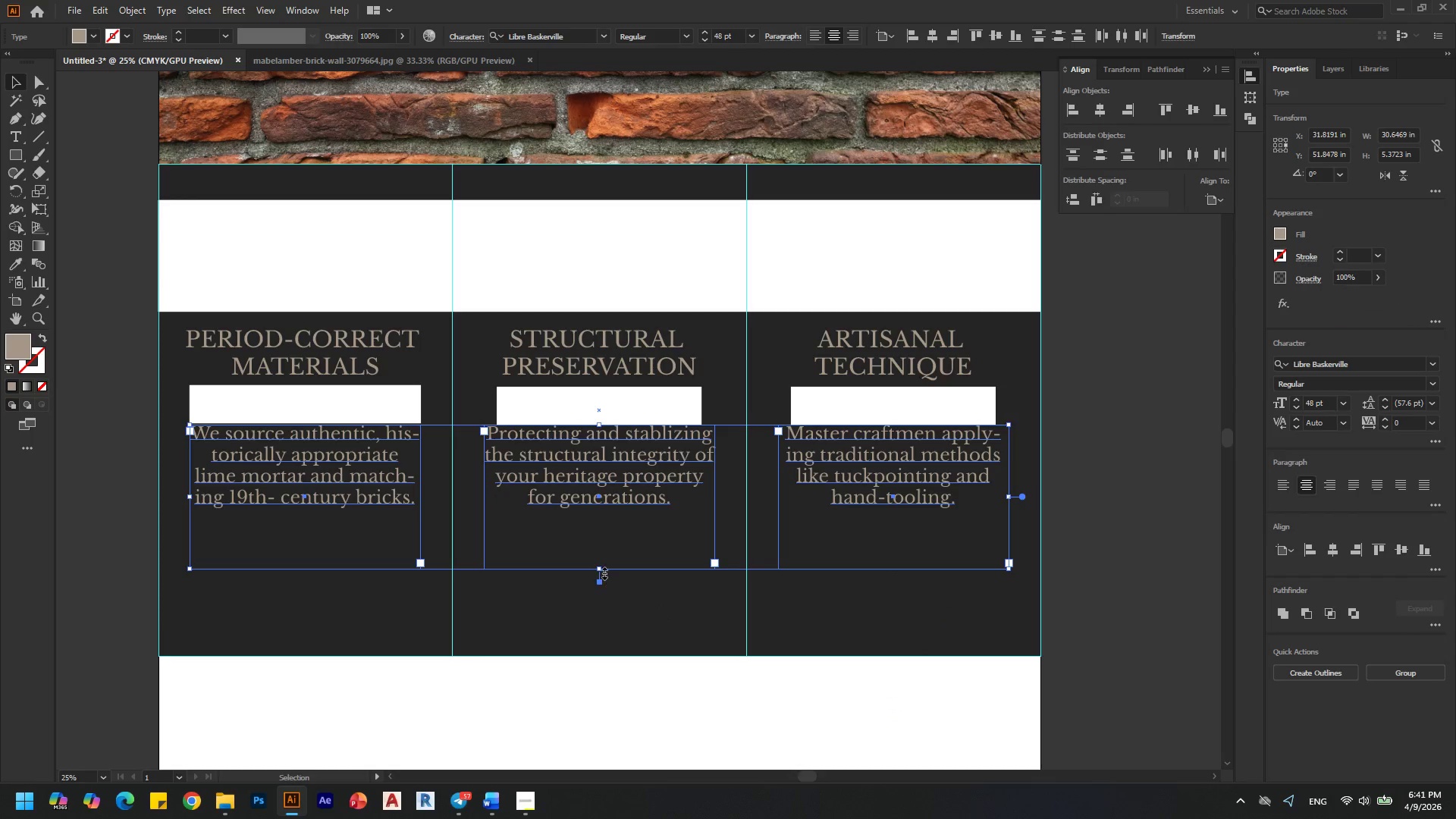 
left_click_drag(start_coordinate=[602, 571], to_coordinate=[605, 535])
 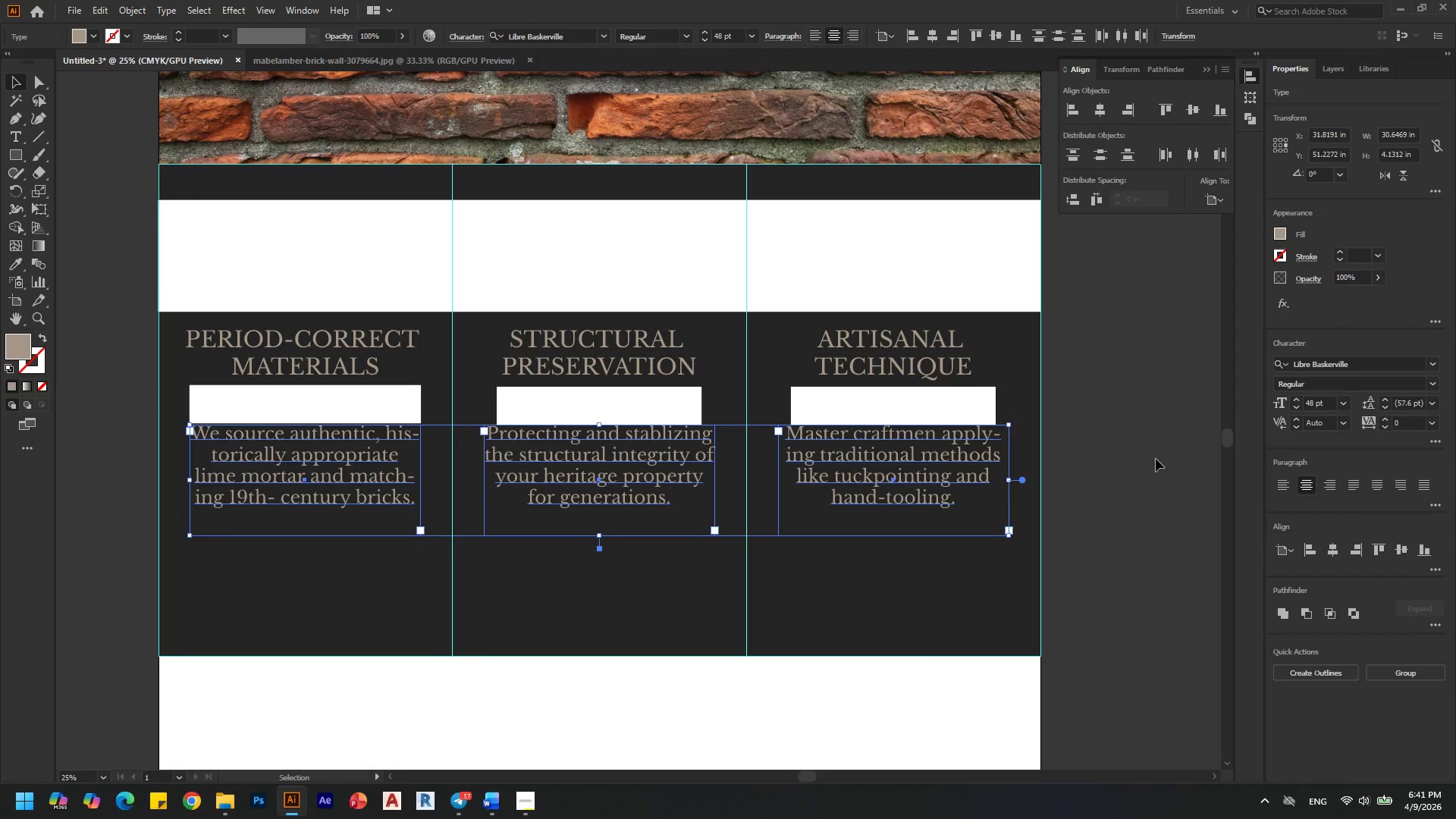 
left_click([1125, 450])
 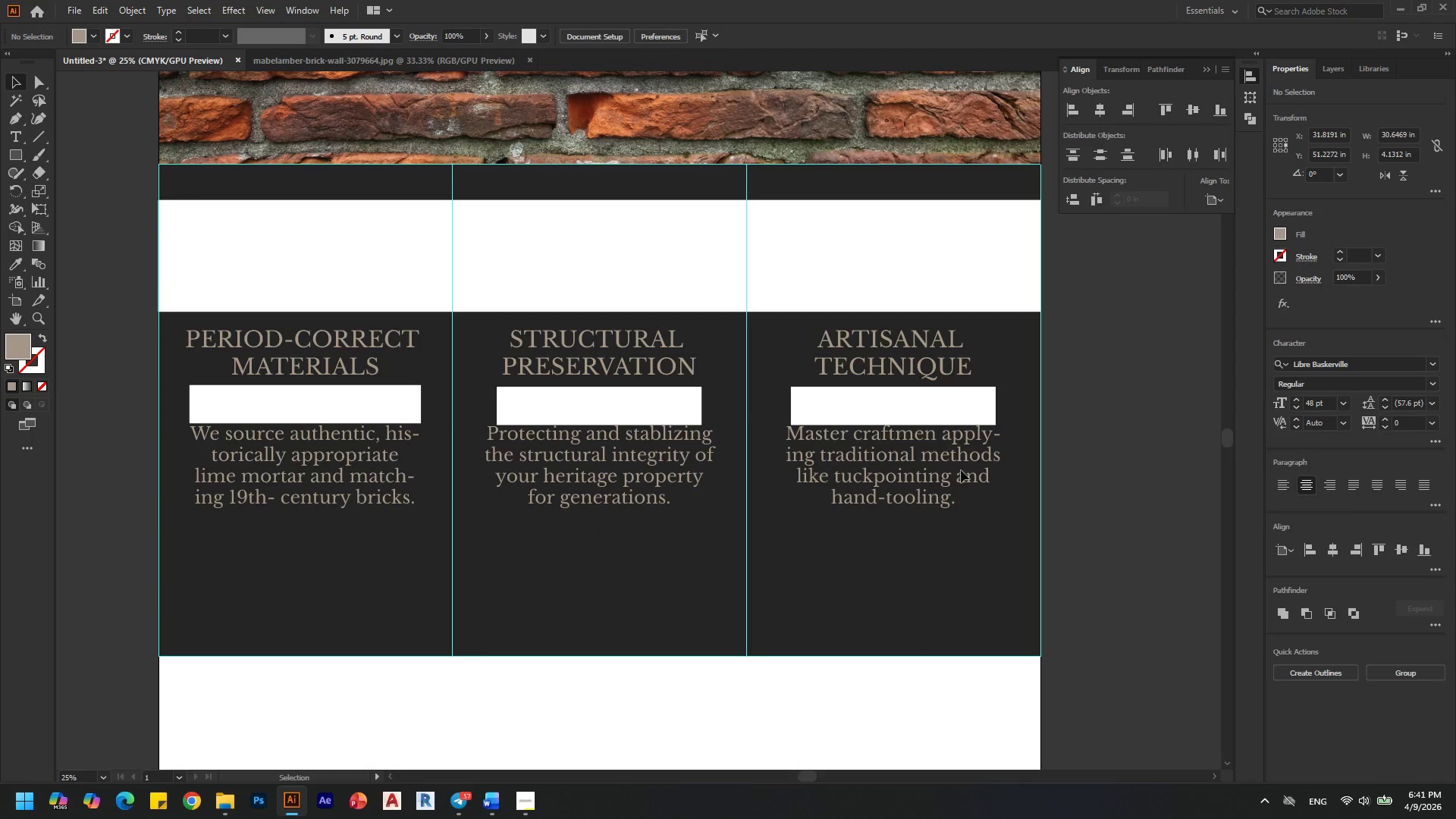 
key(Alt+AltLeft)
 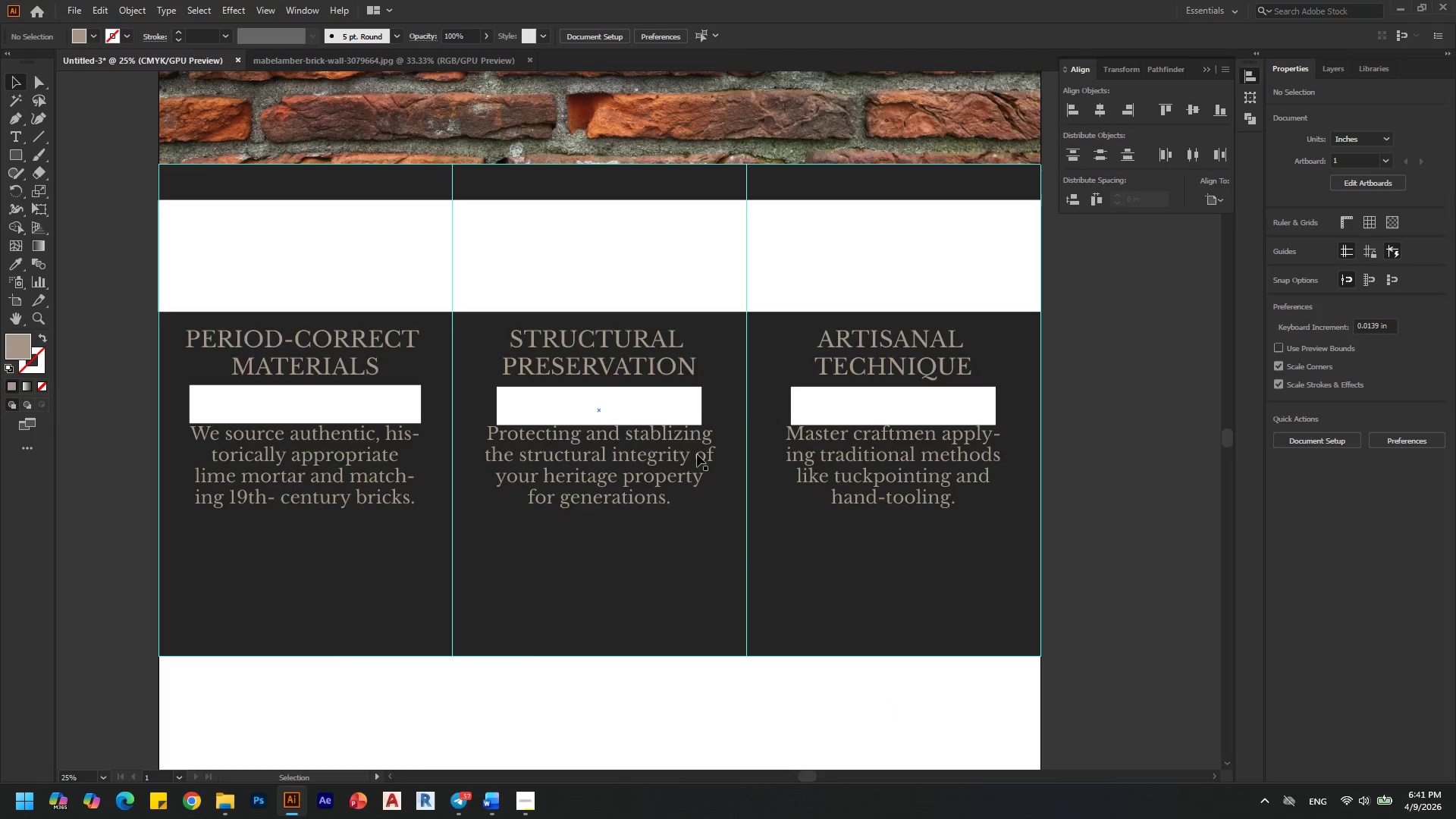 
hold_key(key=AltLeft, duration=0.31)
 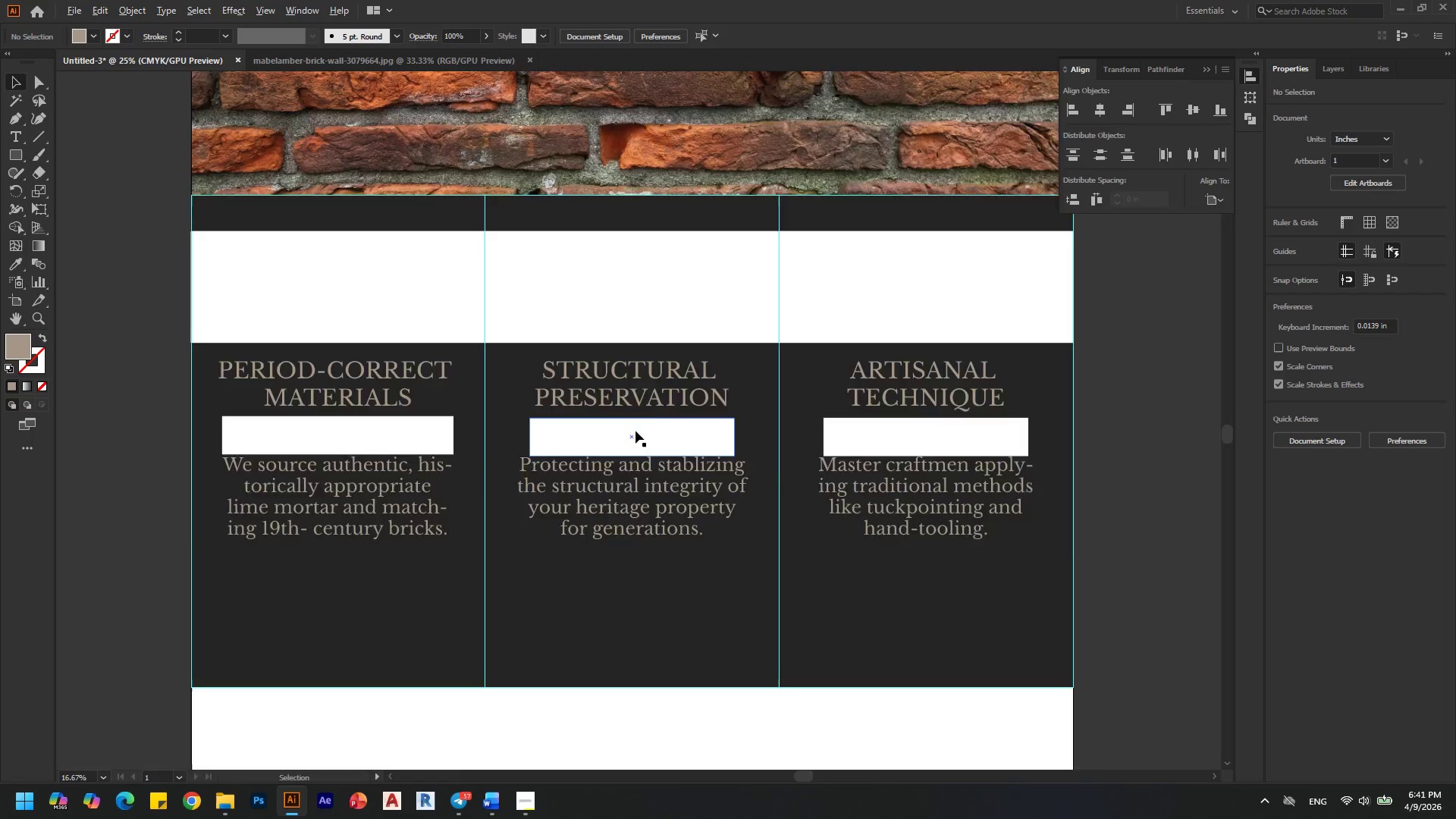 
scroll: coordinate [696, 454], scroll_direction: down, amount: 1.0
 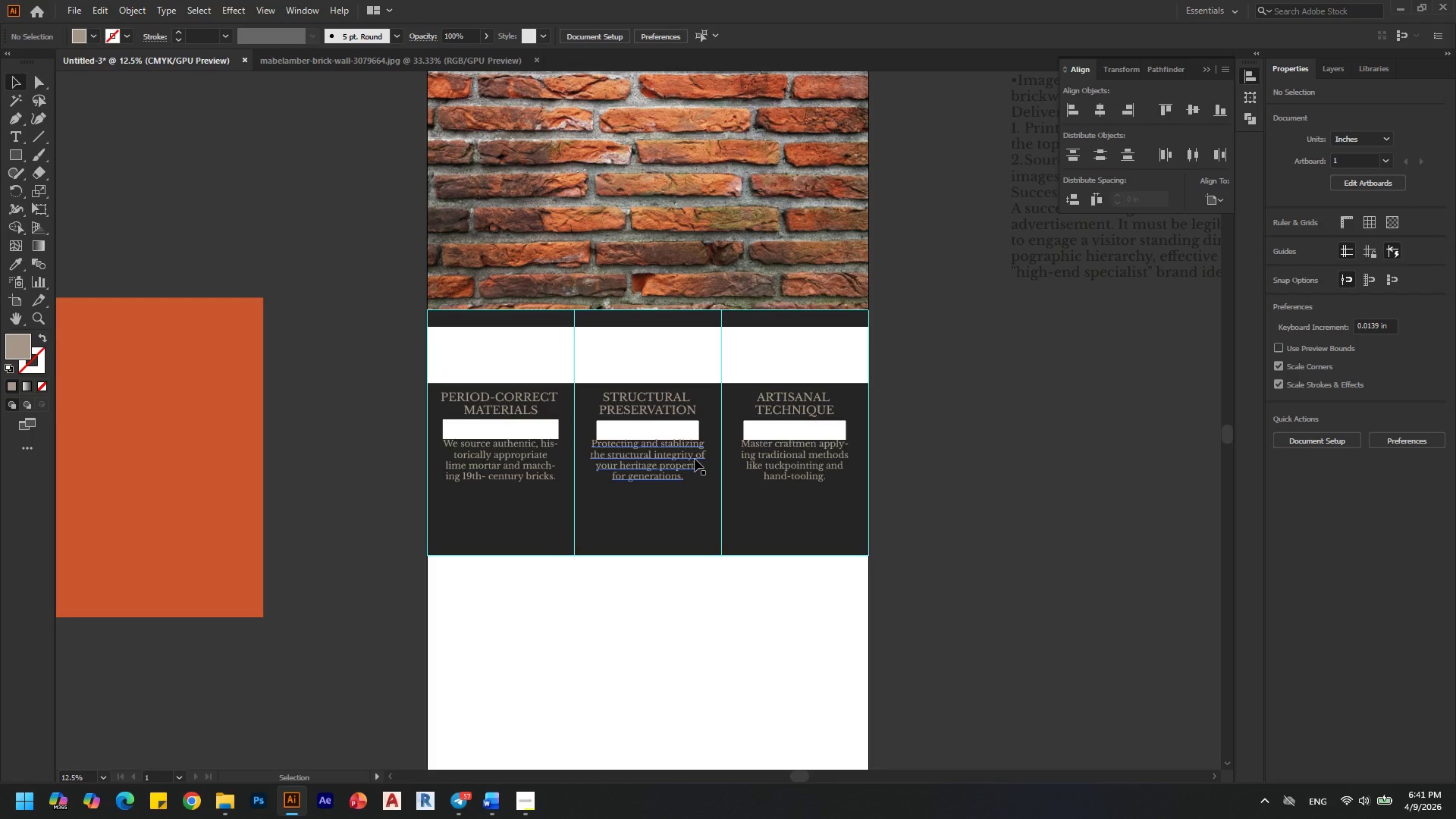 
key(Alt+AltLeft)
 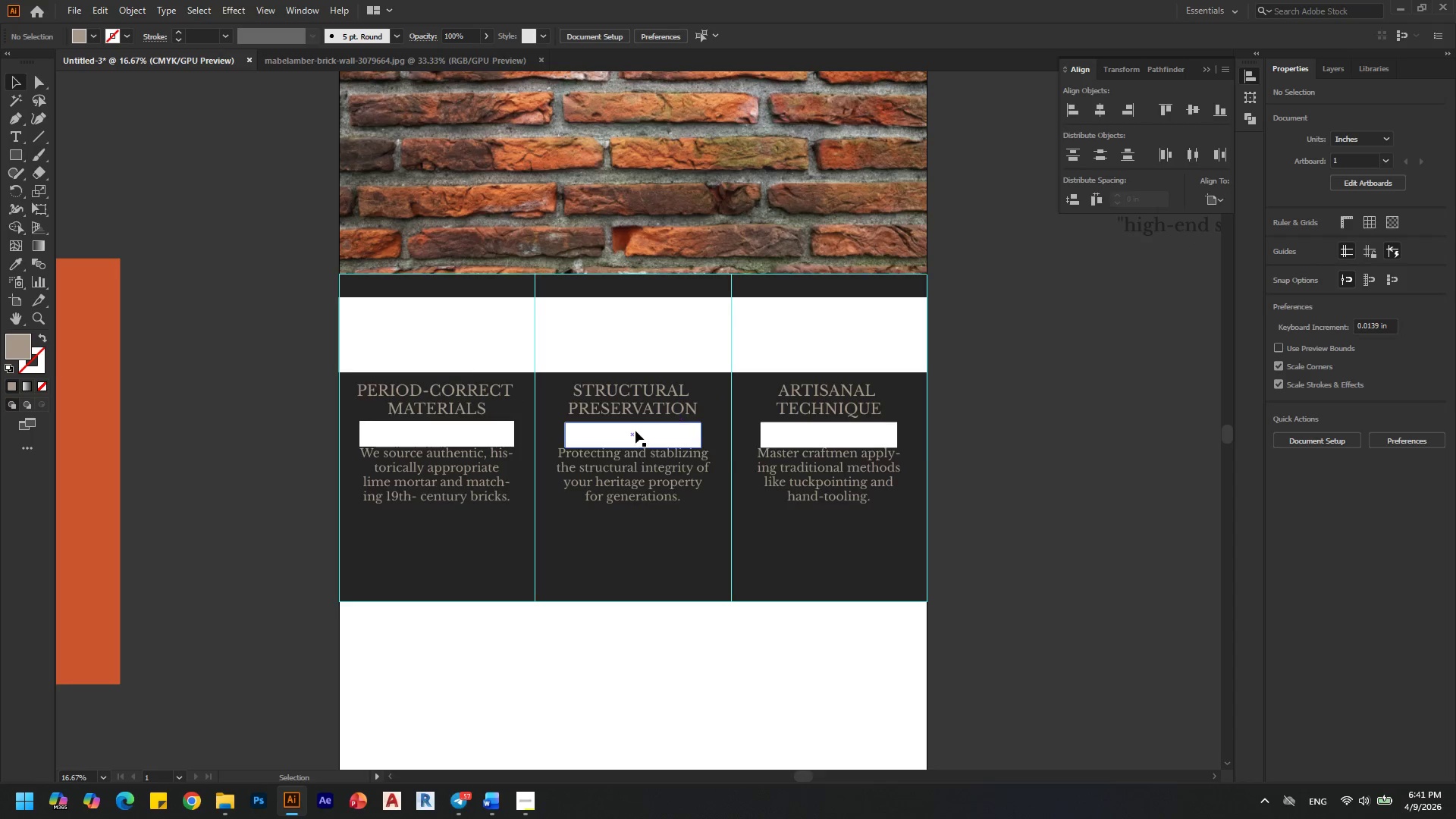 
scroll: coordinate [692, 416], scroll_direction: none, amount: 0.0
 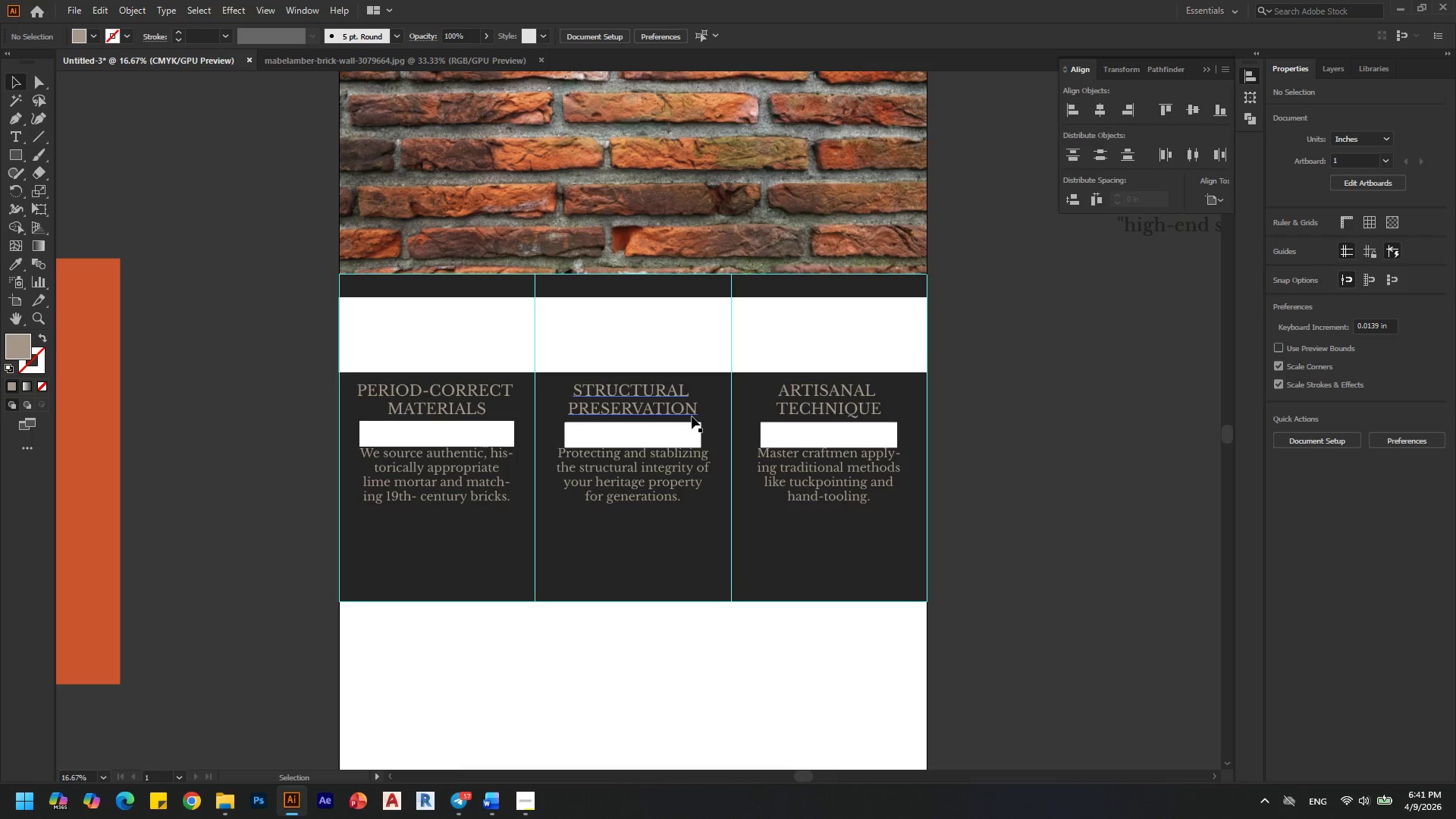 
left_click([620, 433])
 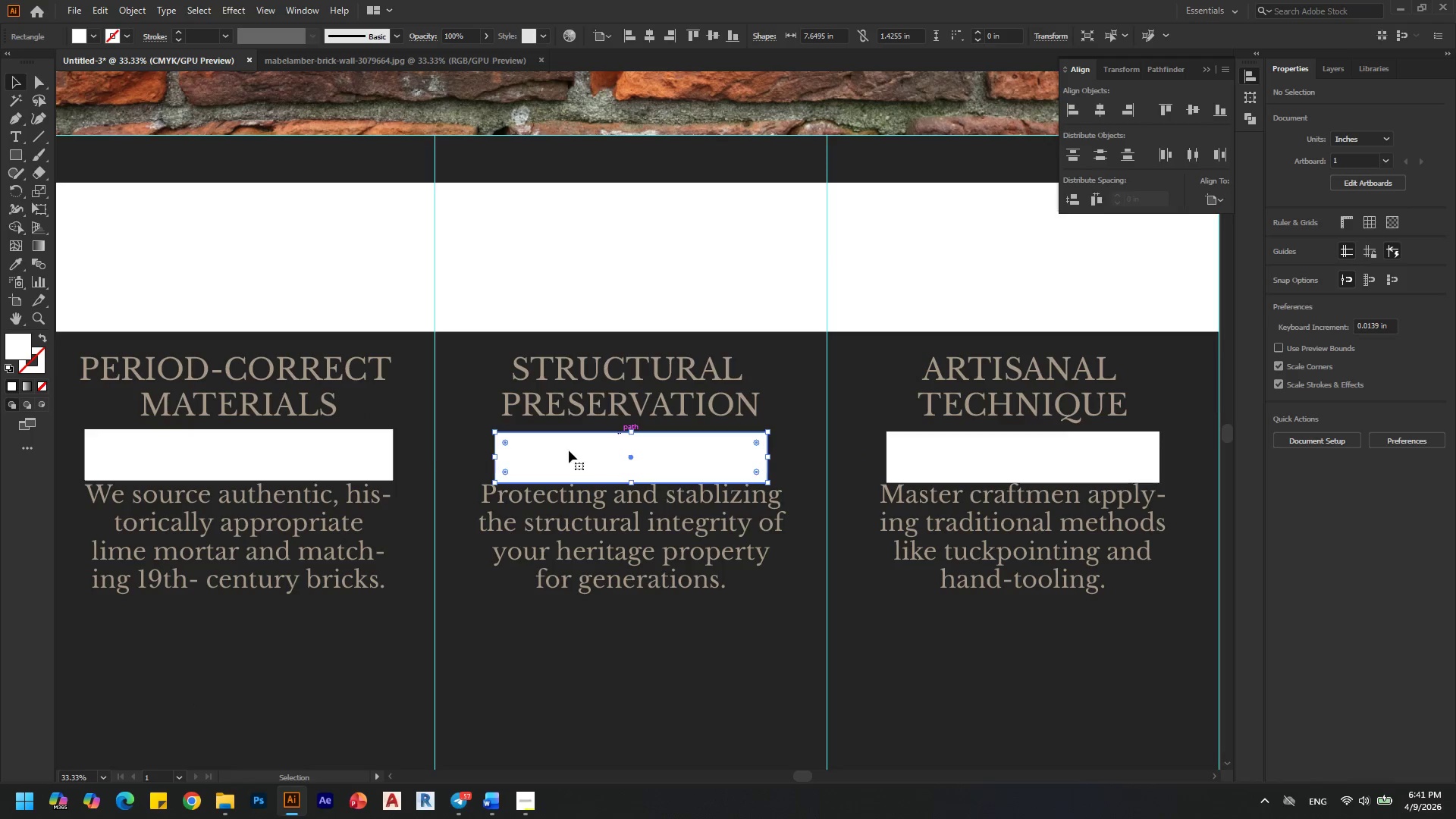 
scroll: coordinate [635, 431], scroll_direction: up, amount: 3.0
 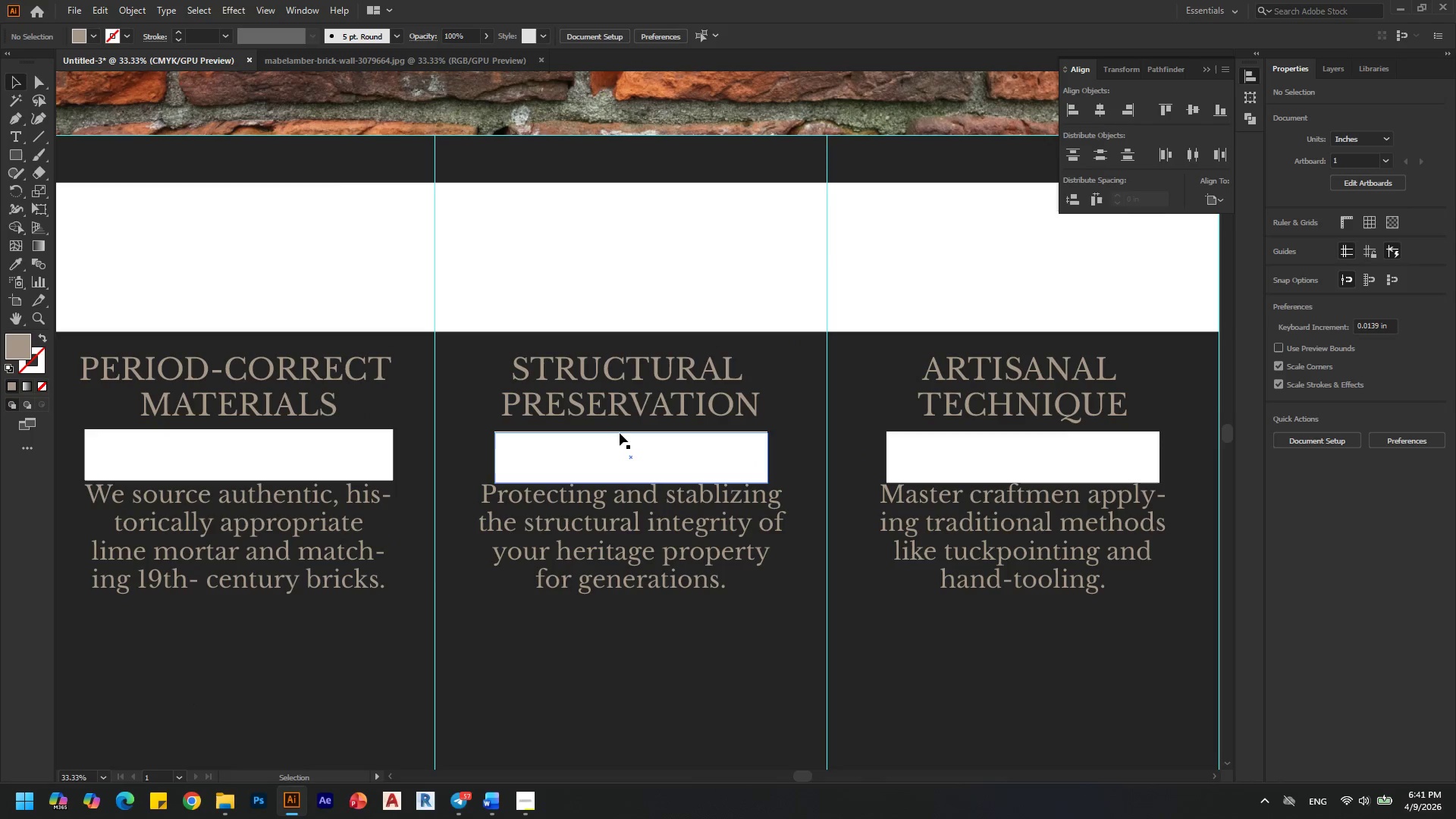 
hold_key(key=ShiftLeft, duration=1.11)
left_click([373, 456])
 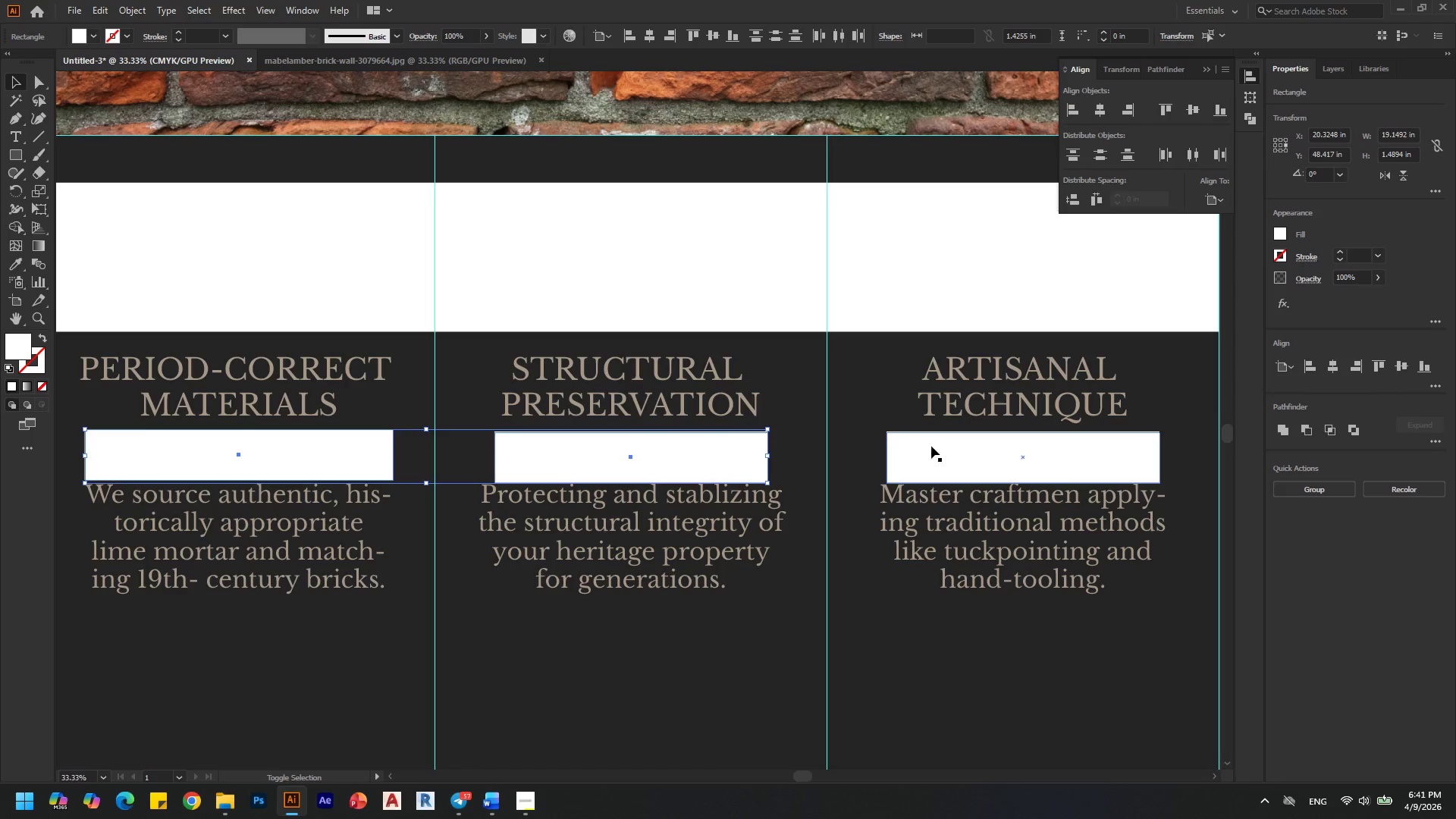 
left_click([947, 446])
 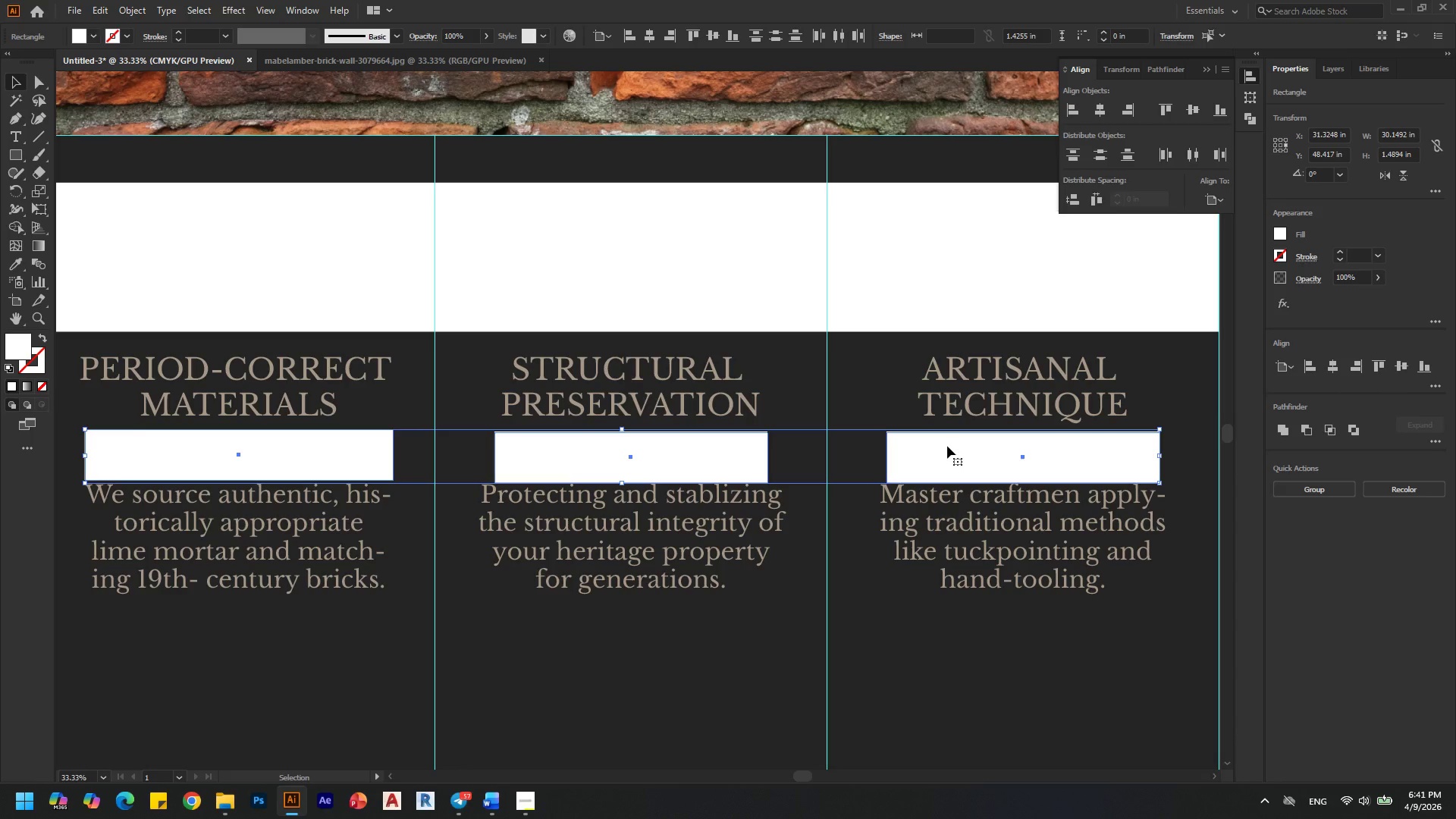 
key(Delete)
 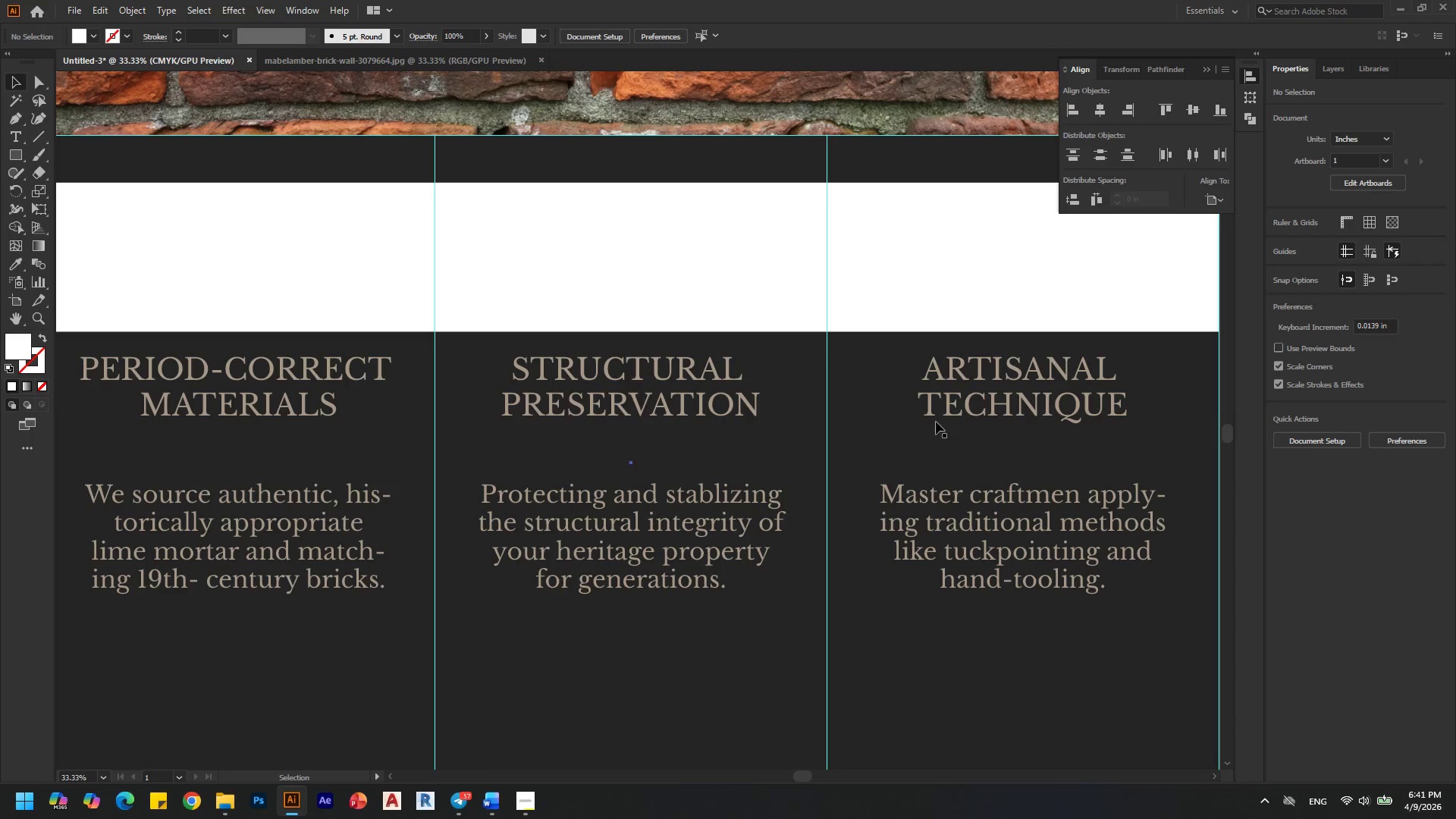 
hold_key(key=AltLeft, duration=0.42)
scroll: coordinate [908, 396], scroll_direction: none, amount: 0.0
 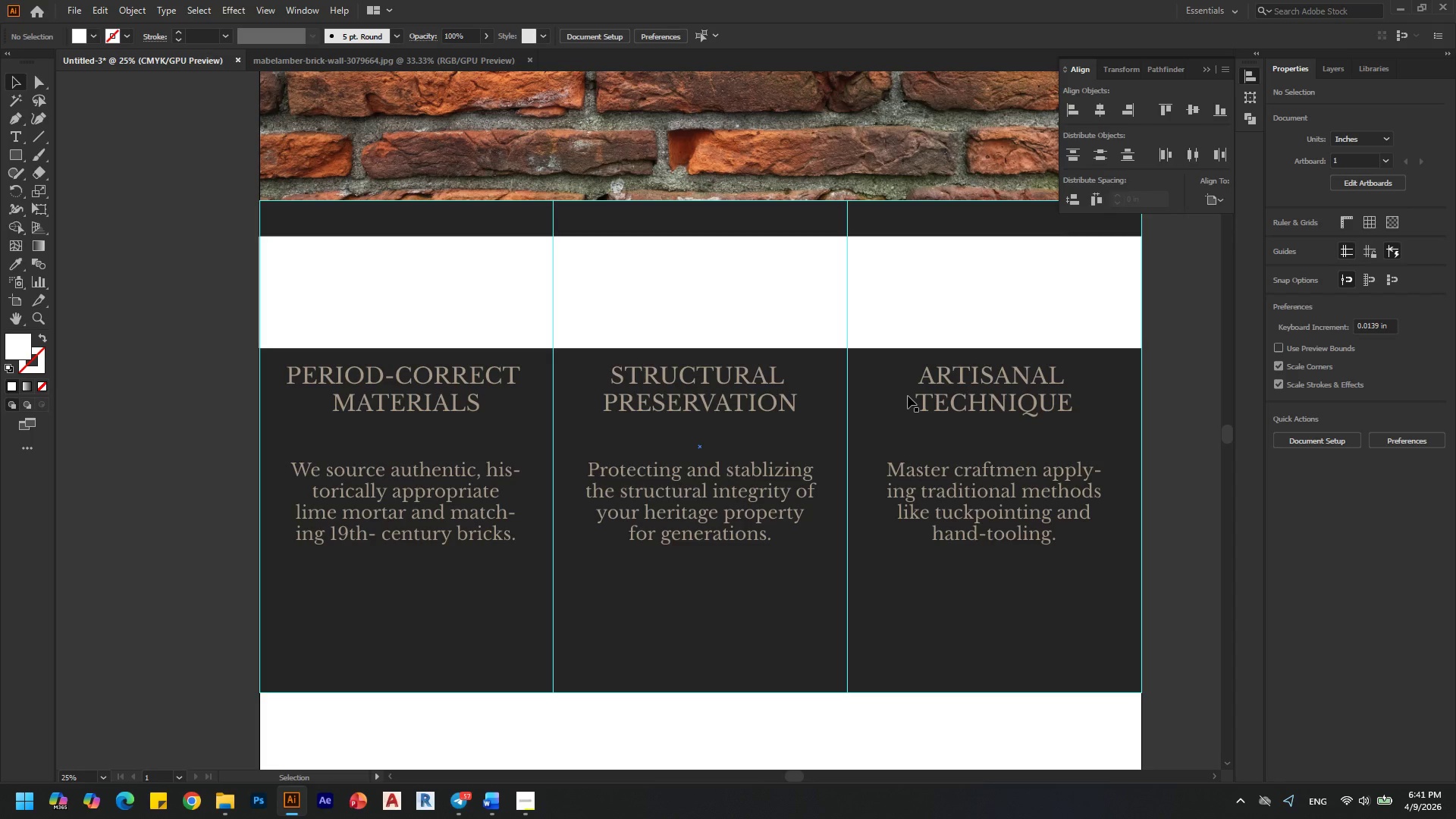 
hold_key(key=AltLeft, duration=0.38)
 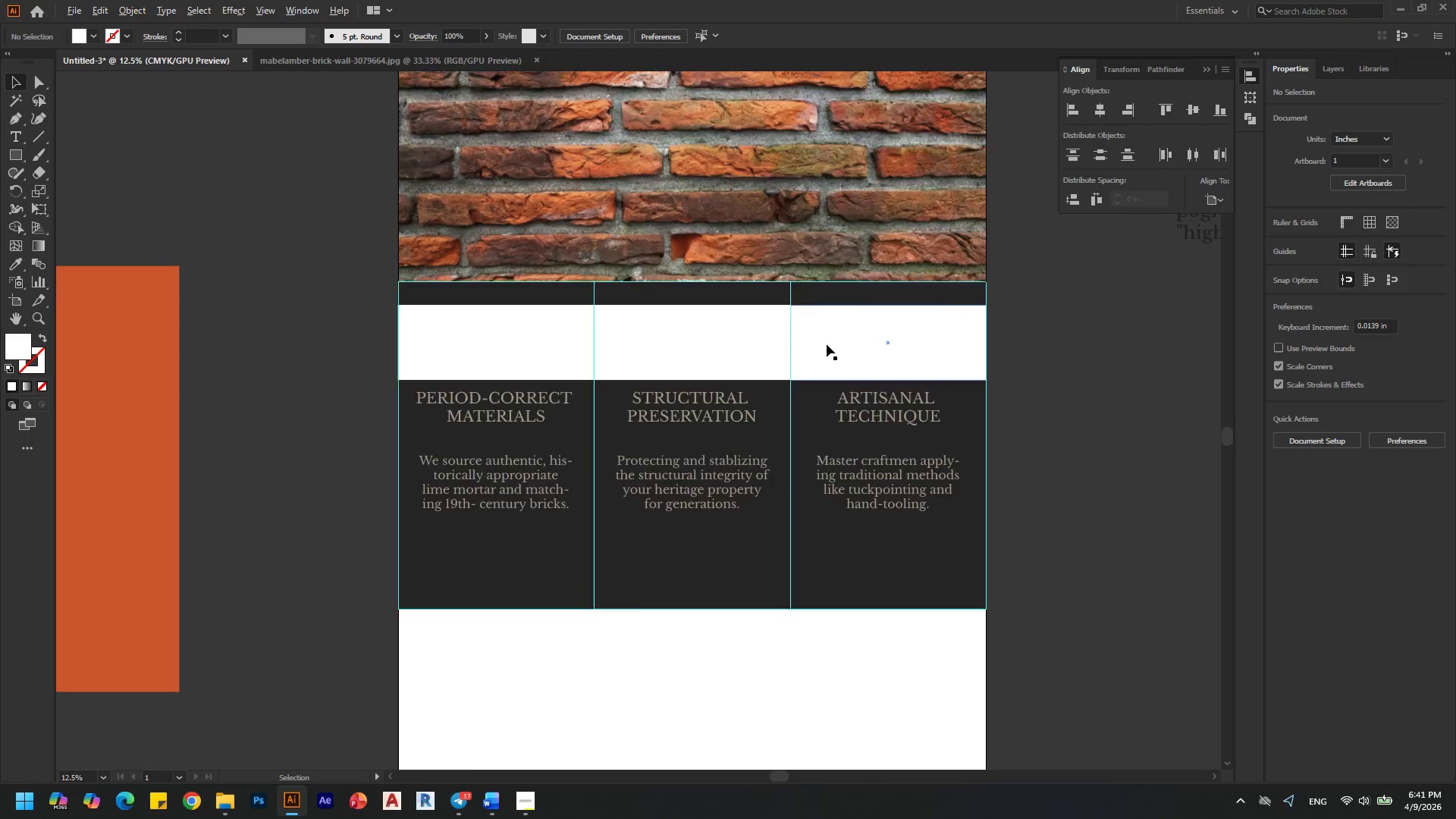 
hold_key(key=AltLeft, duration=0.36)
 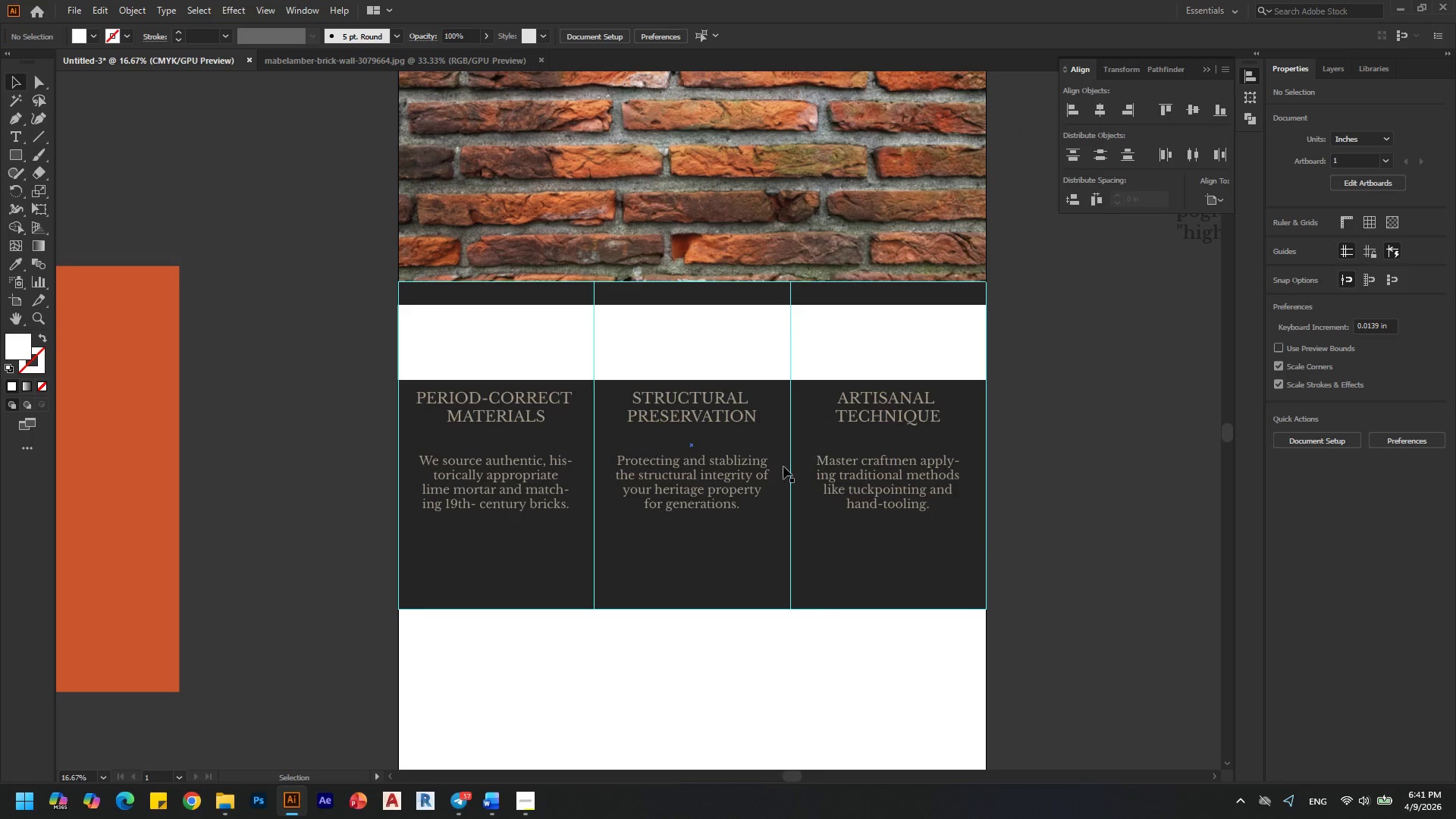 
scroll: coordinate [704, 403], scroll_direction: down, amount: 2.0
 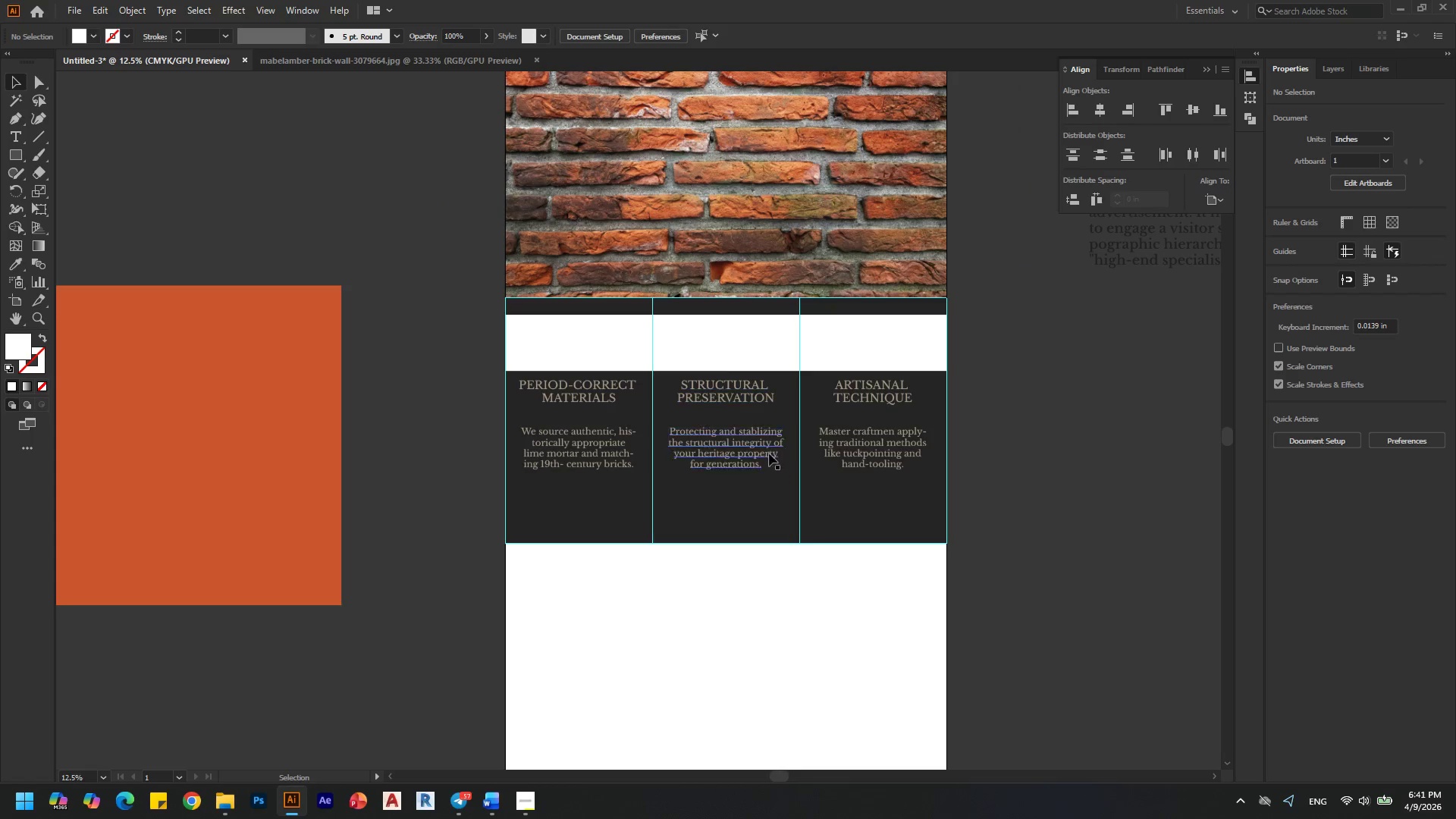 
scroll: coordinate [827, 344], scroll_direction: none, amount: 0.0
 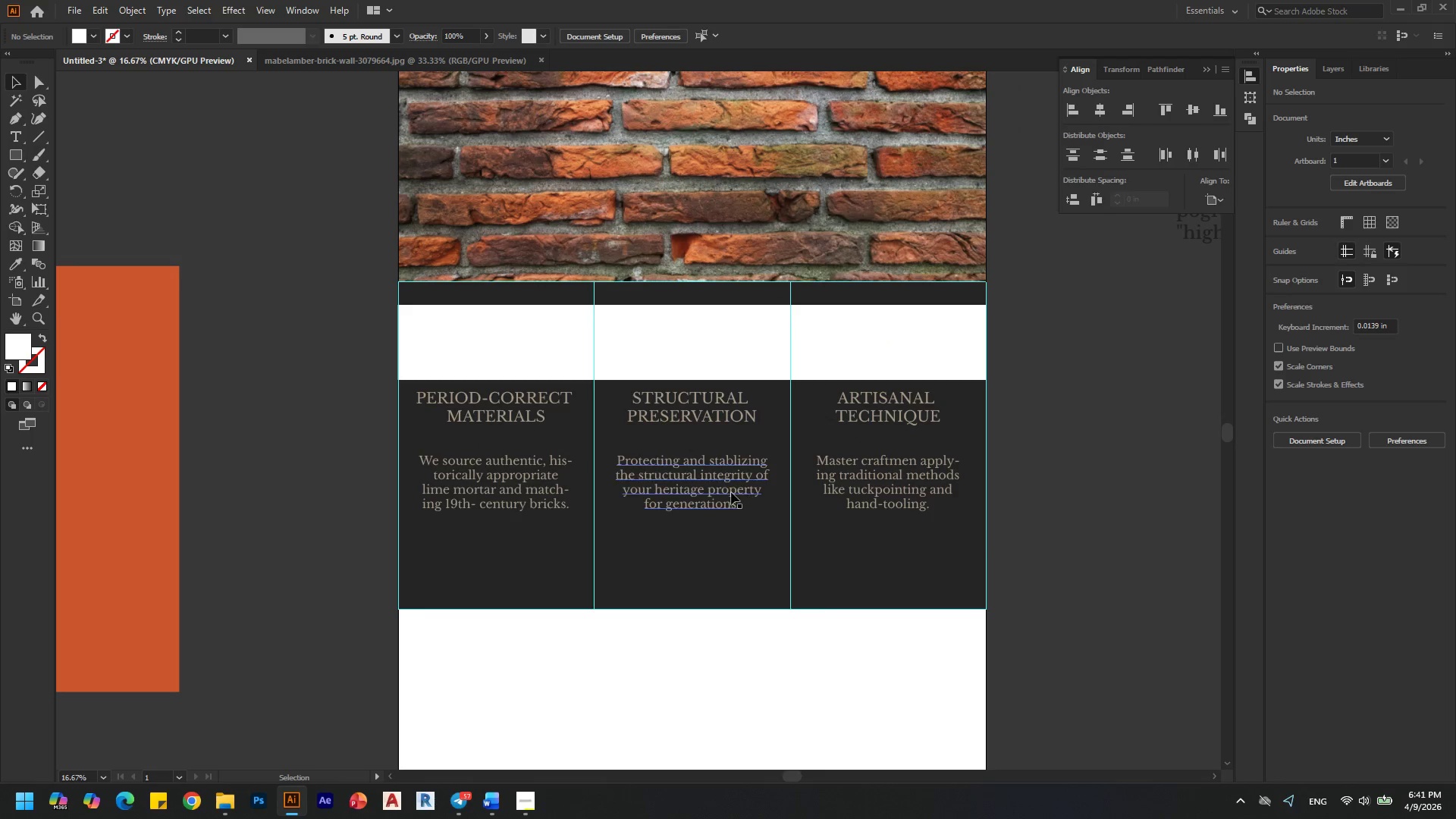 
key(Alt+AltLeft)
 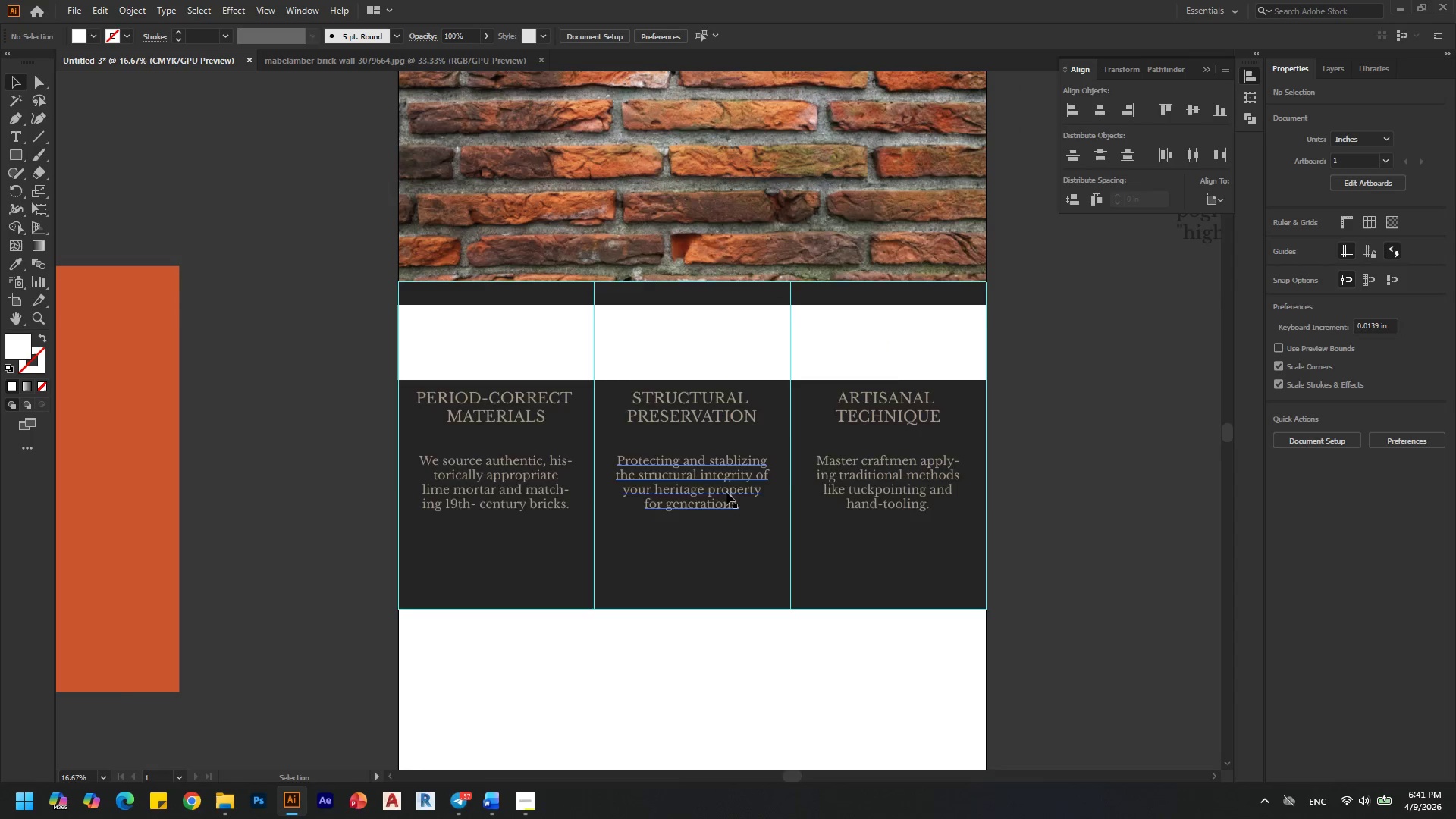 
key(Alt+AltLeft)
 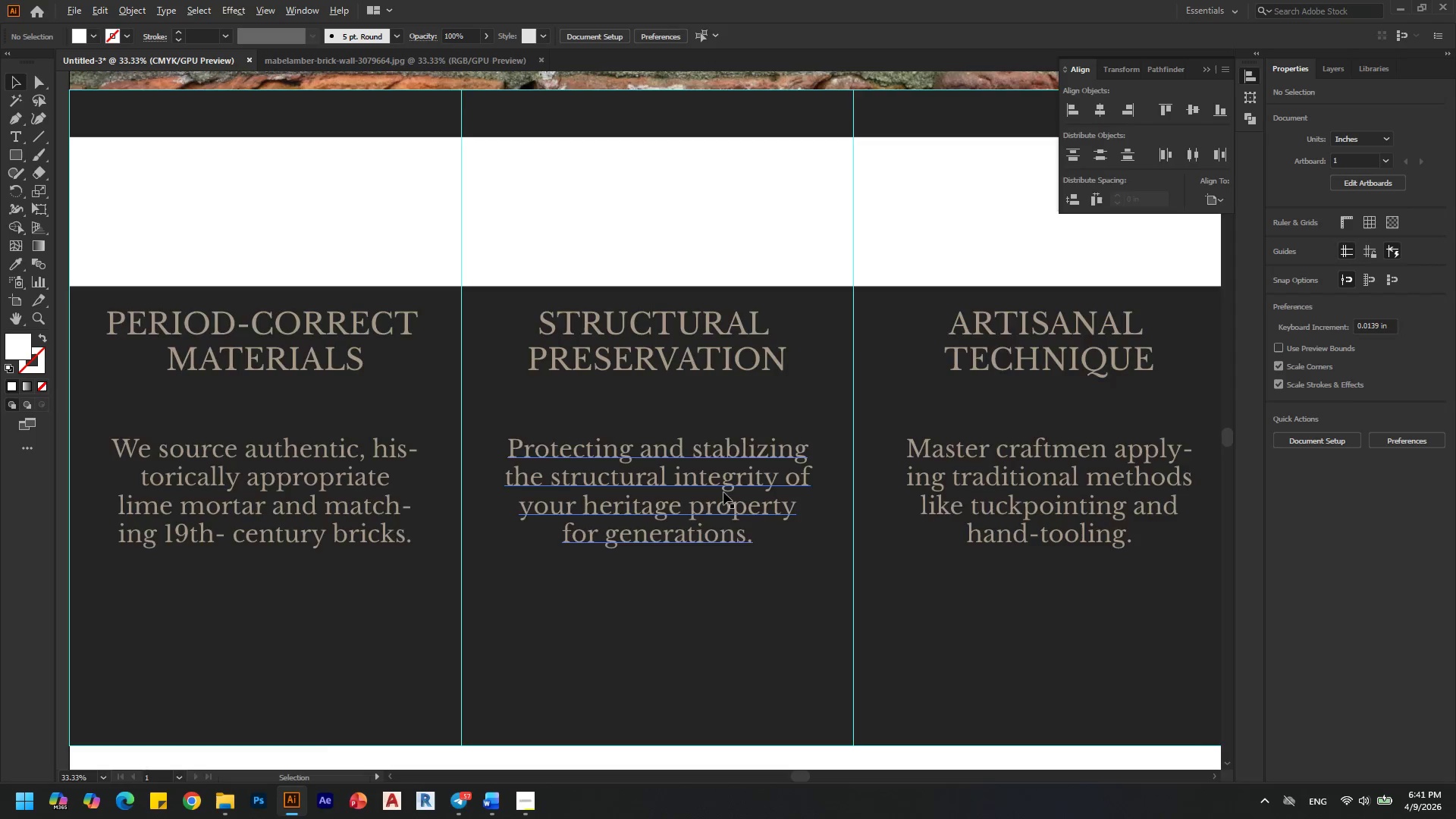 
scroll: coordinate [726, 492], scroll_direction: up, amount: 3.0
 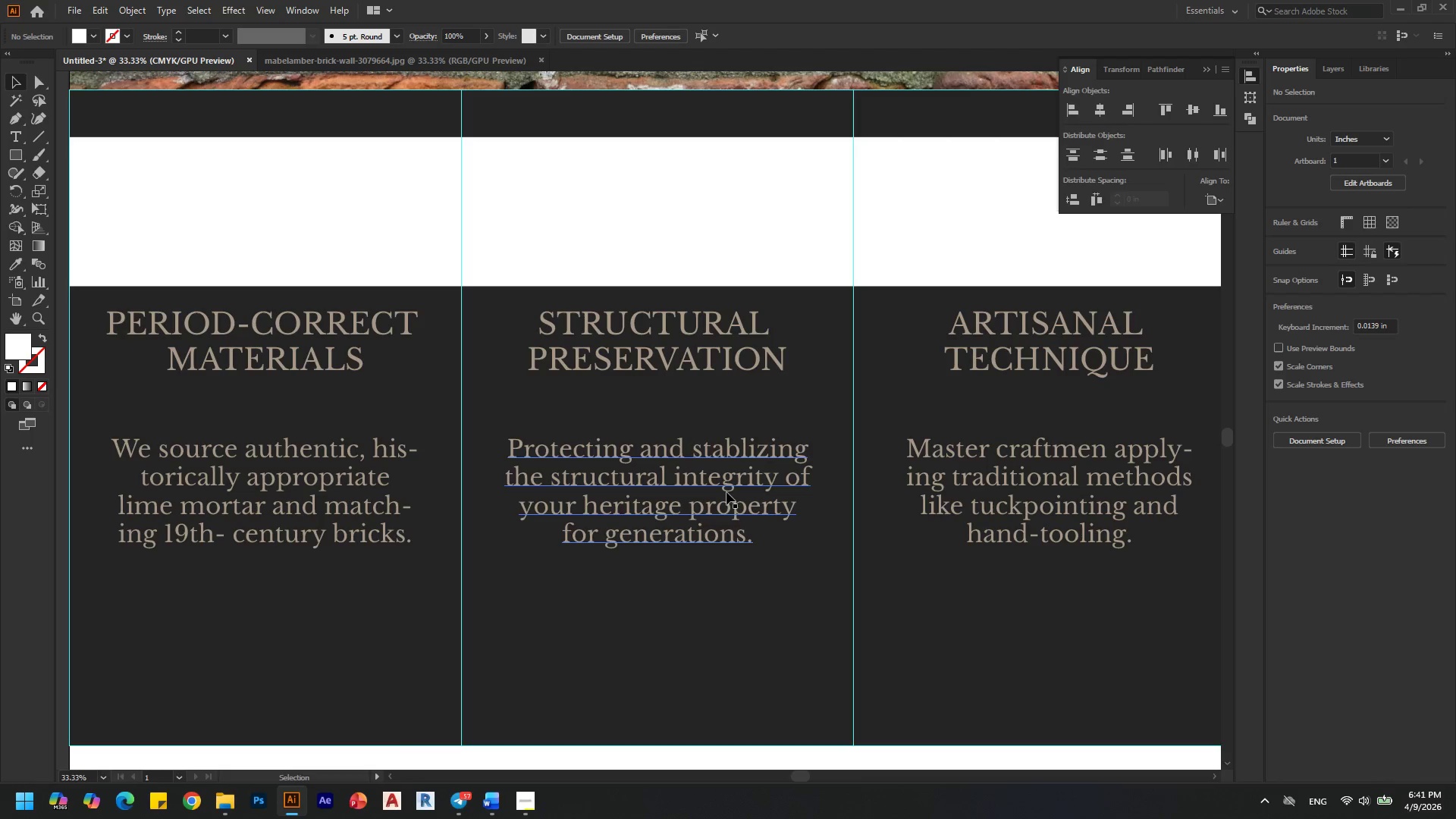 
scroll: coordinate [723, 492], scroll_direction: none, amount: 0.0
 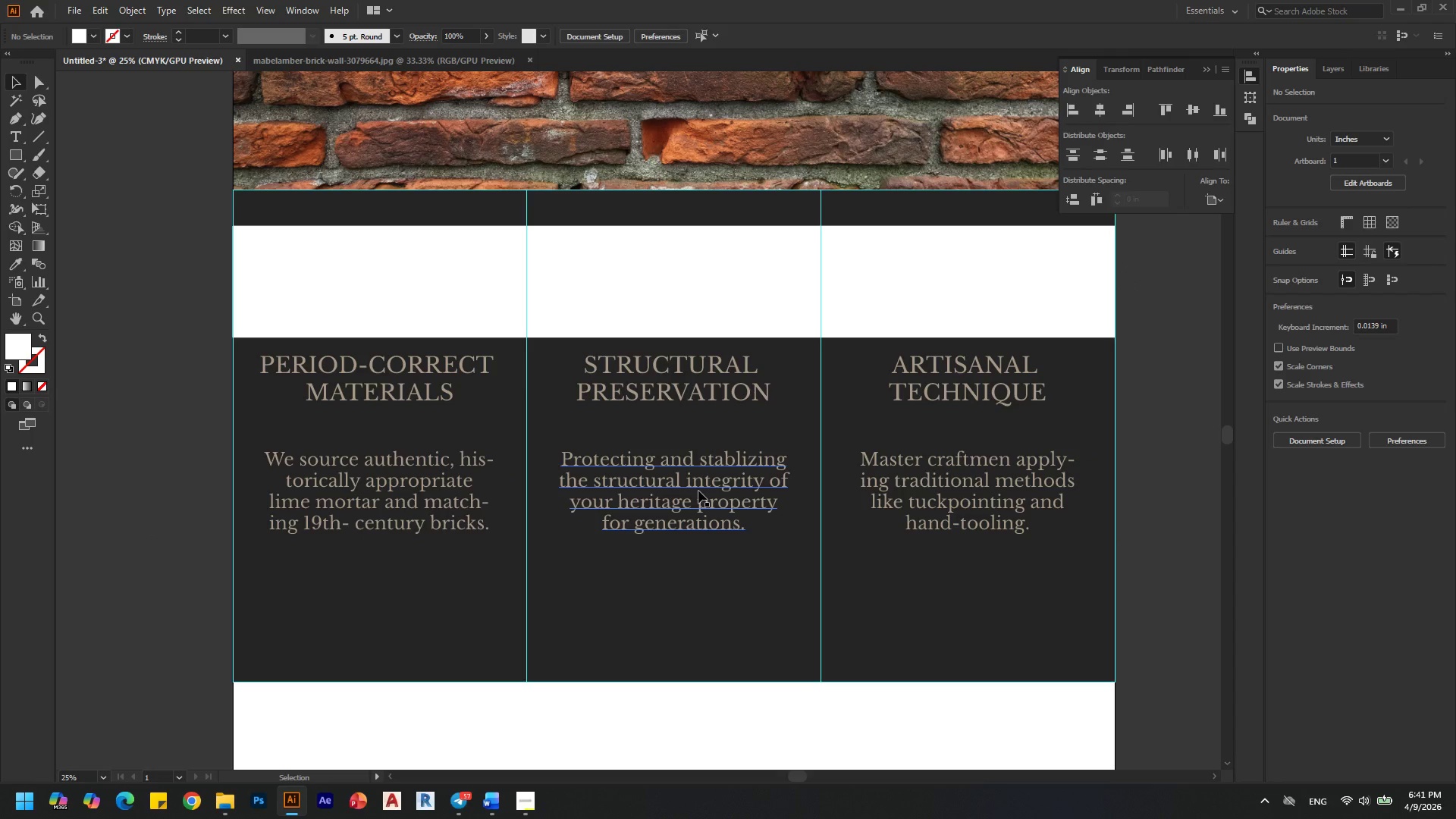 
left_click([364, 368])
 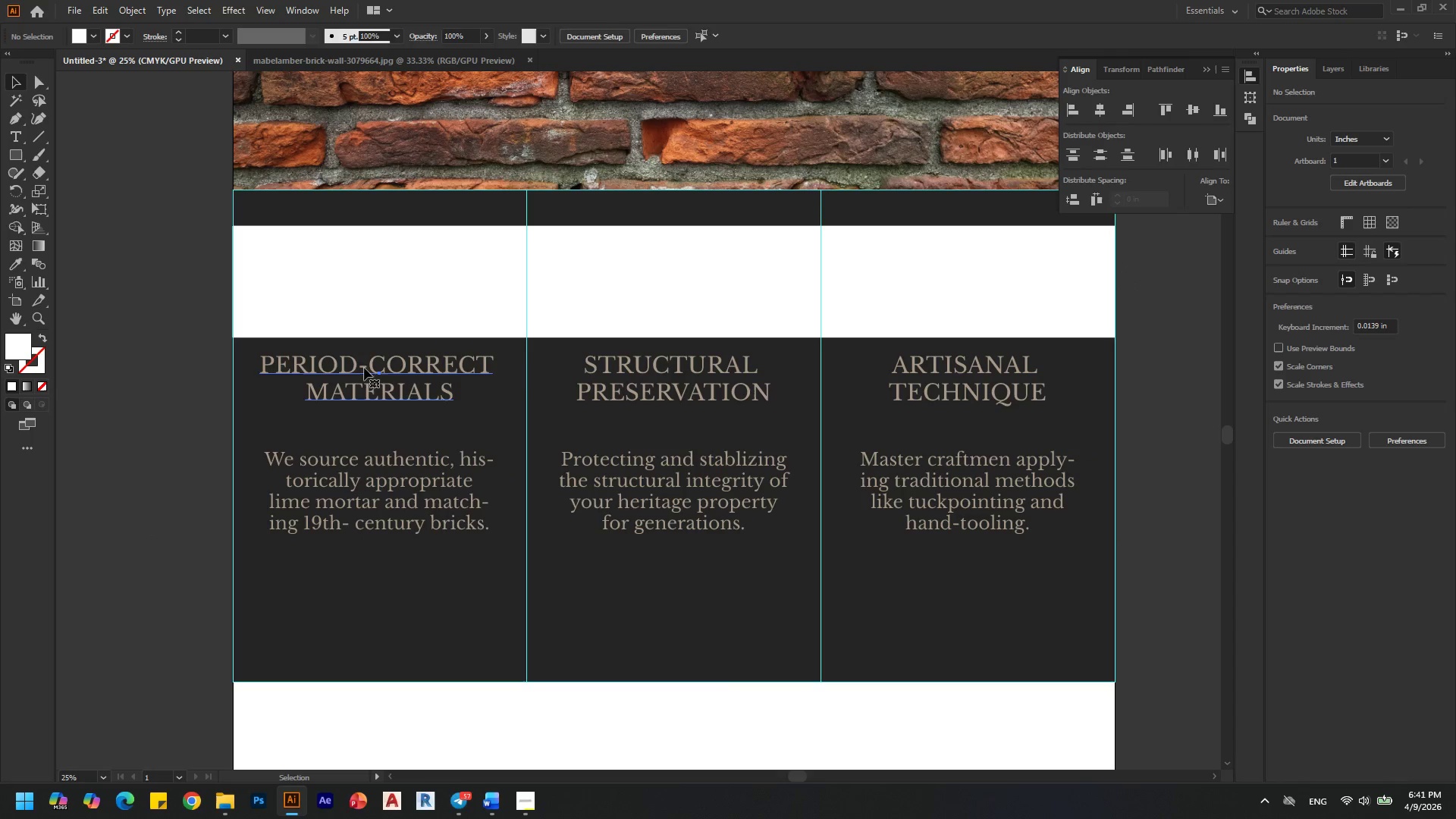 
hold_key(key=ShiftLeft, duration=1.31)
left_click([711, 404])
 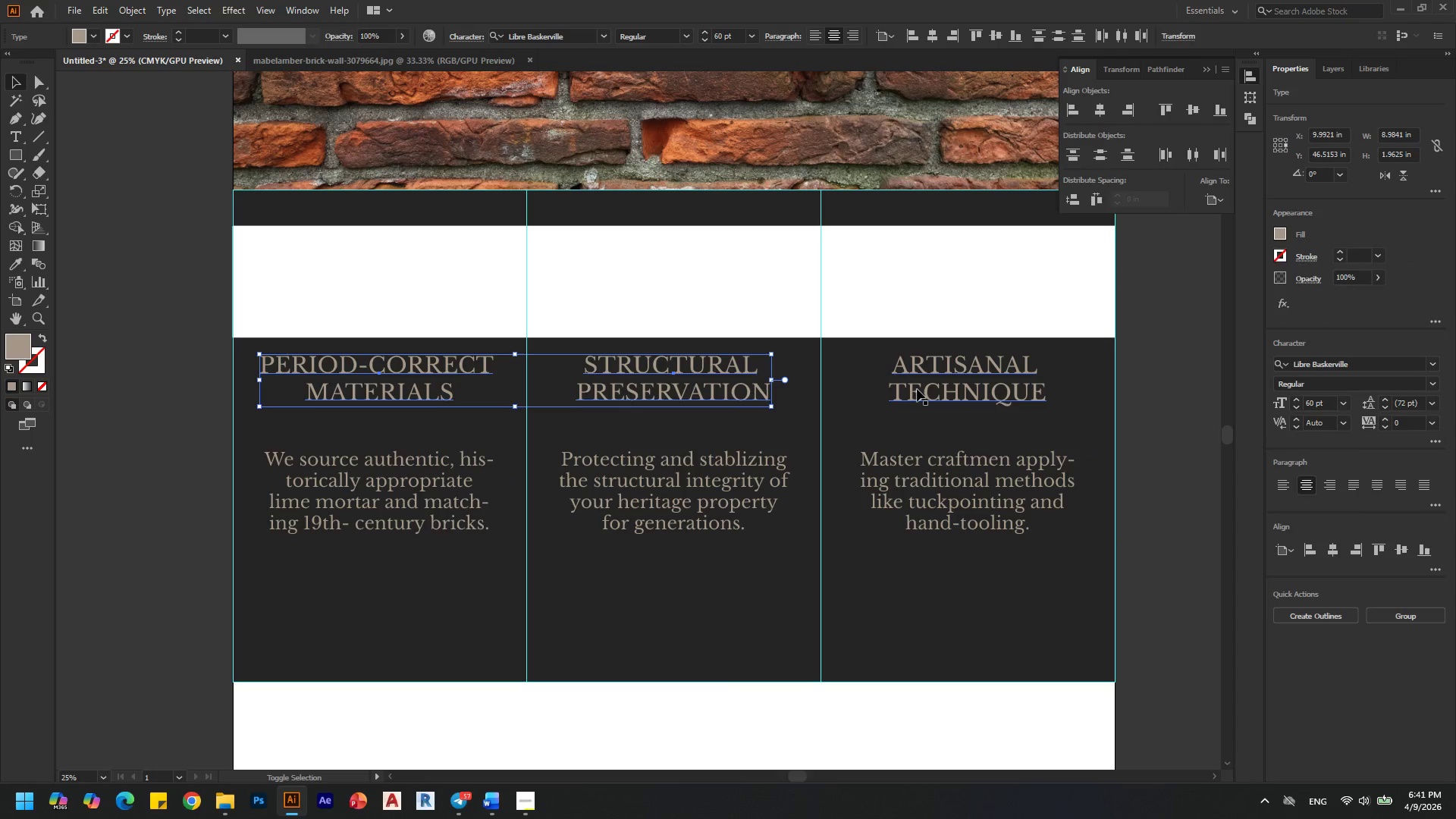 
left_click([921, 388])
 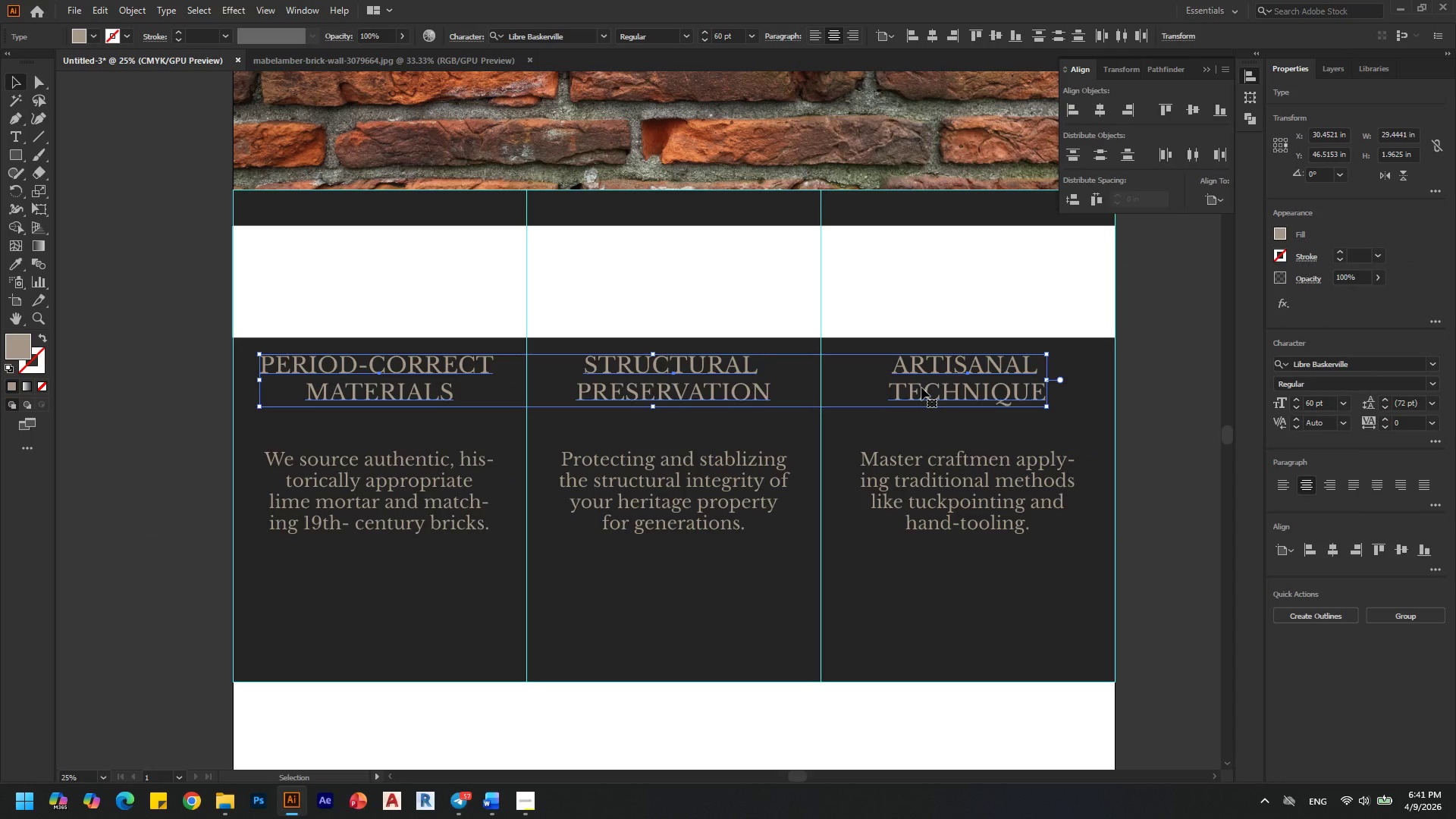 
key(ArrowDown)
 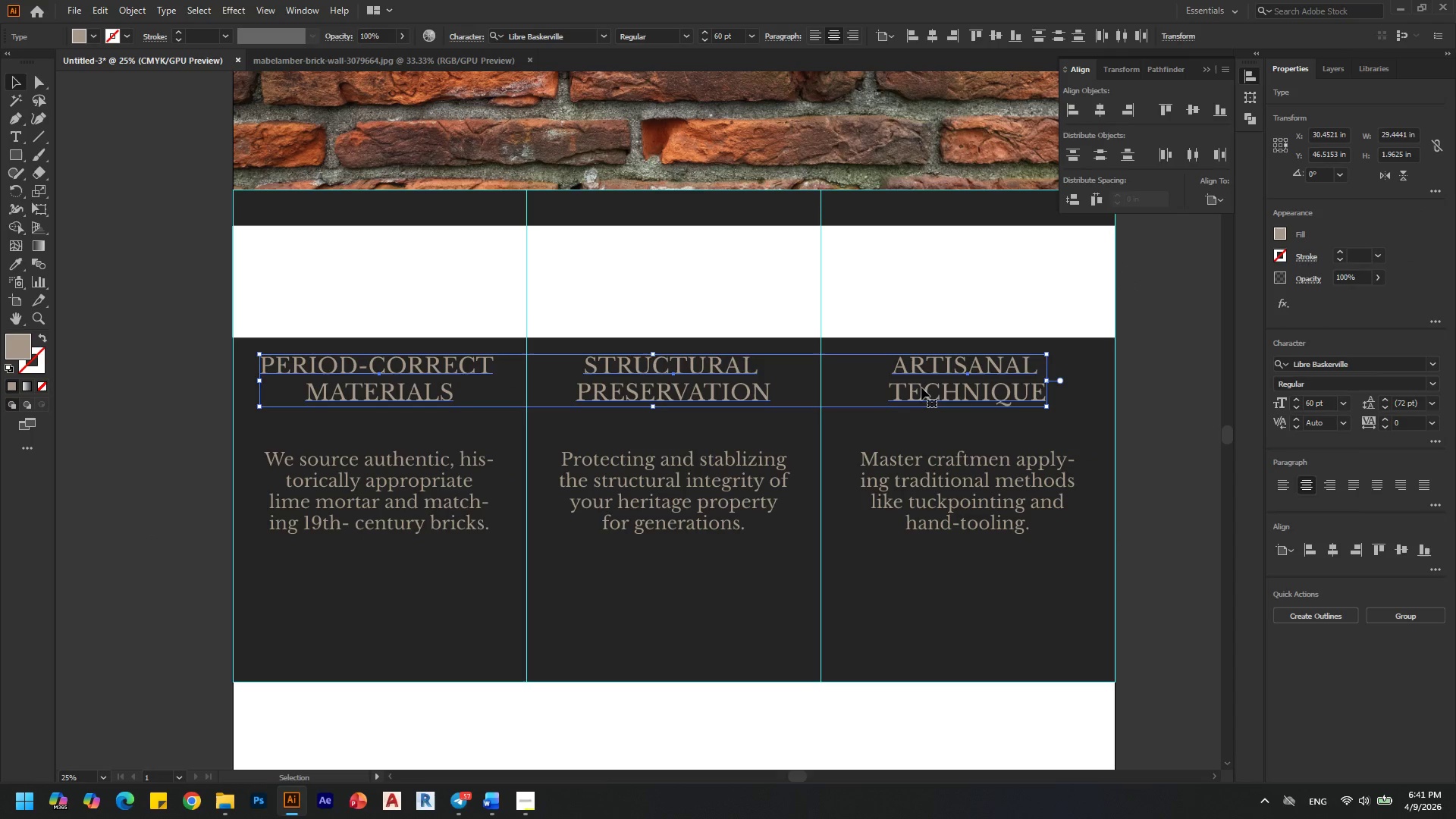 
key(ArrowDown)
 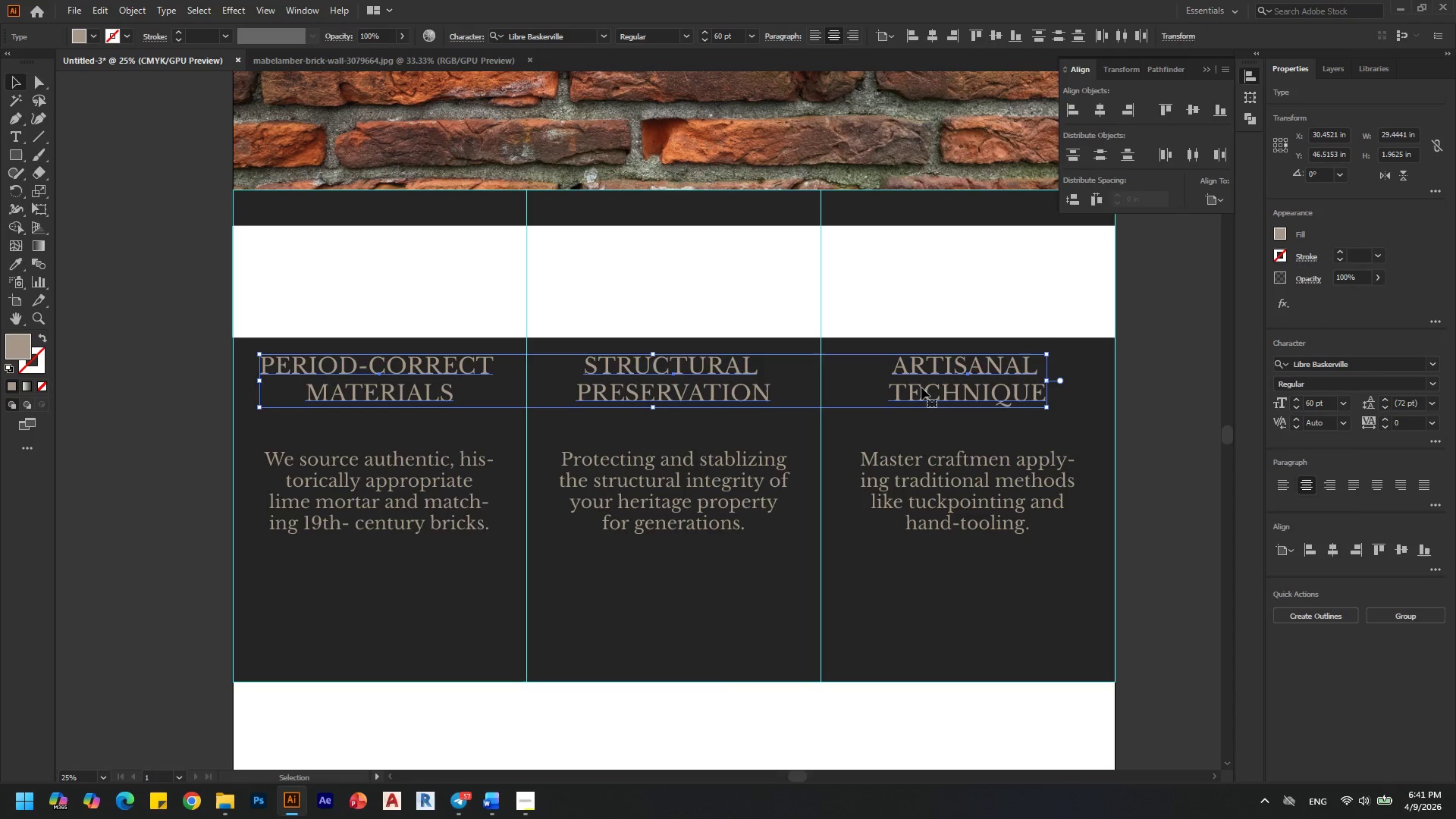 
key(ArrowDown)
 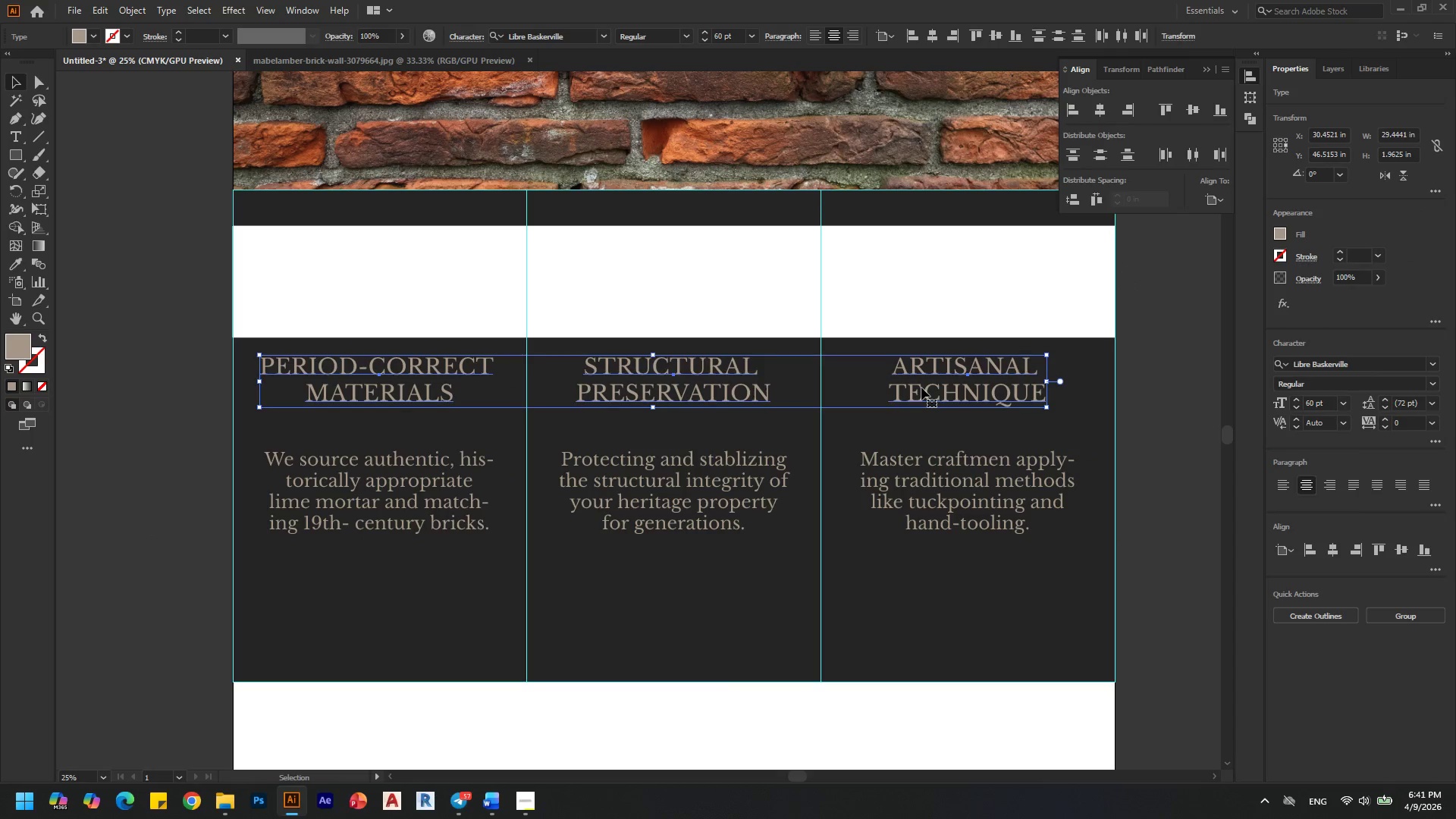 
key(ArrowDown)
 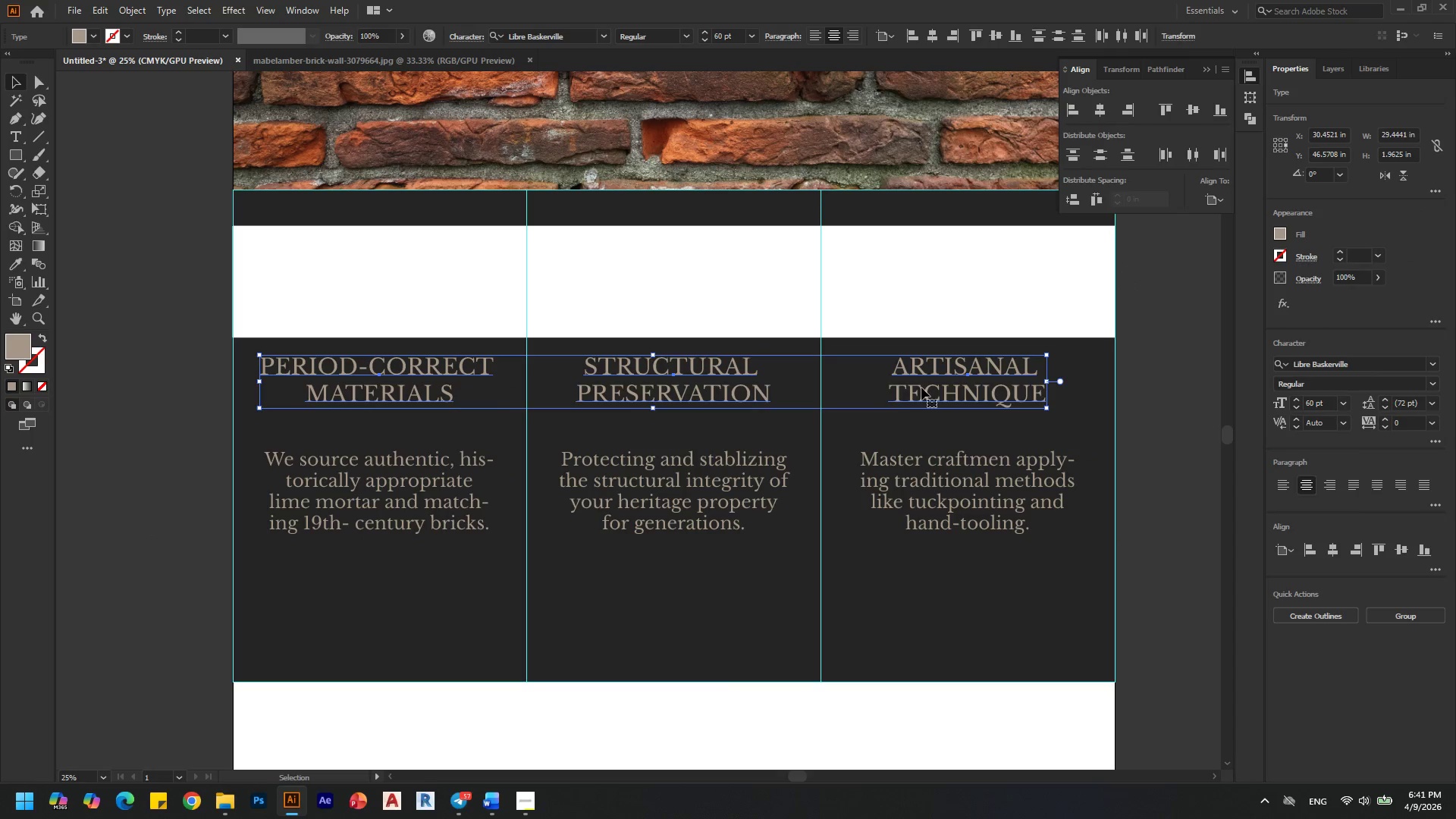 
key(Shift+ArrowDown)
 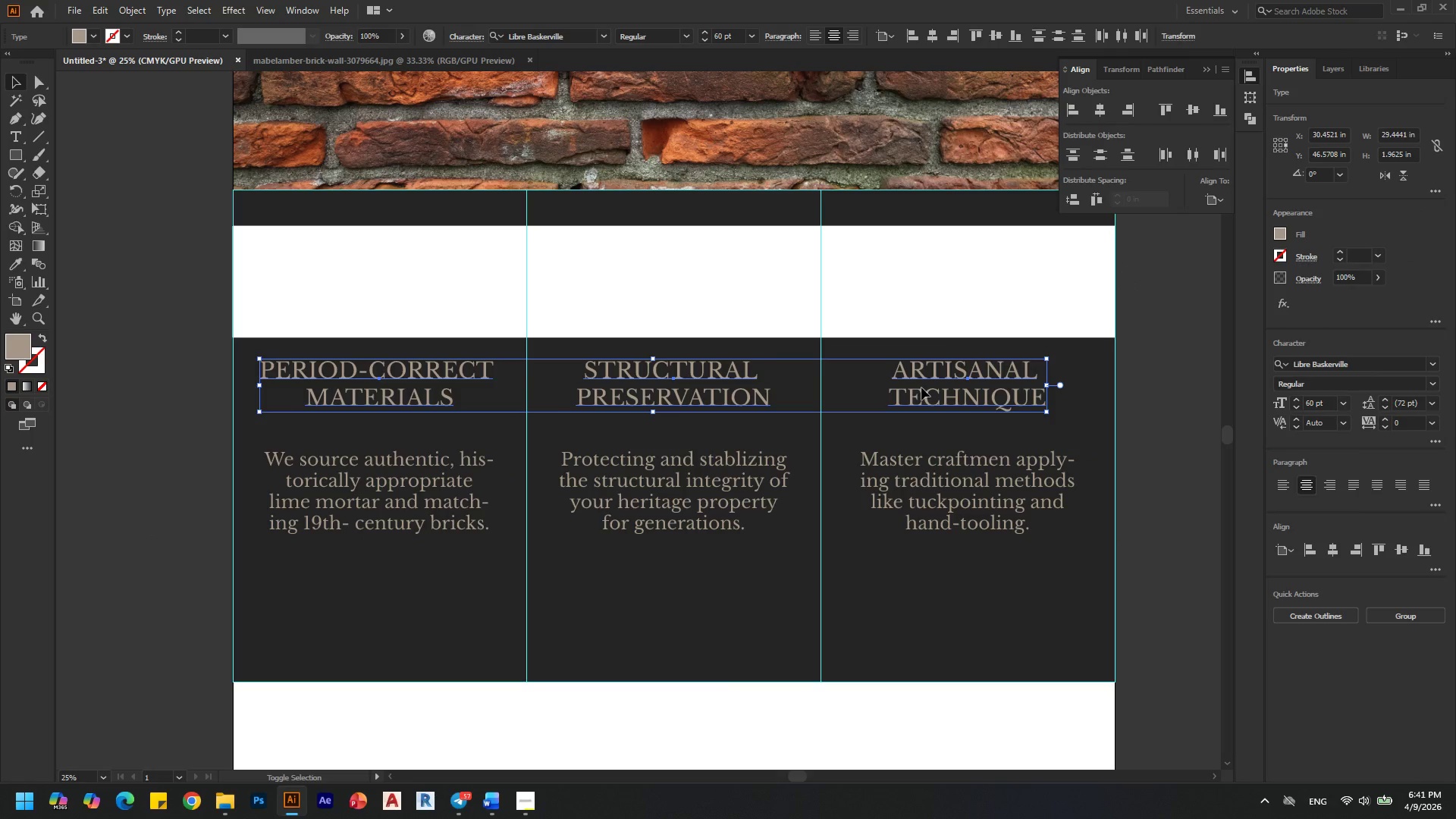 
key(Shift+ArrowDown)
 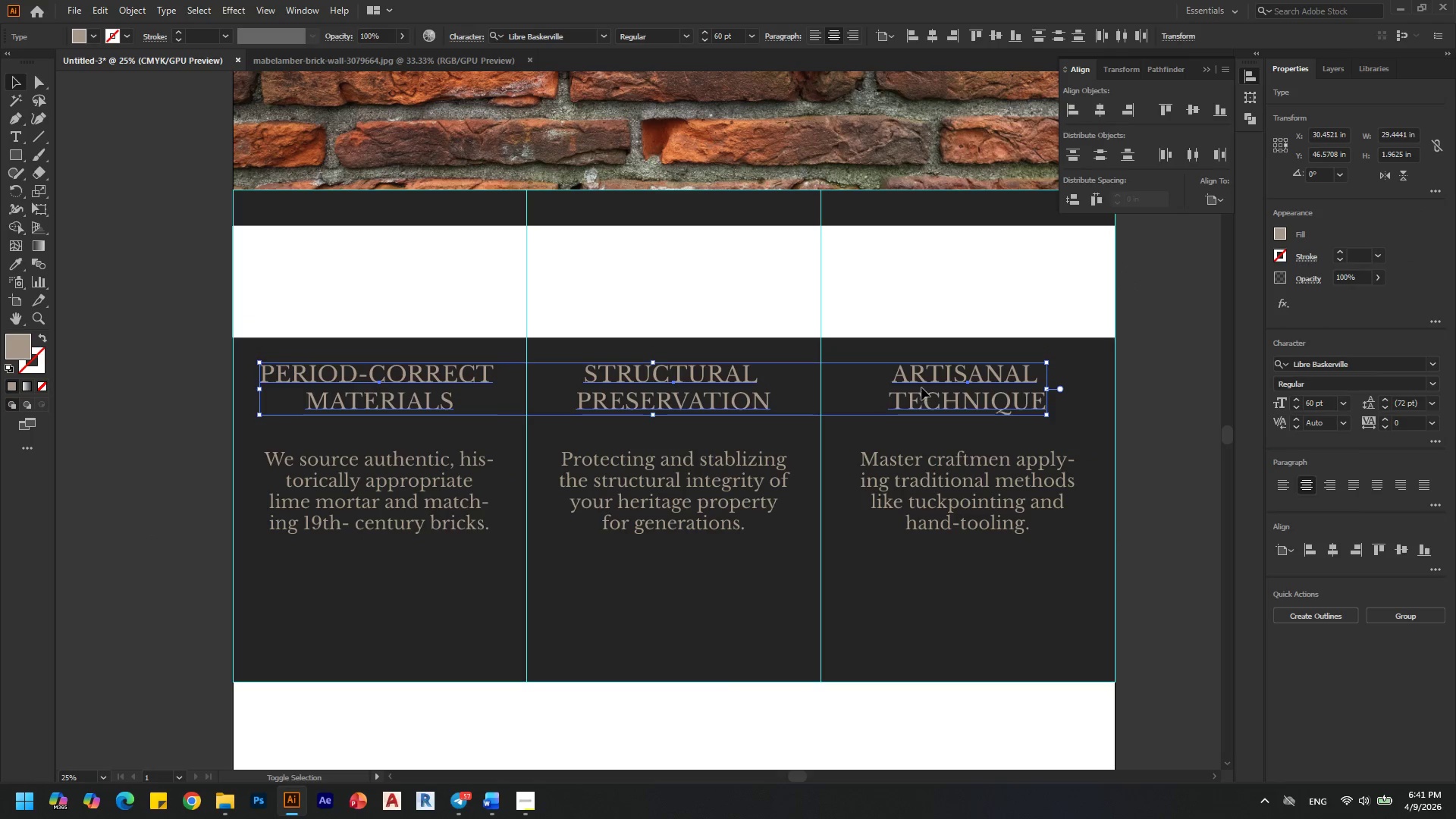 
key(Shift+ArrowDown)
 